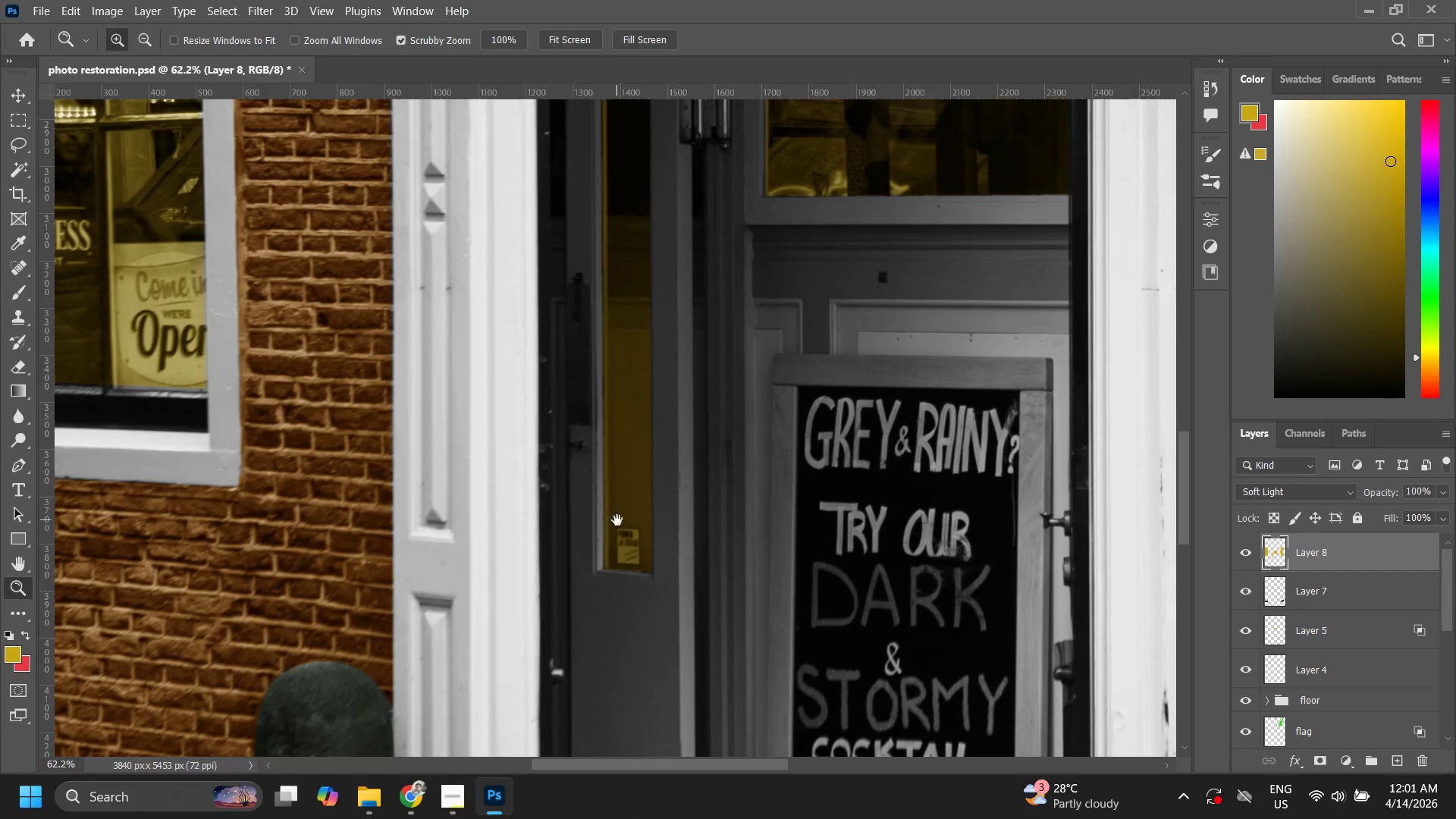 
left_click_drag(start_coordinate=[621, 519], to_coordinate=[614, 332])
 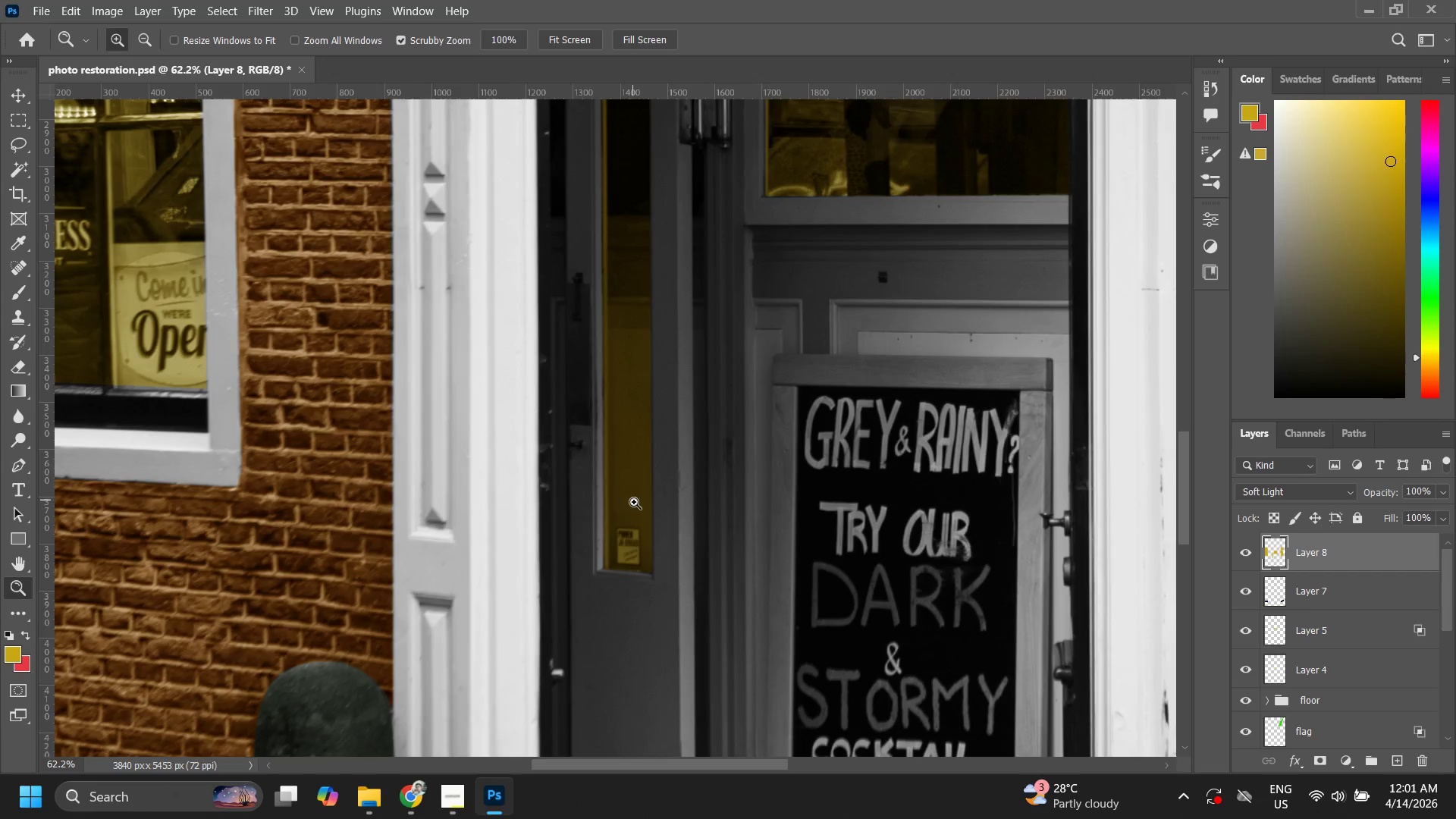 
left_click_drag(start_coordinate=[633, 516], to_coordinate=[572, 583])
 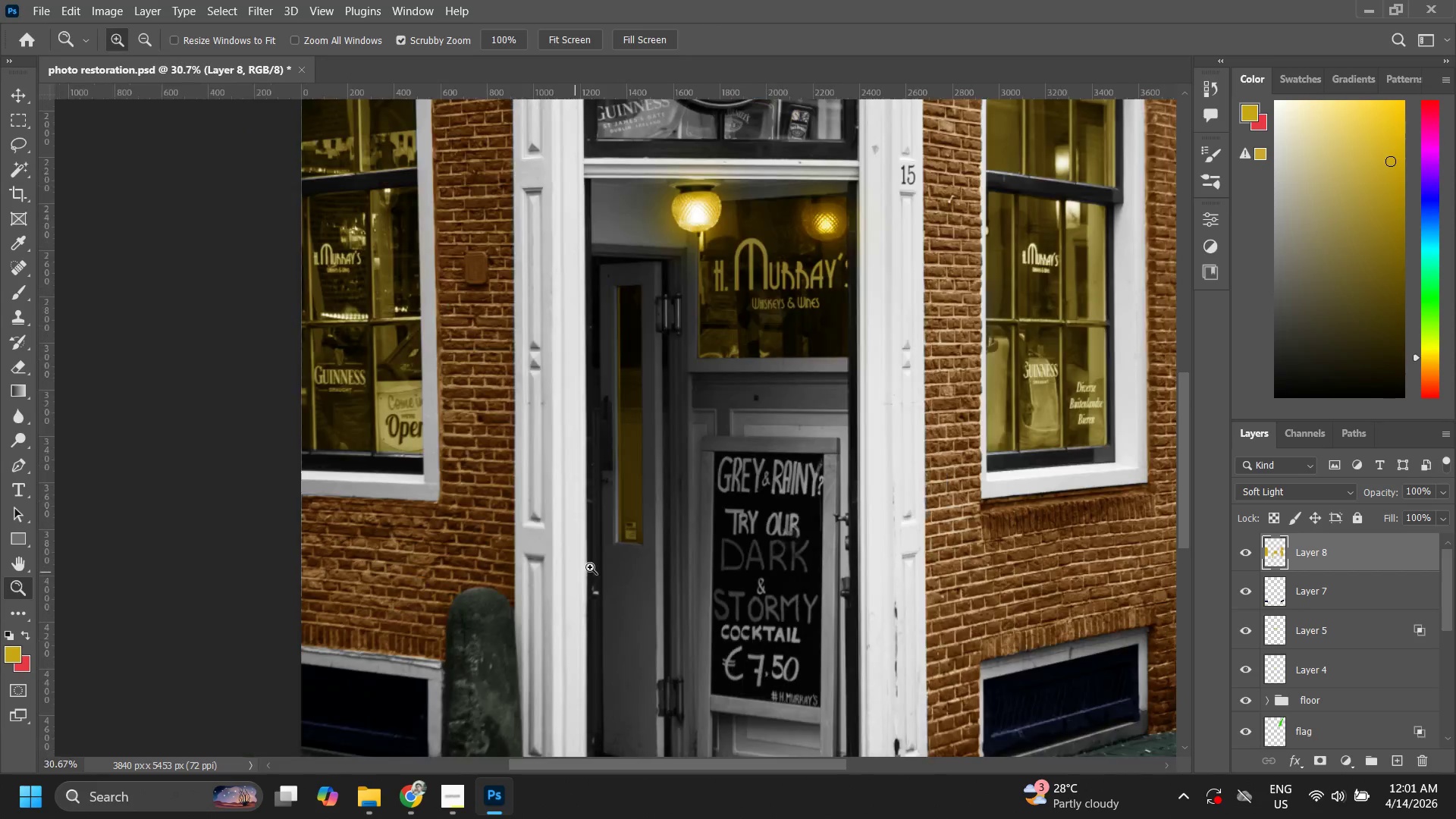 
hold_key(key=Space, duration=0.39)
 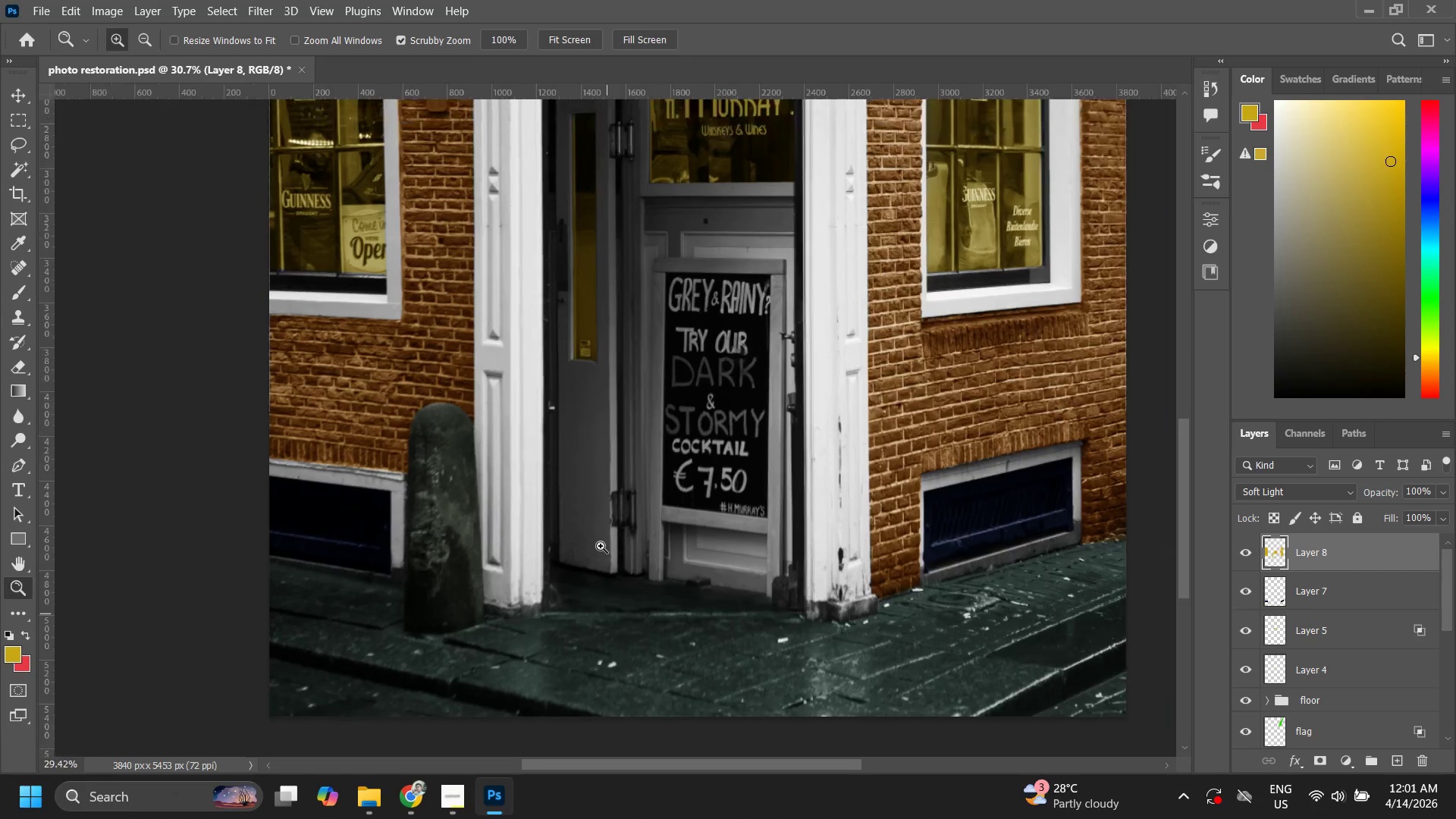 
left_click_drag(start_coordinate=[623, 554], to_coordinate=[580, 362])
 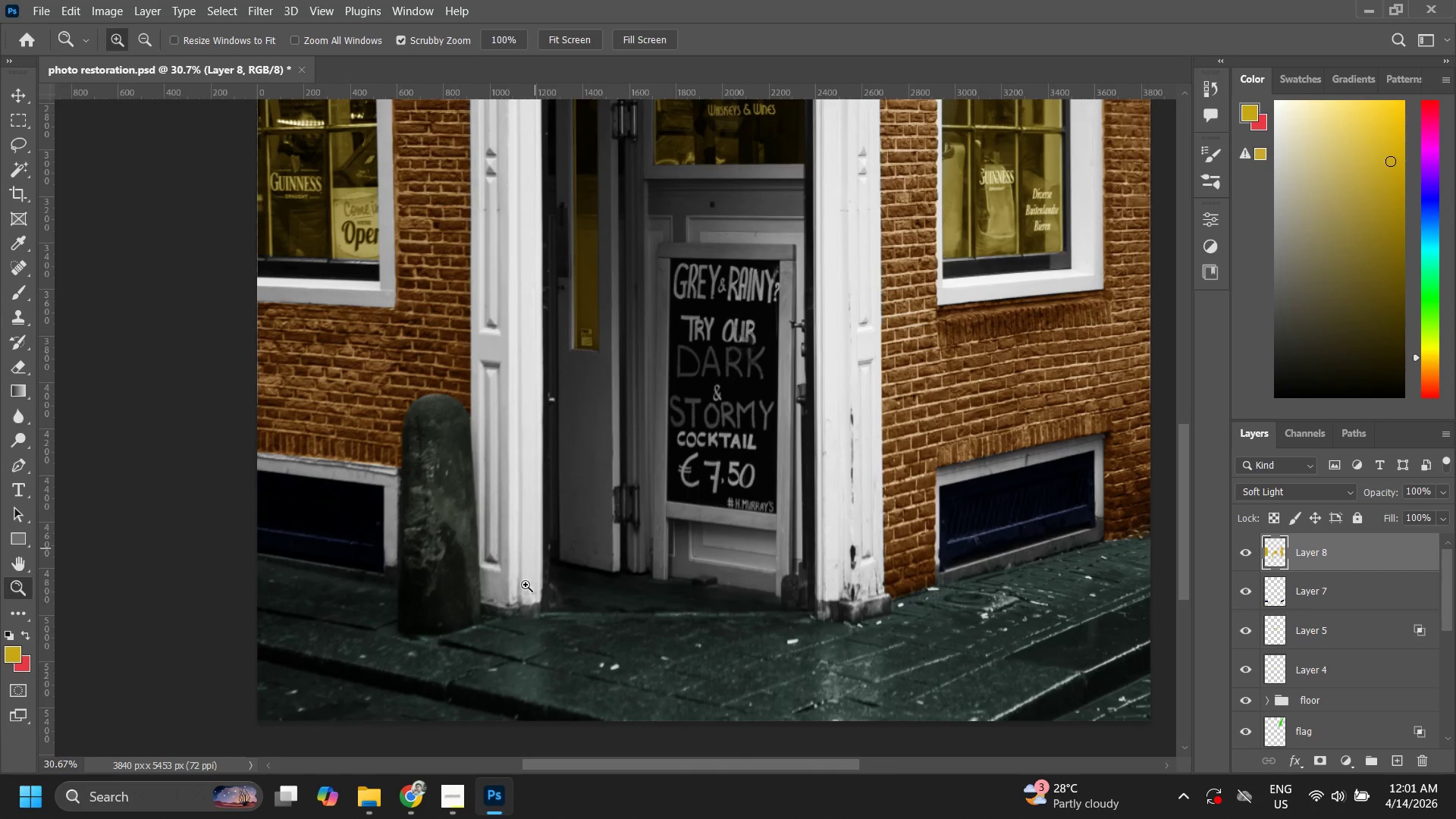 
left_click_drag(start_coordinate=[538, 617], to_coordinate=[618, 517])
 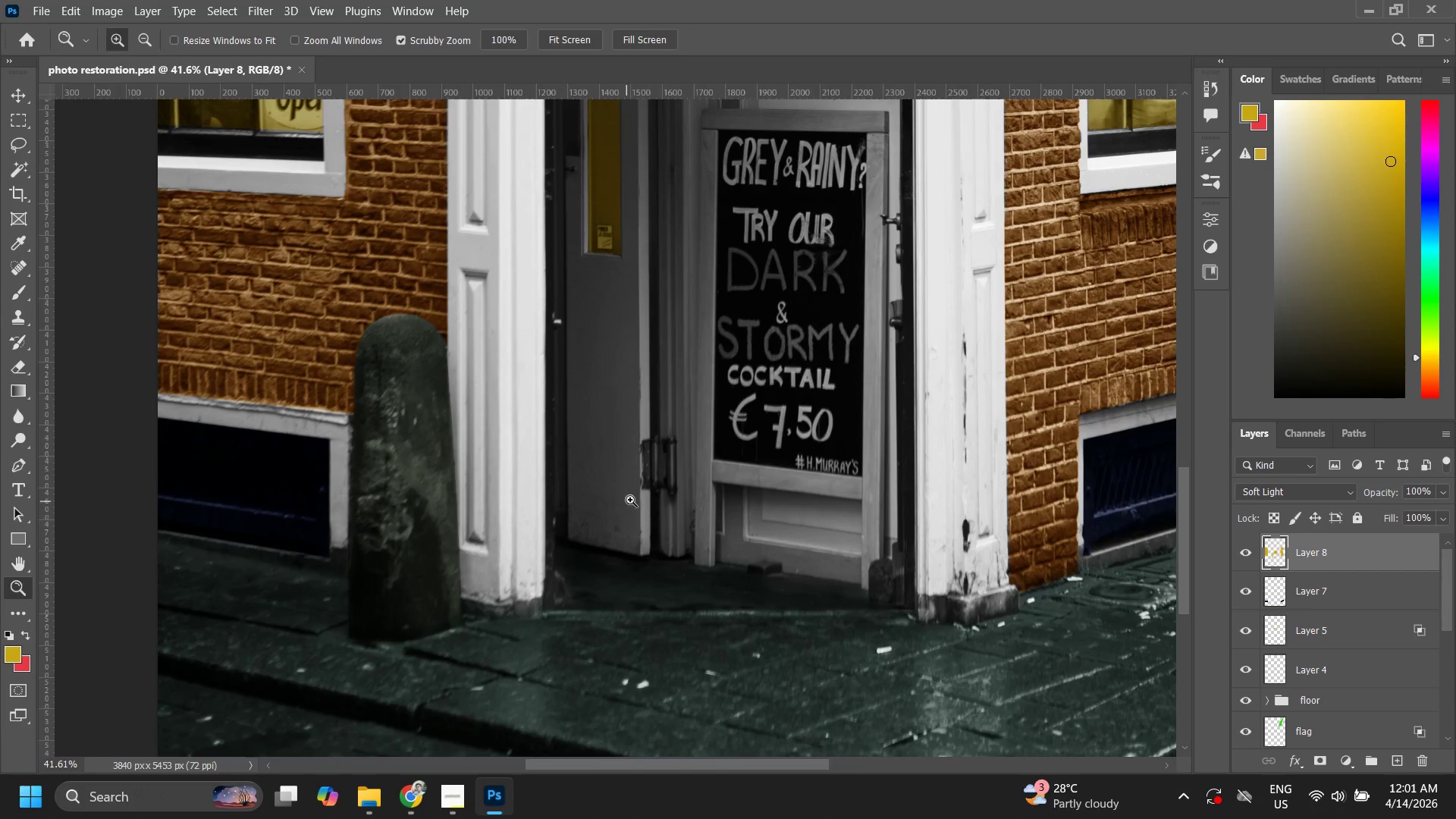 
hold_key(key=Space, duration=0.89)
 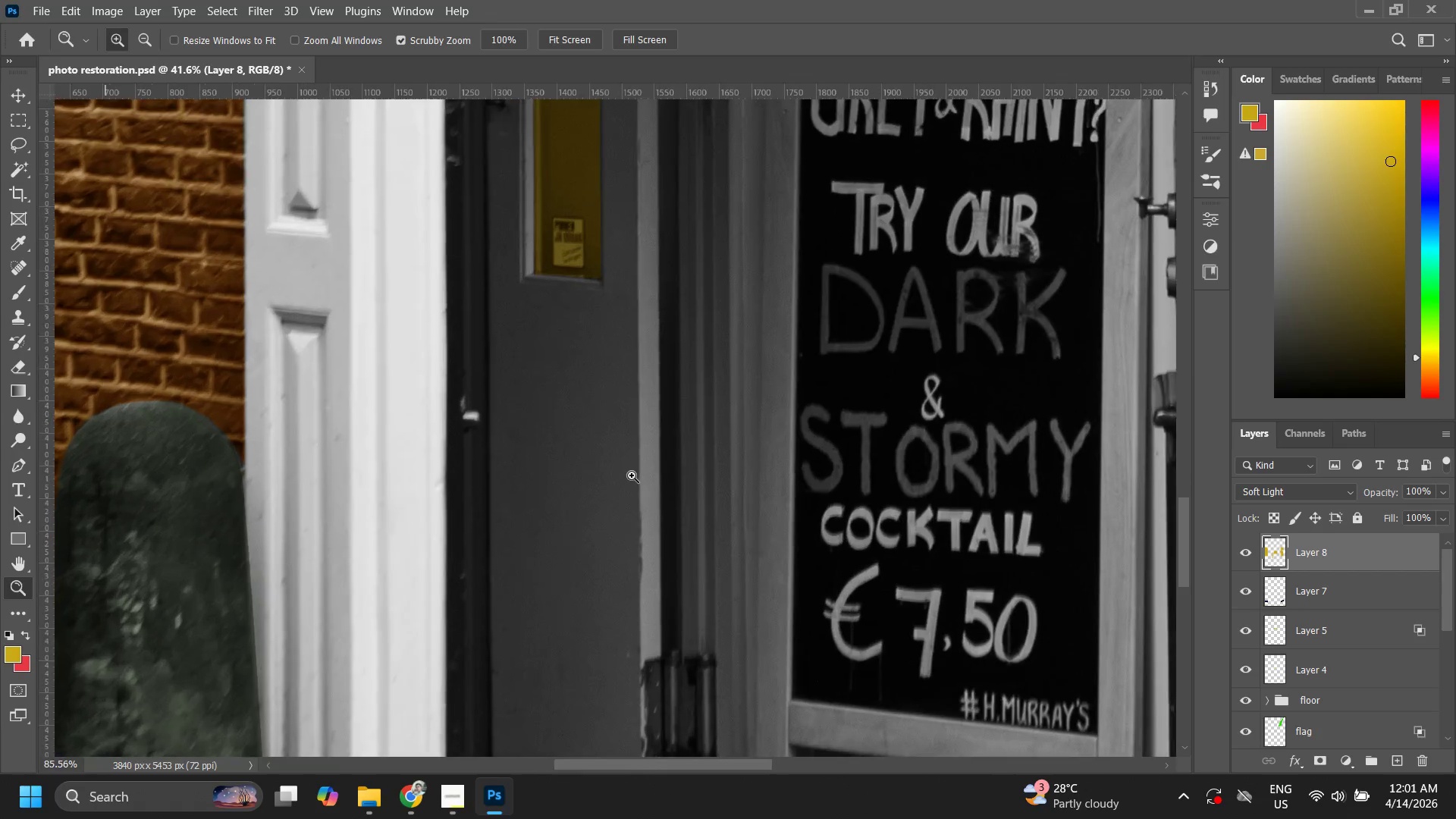 
left_click_drag(start_coordinate=[638, 582], to_coordinate=[608, 732])
 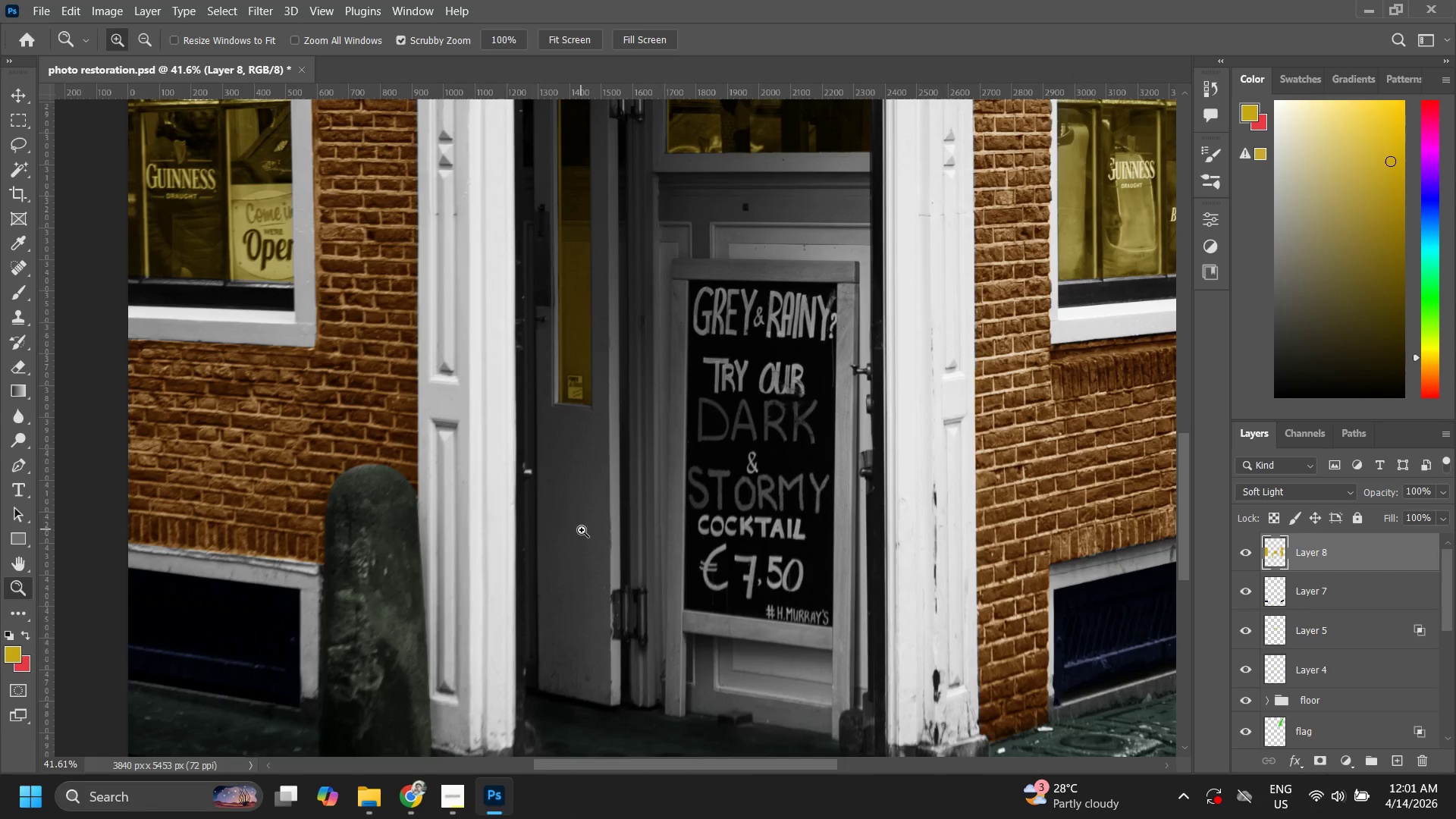 
left_click_drag(start_coordinate=[582, 526], to_coordinate=[567, 559])
 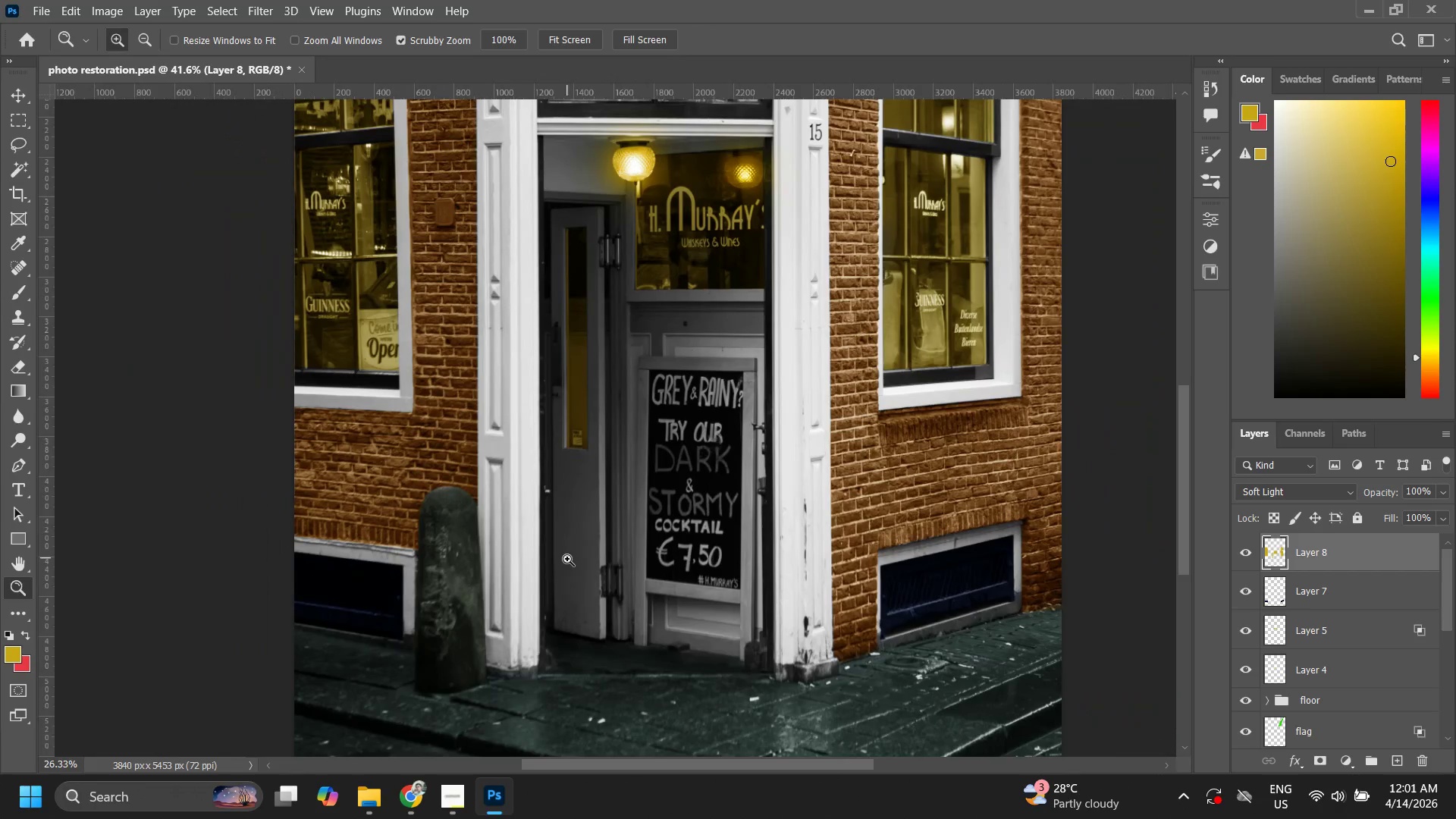 
hold_key(key=Space, duration=0.31)
 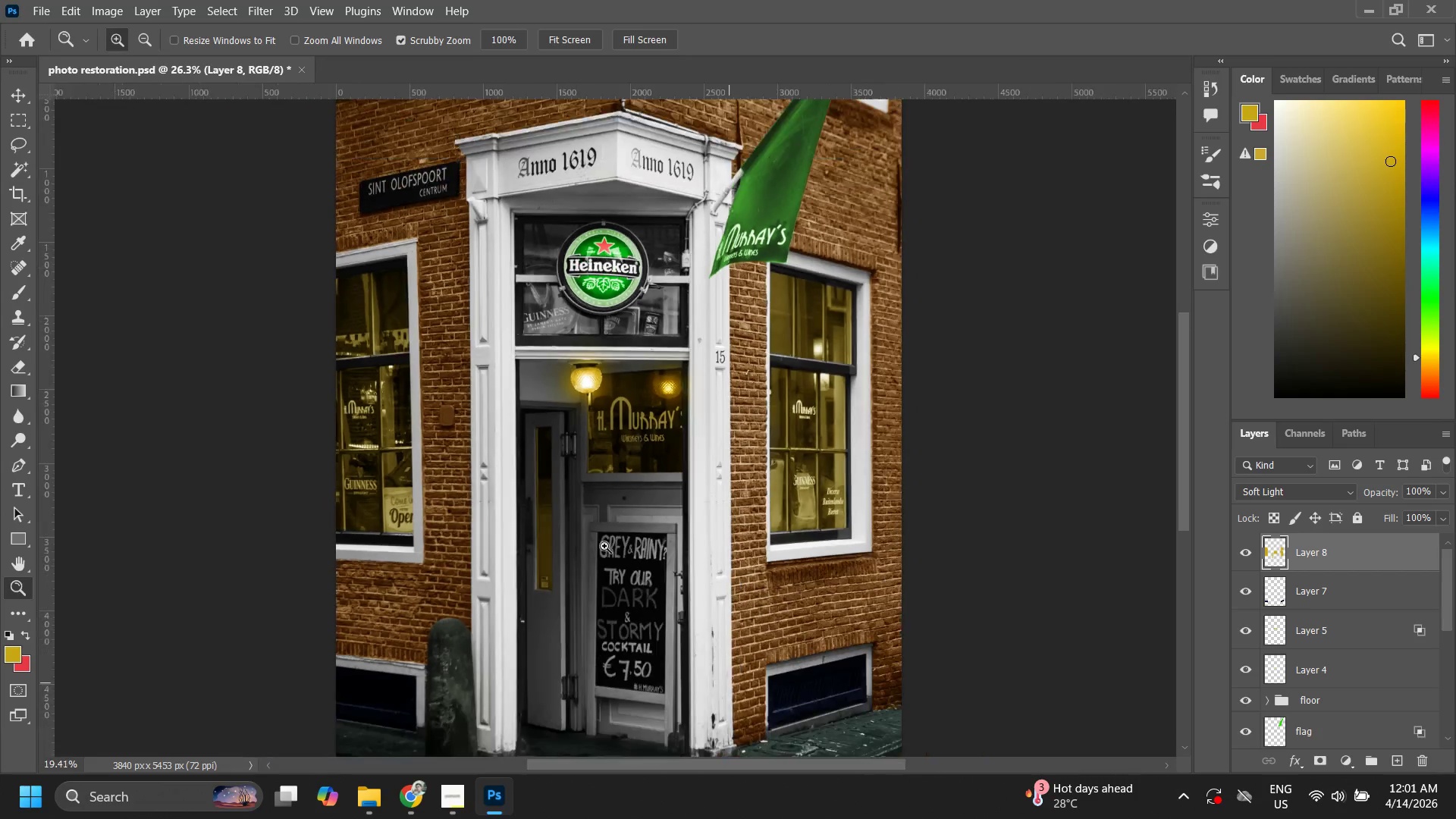 
left_click_drag(start_coordinate=[650, 461], to_coordinate=[623, 537])
 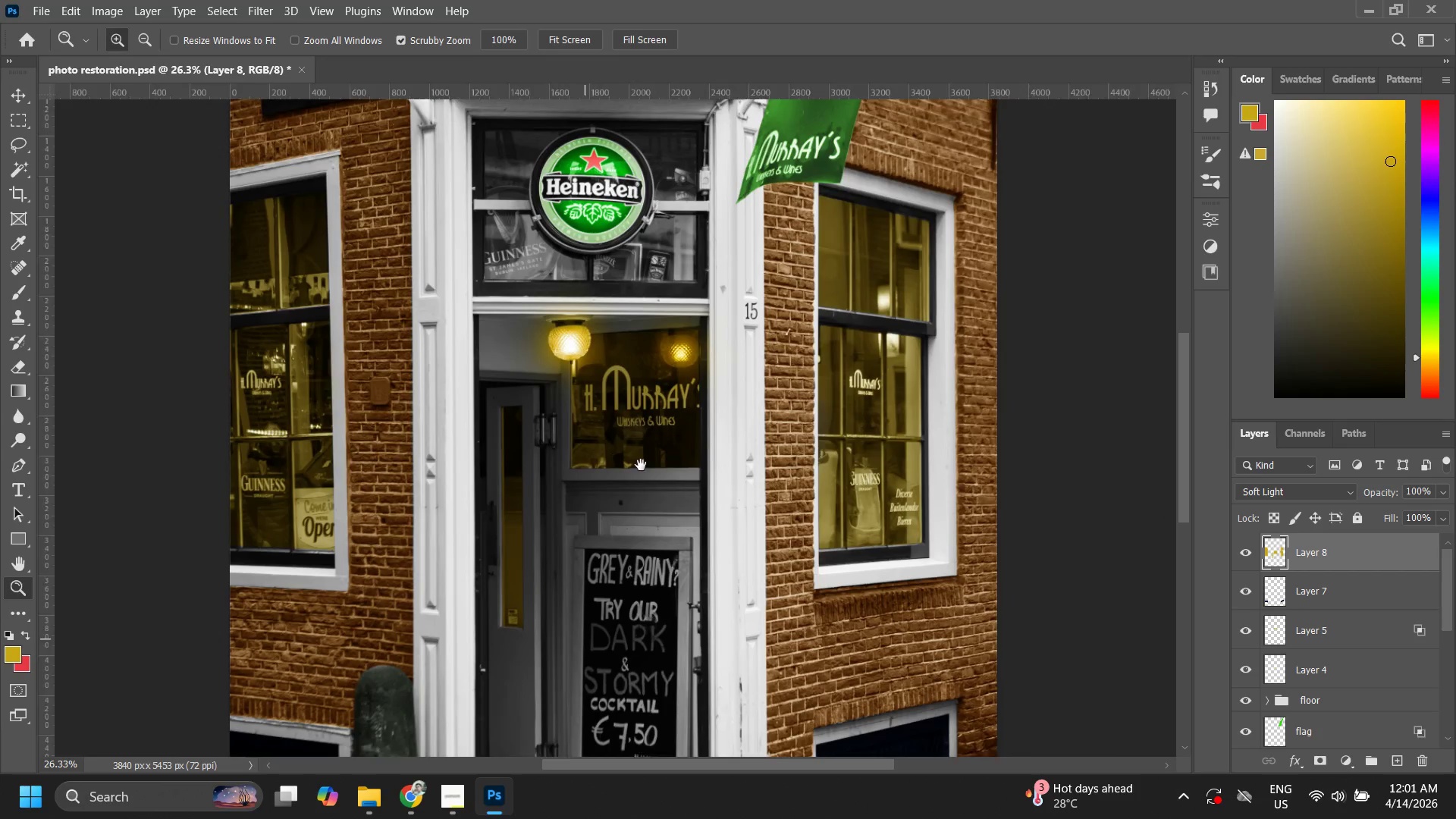 
left_click_drag(start_coordinate=[641, 464], to_coordinate=[623, 548])
 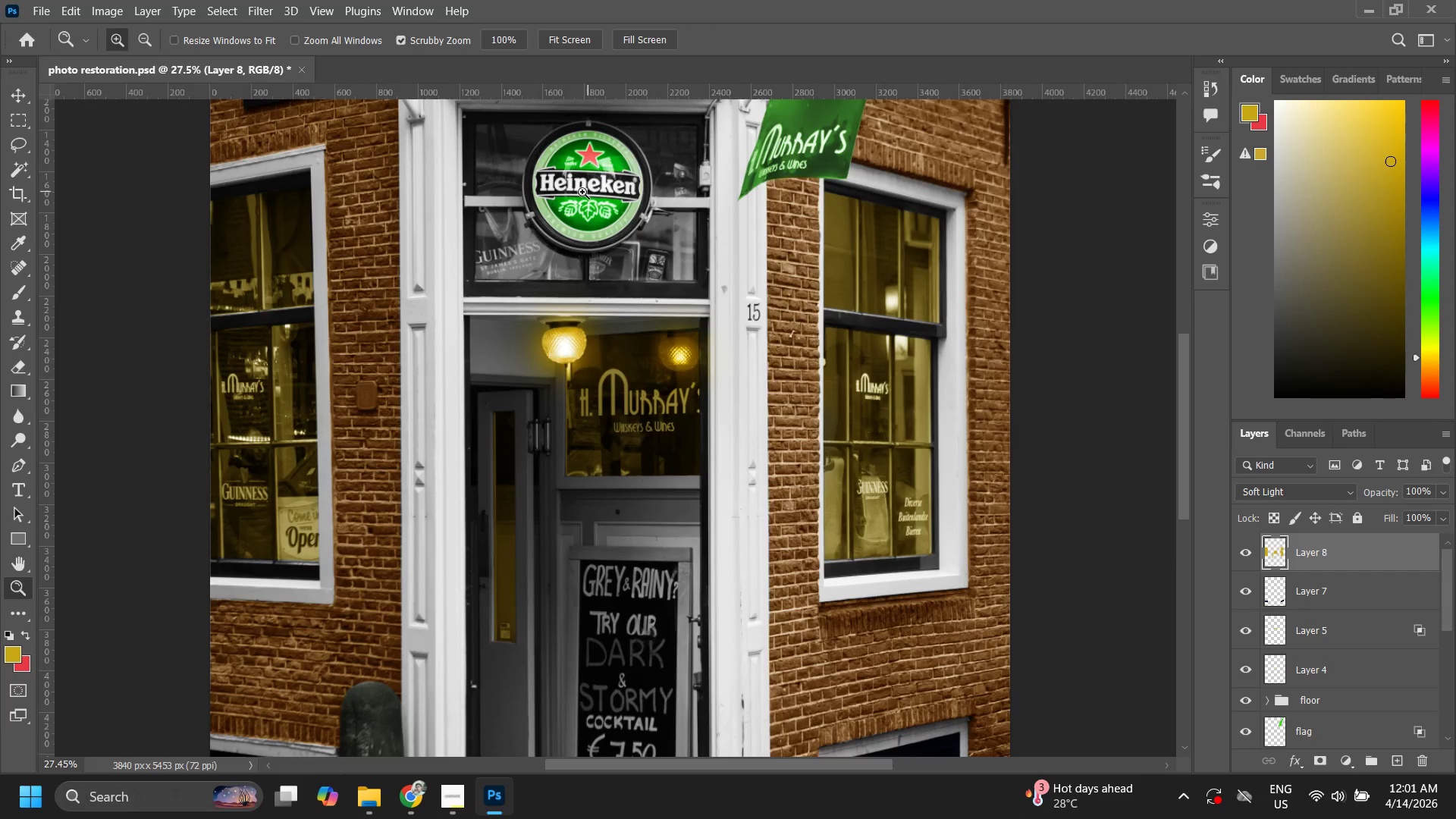 
left_click_drag(start_coordinate=[577, 193], to_coordinate=[642, 180])
 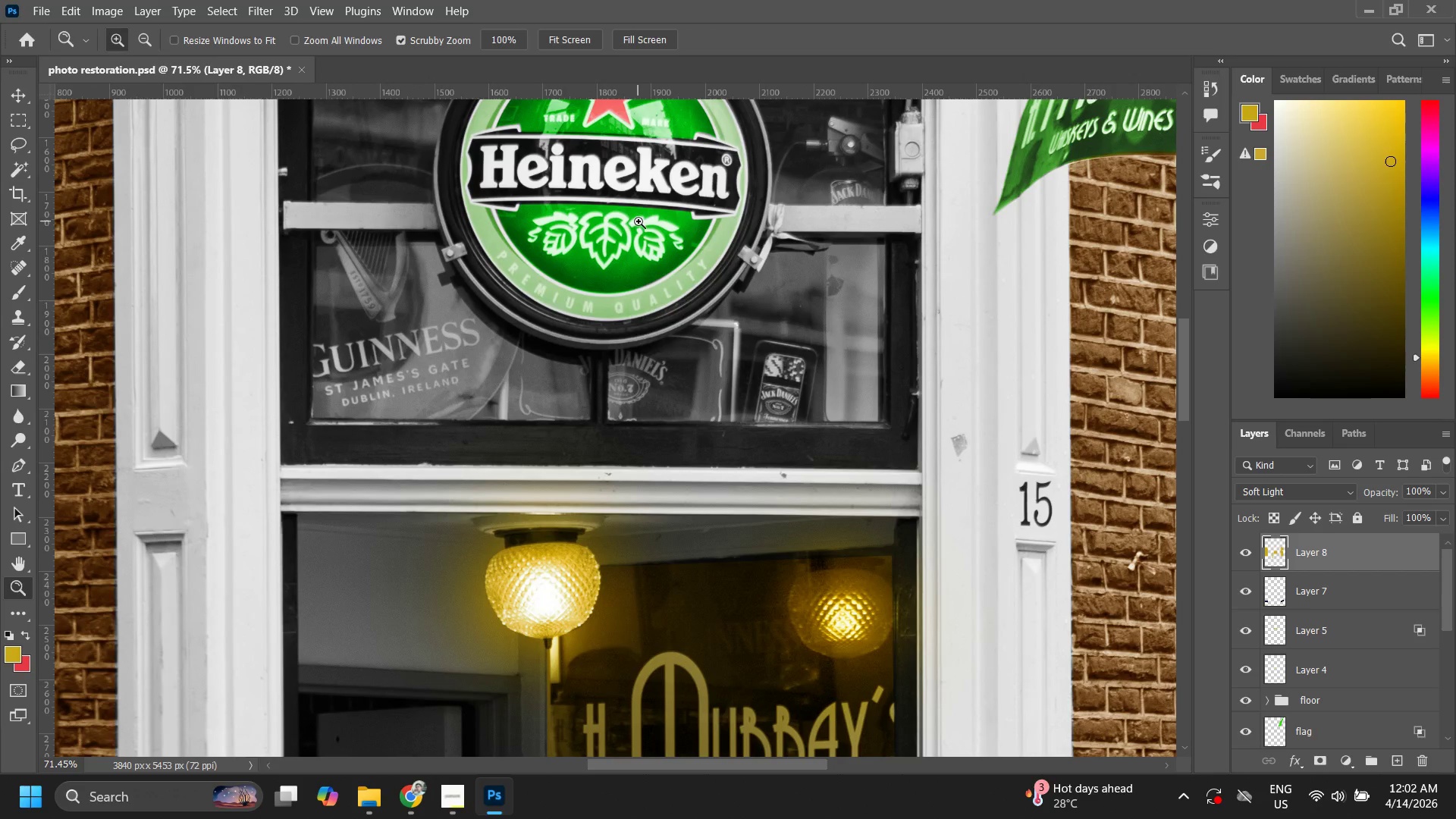 
type(bzz)
 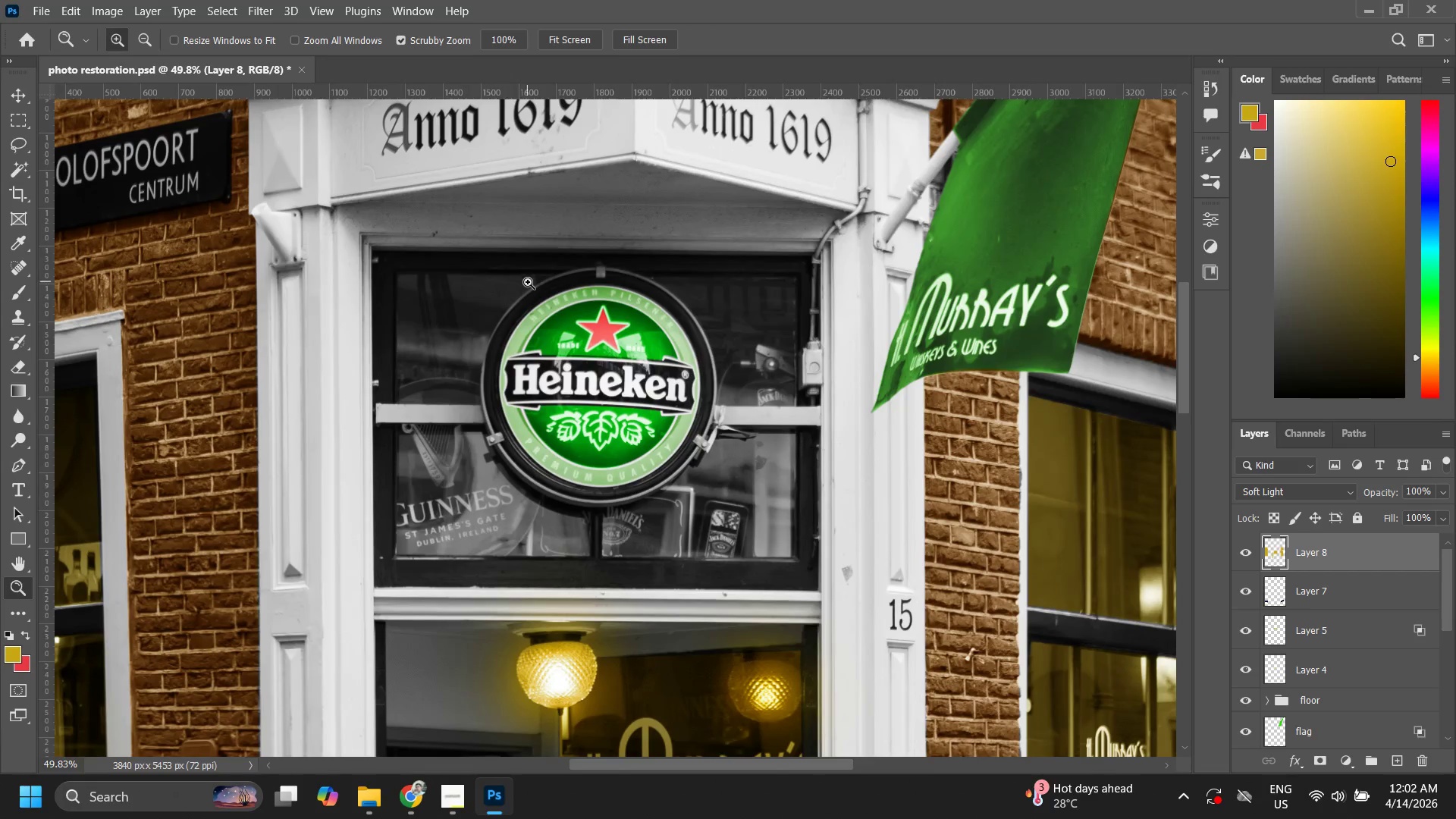 
hold_key(key=Space, duration=0.31)
 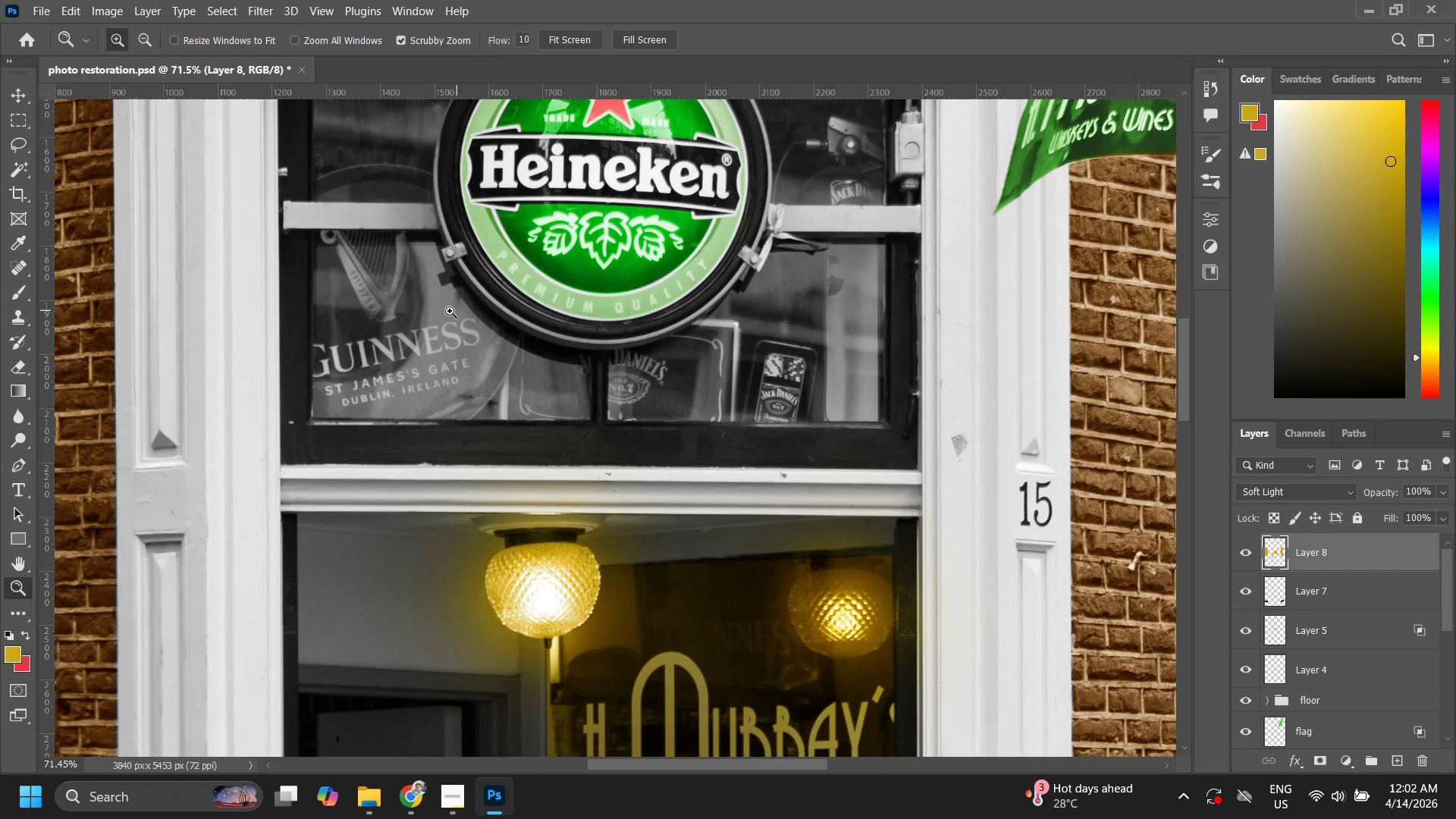 
left_click_drag(start_coordinate=[448, 310], to_coordinate=[438, 303])
 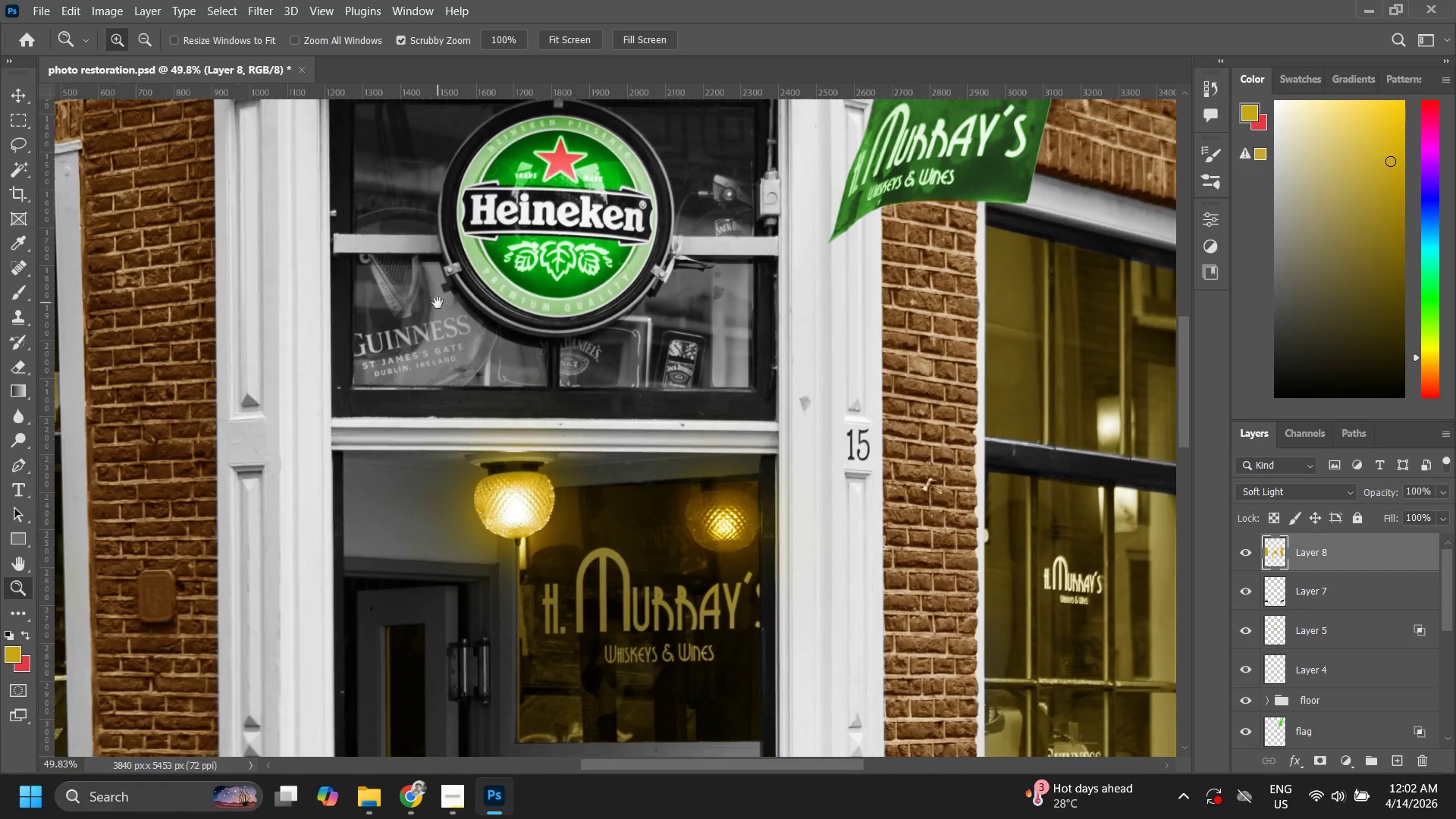 
hold_key(key=Space, duration=0.38)
 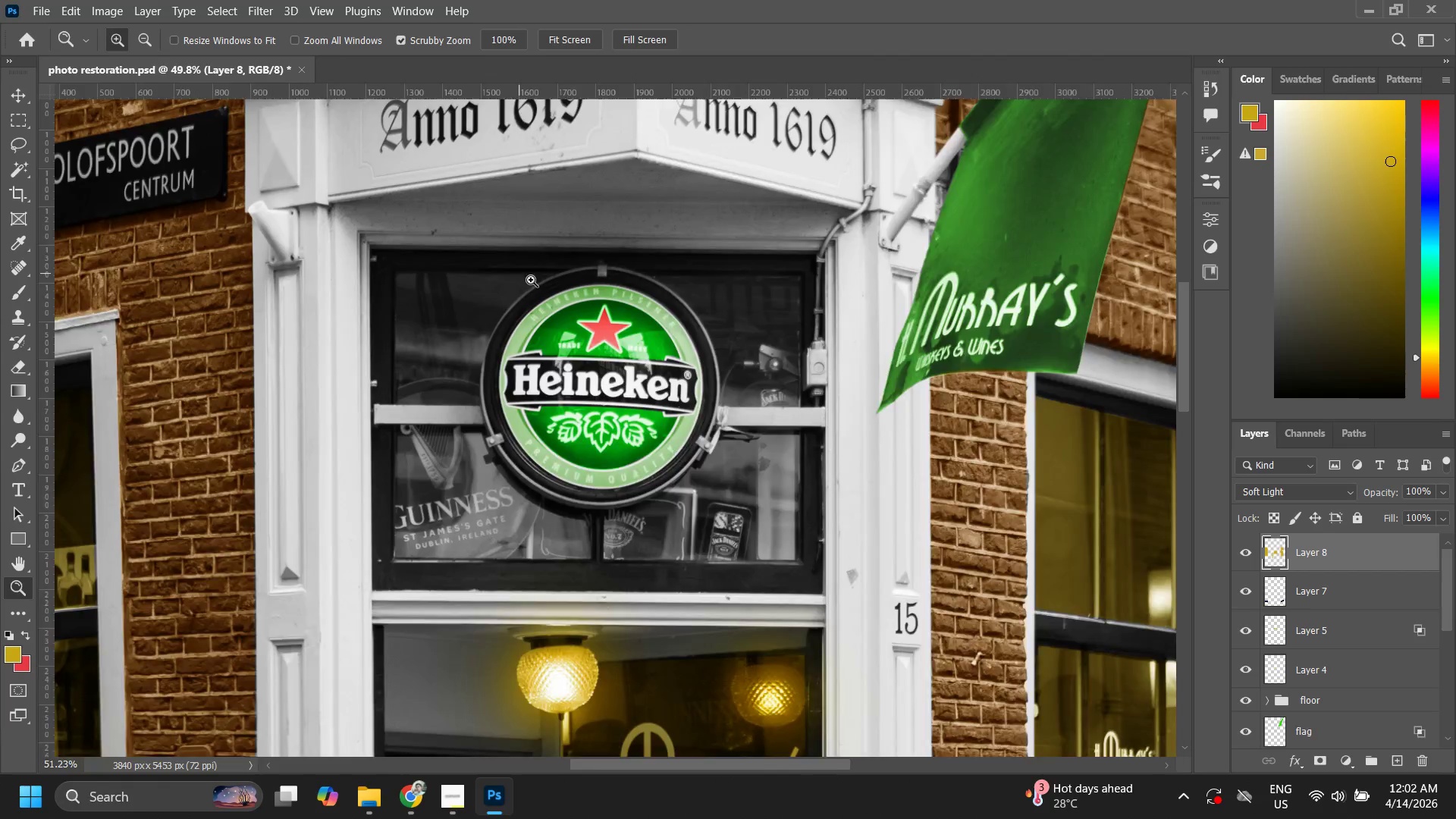 
left_click_drag(start_coordinate=[445, 293], to_coordinate=[479, 431])
 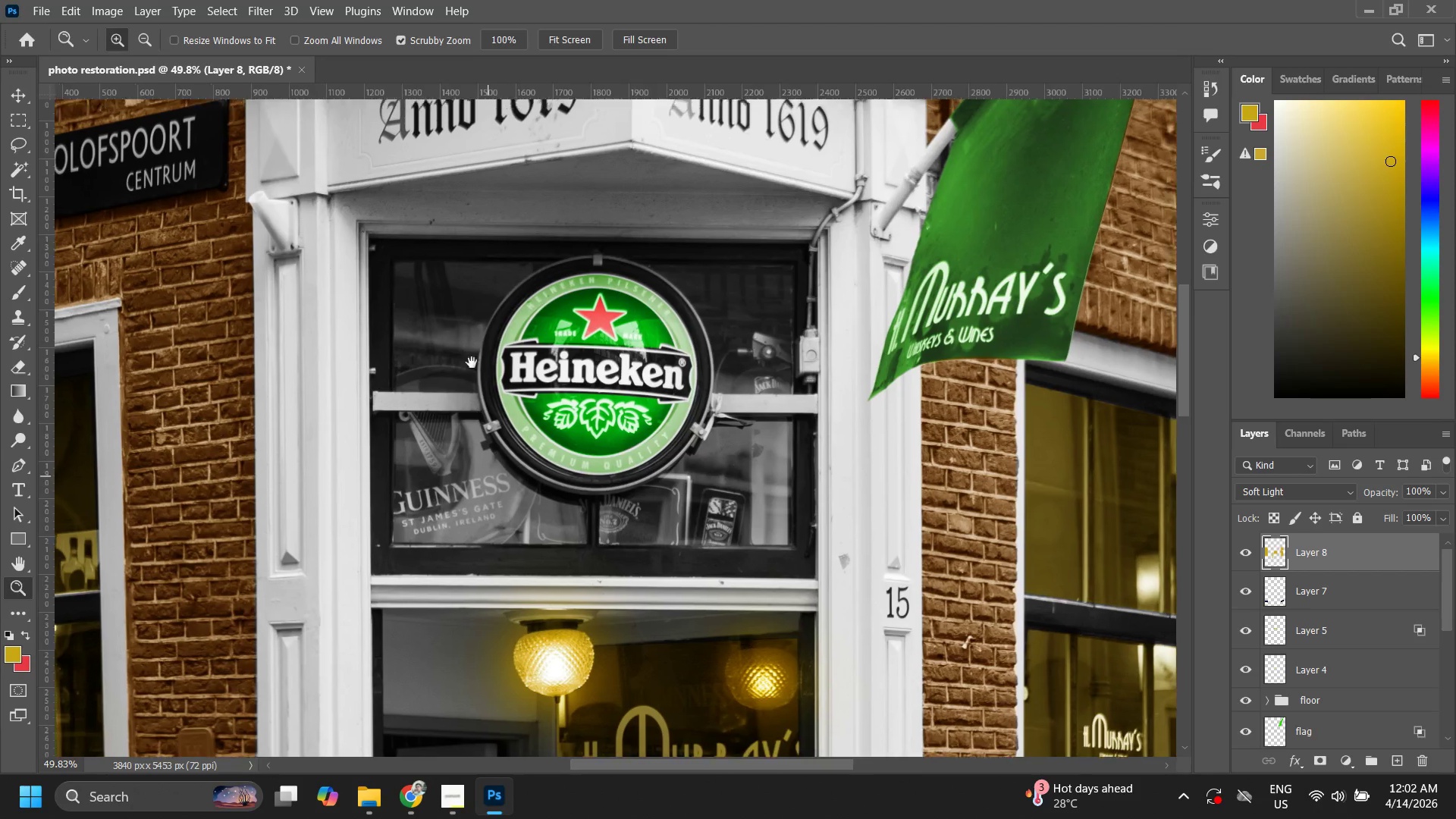 
left_click_drag(start_coordinate=[486, 322], to_coordinate=[545, 266])
 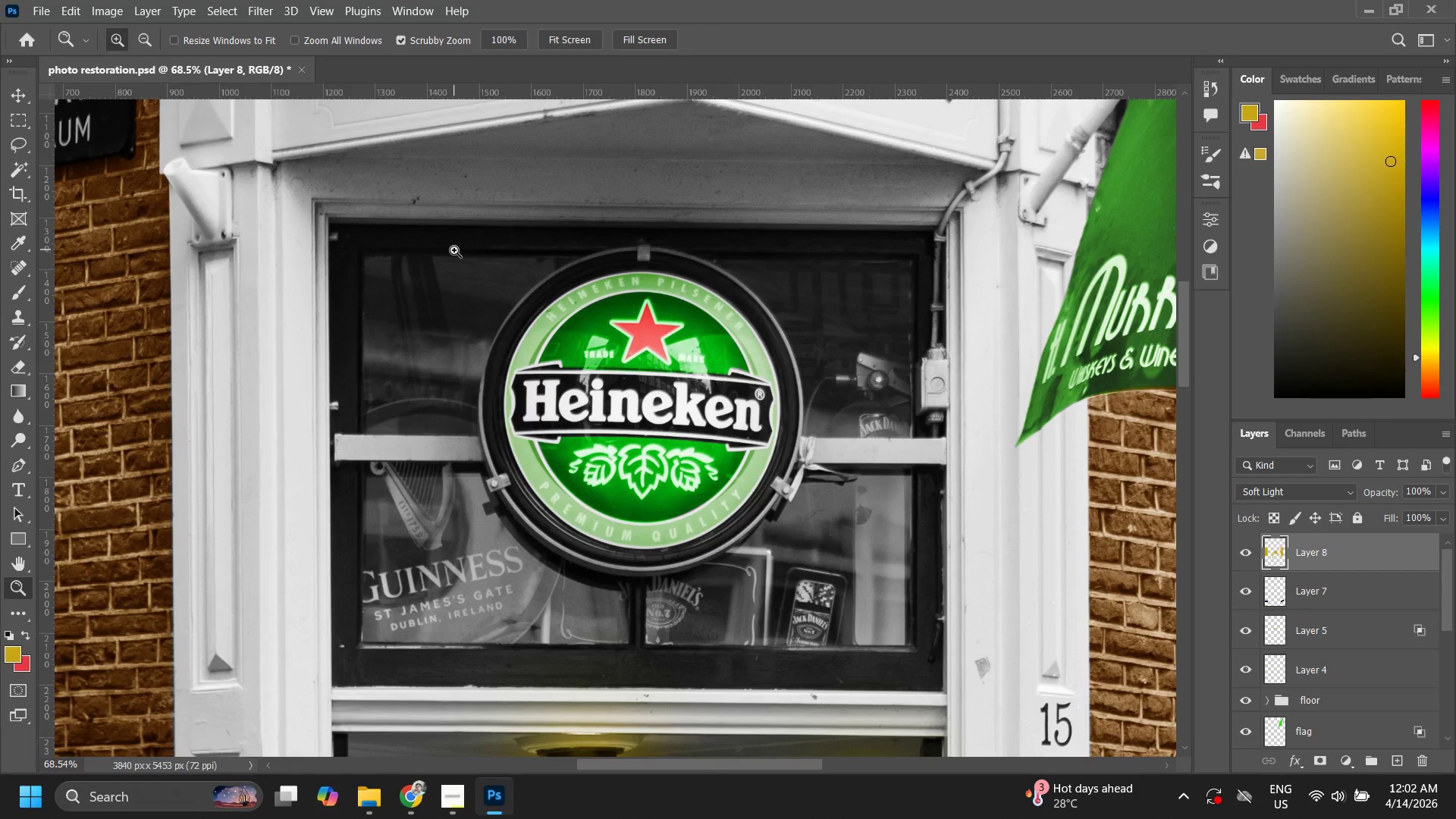 
type(zzp)
 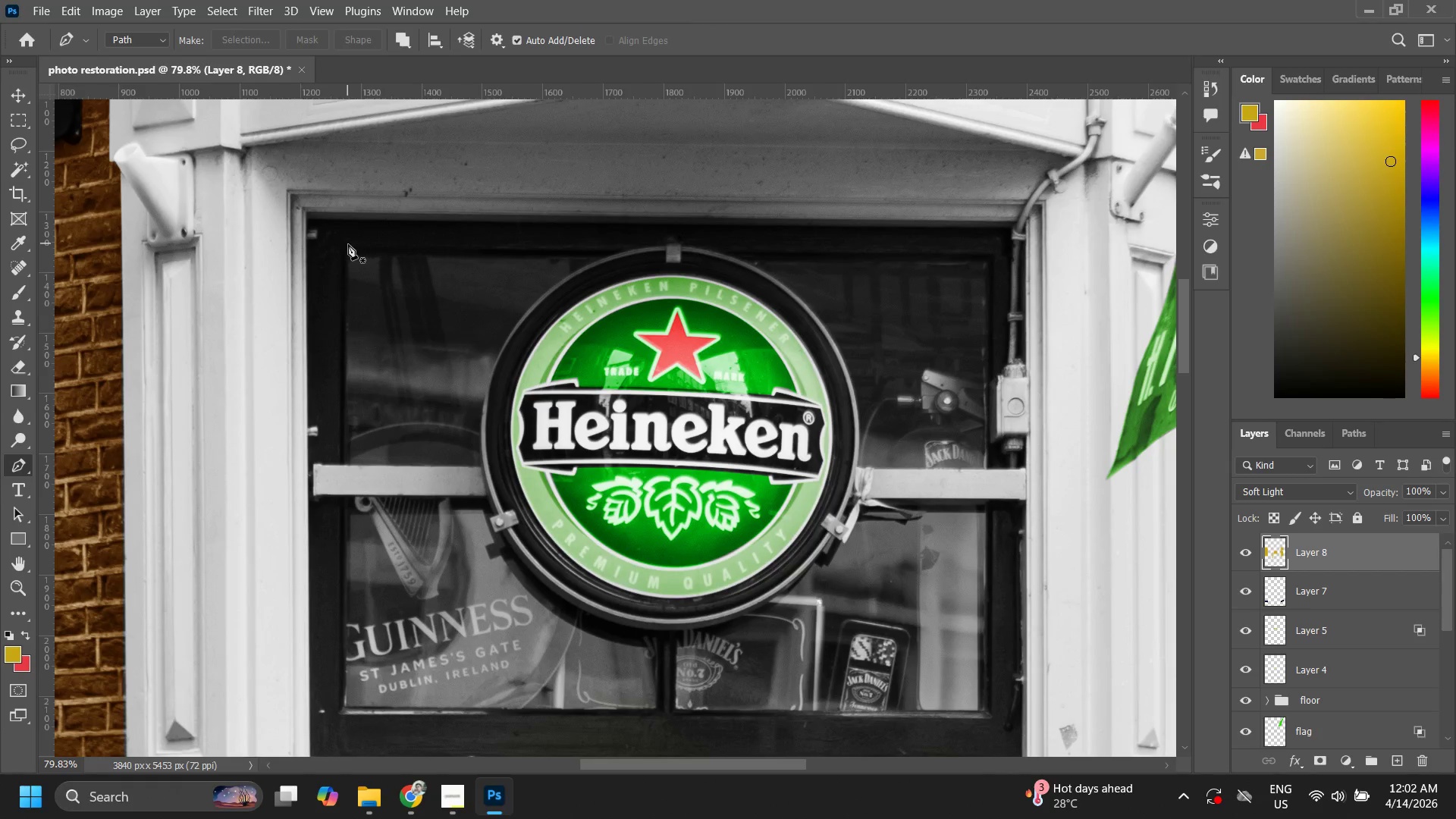 
left_click_drag(start_coordinate=[461, 253], to_coordinate=[479, 254])
 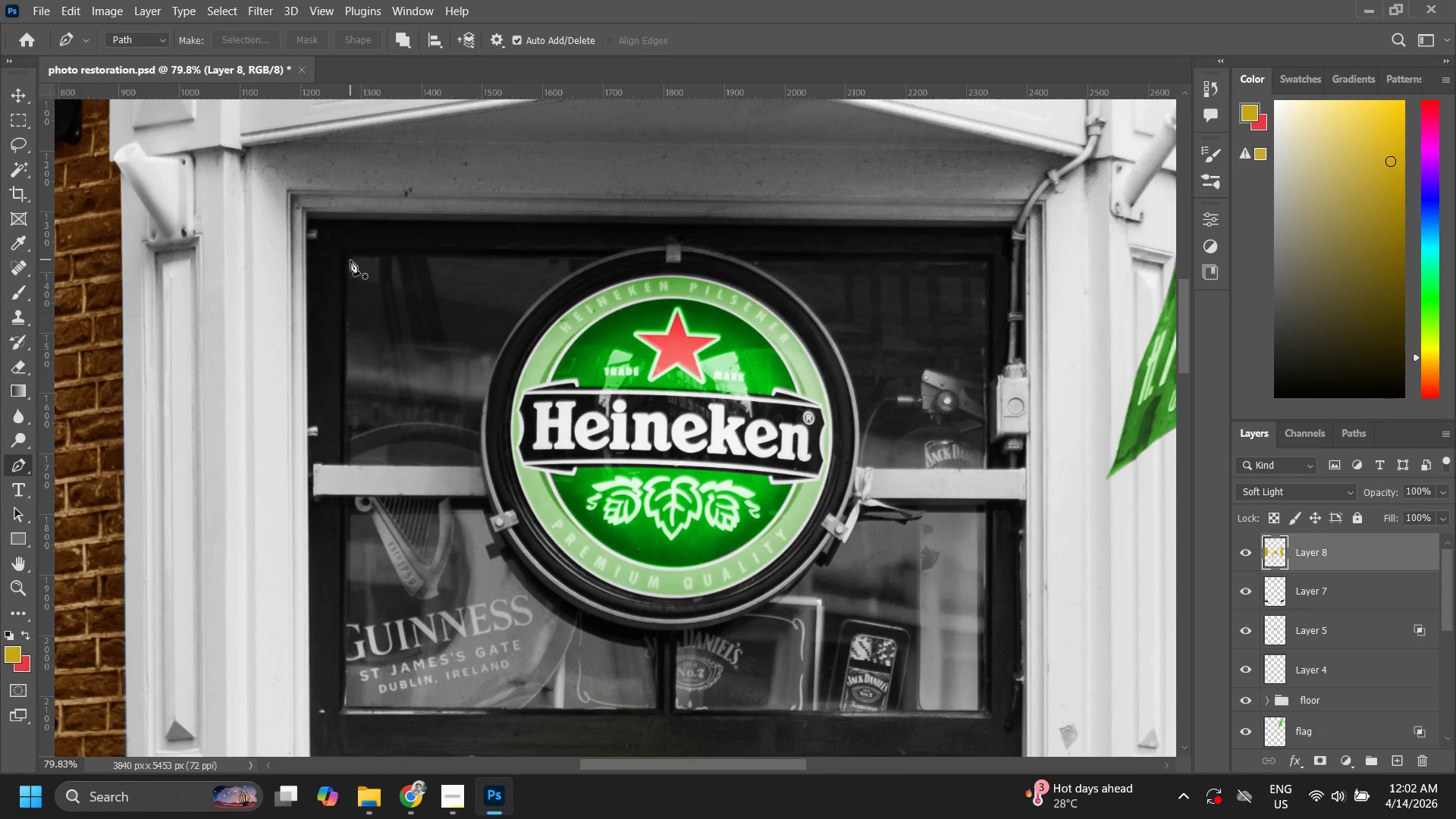 
left_click([350, 259])
 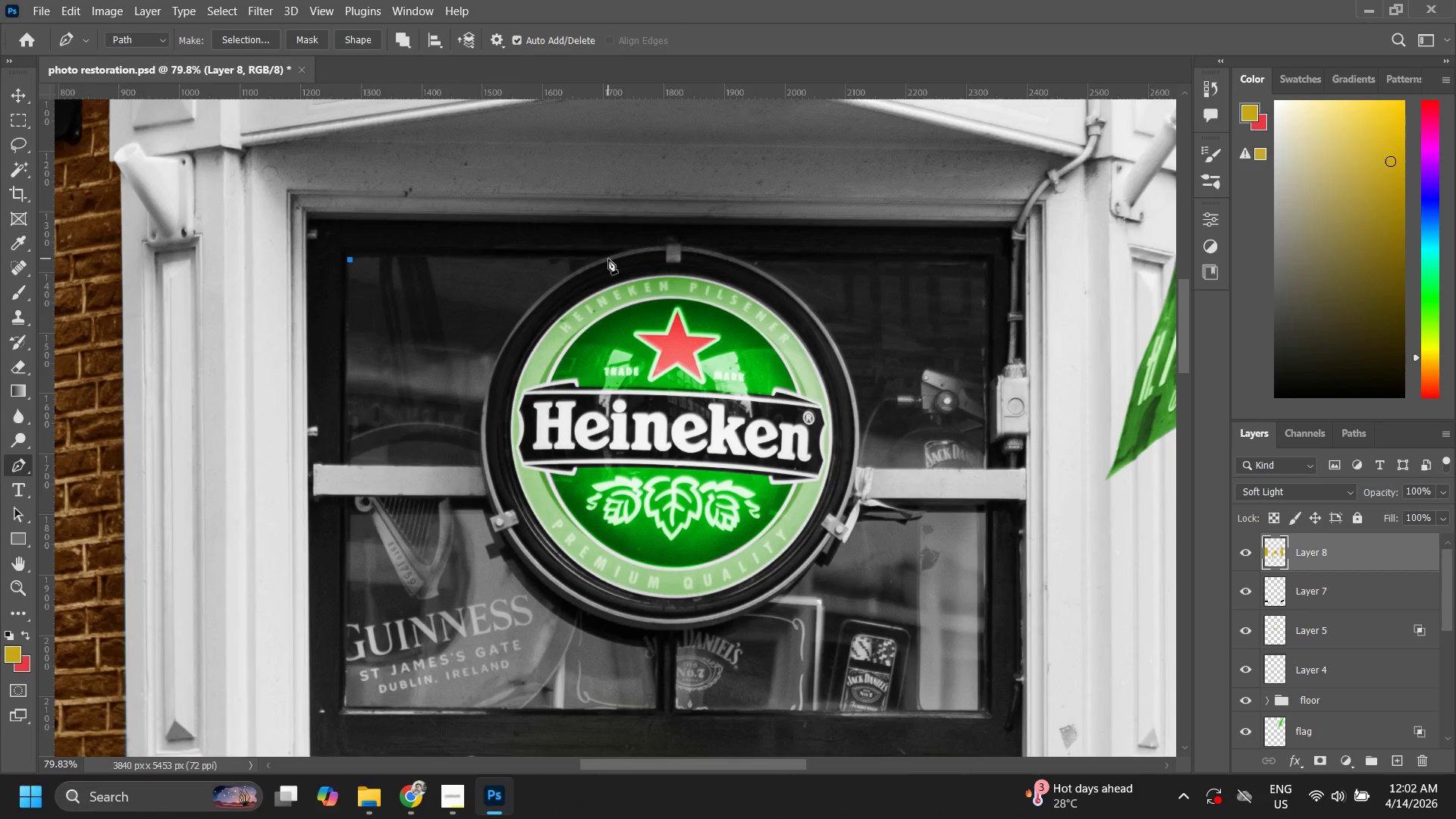 
left_click([601, 255])
 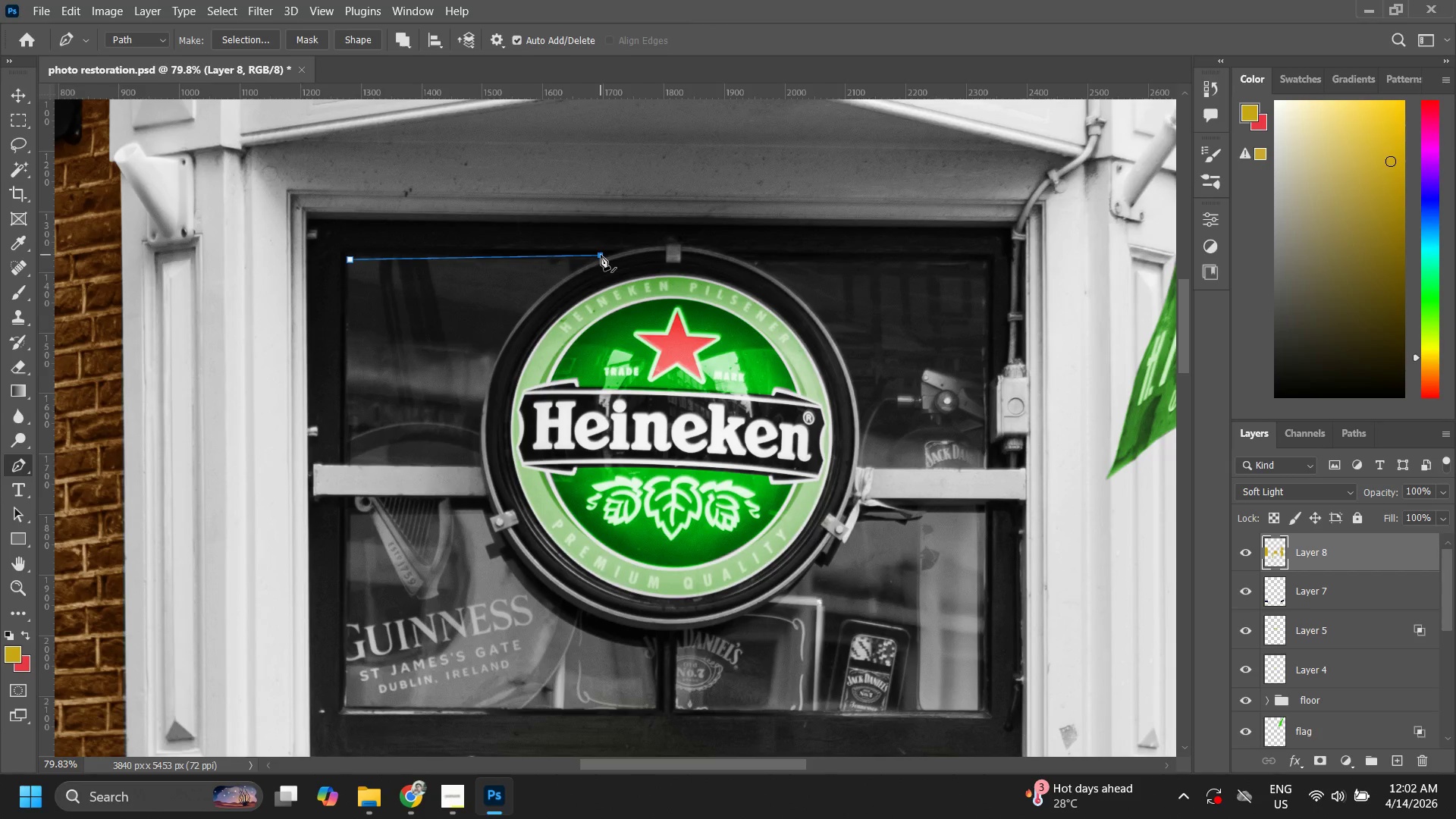 
key(Control+ControlLeft)
 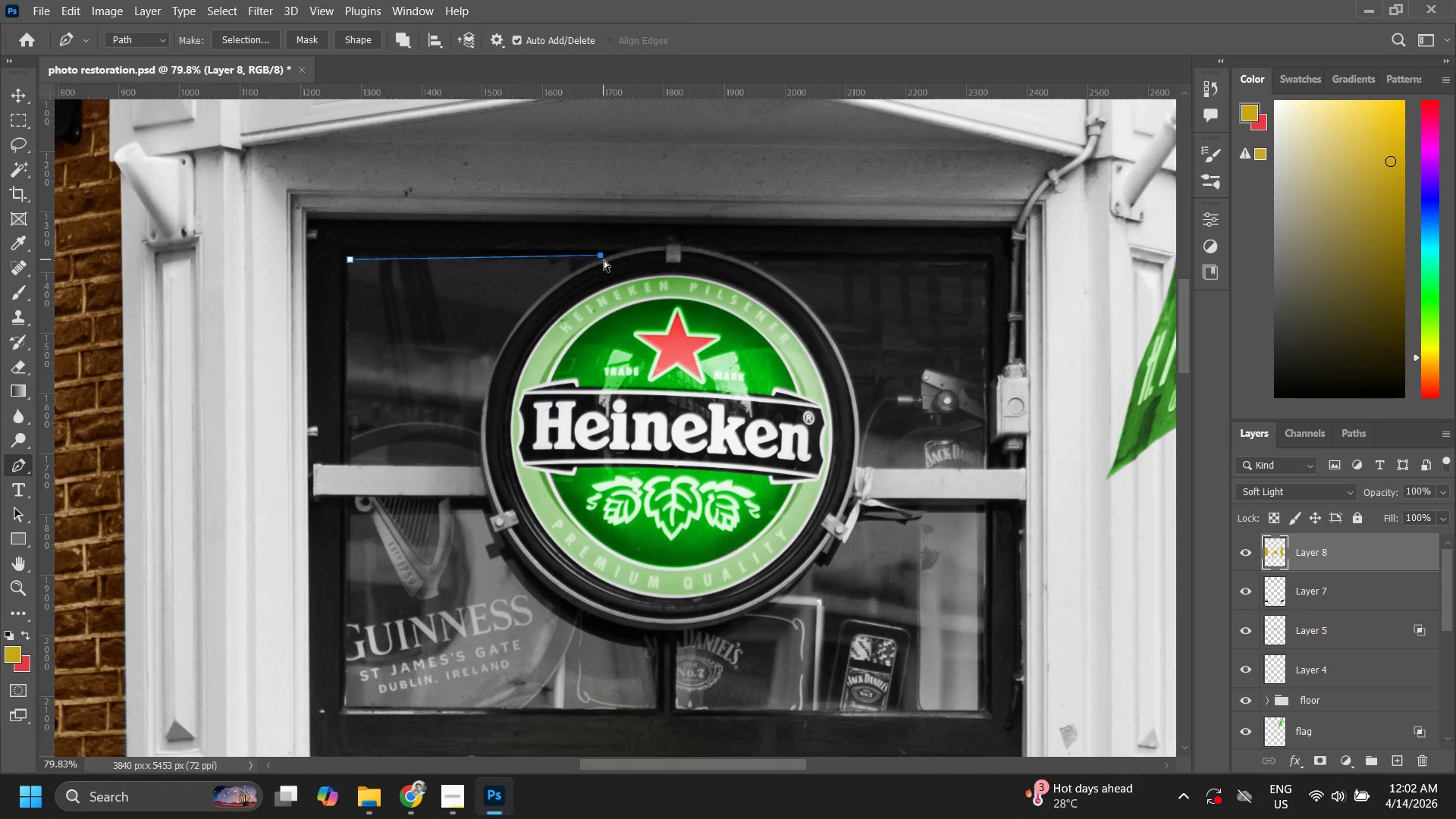 
key(Control+Z)
 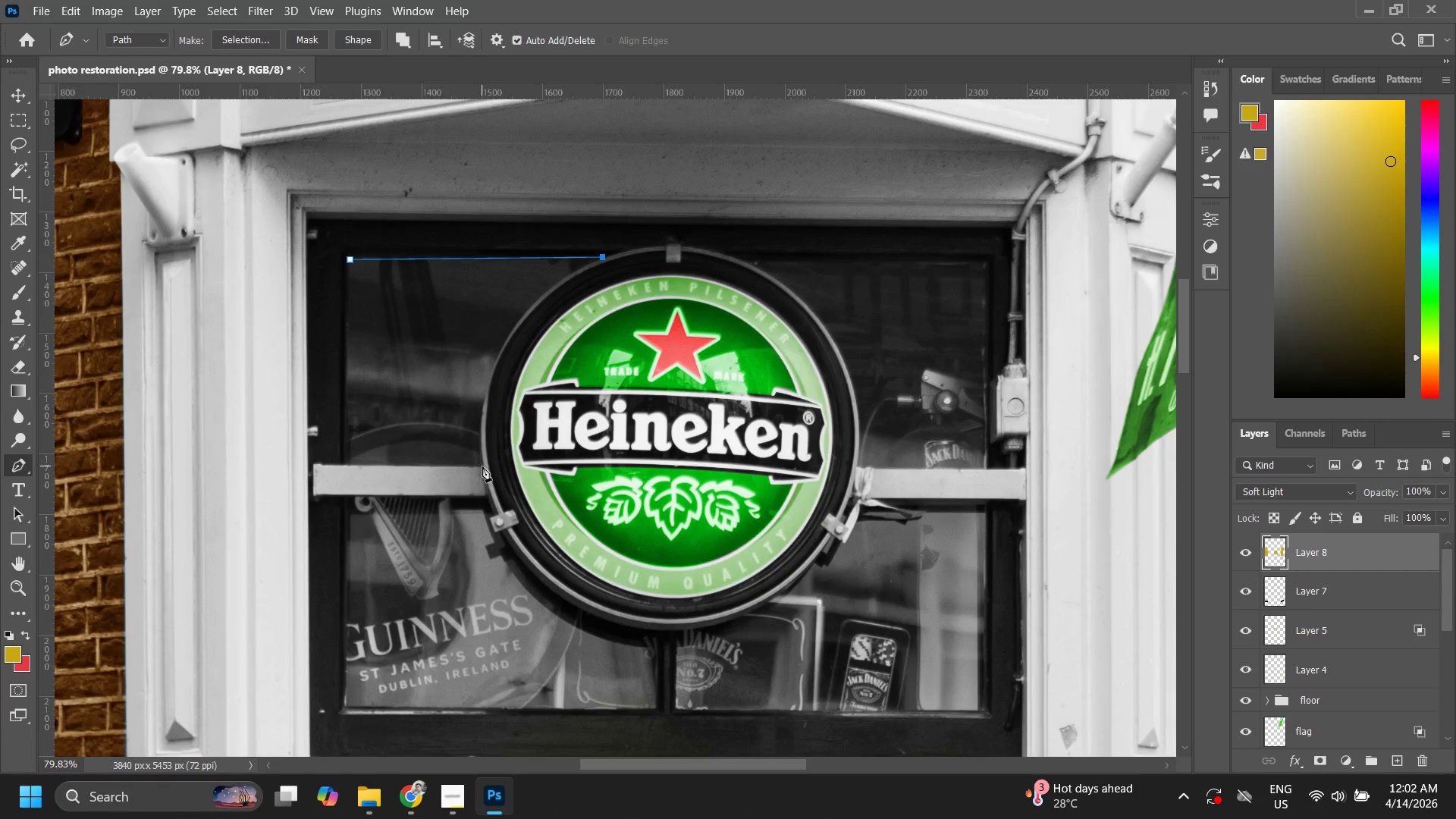 
left_click([479, 463])
 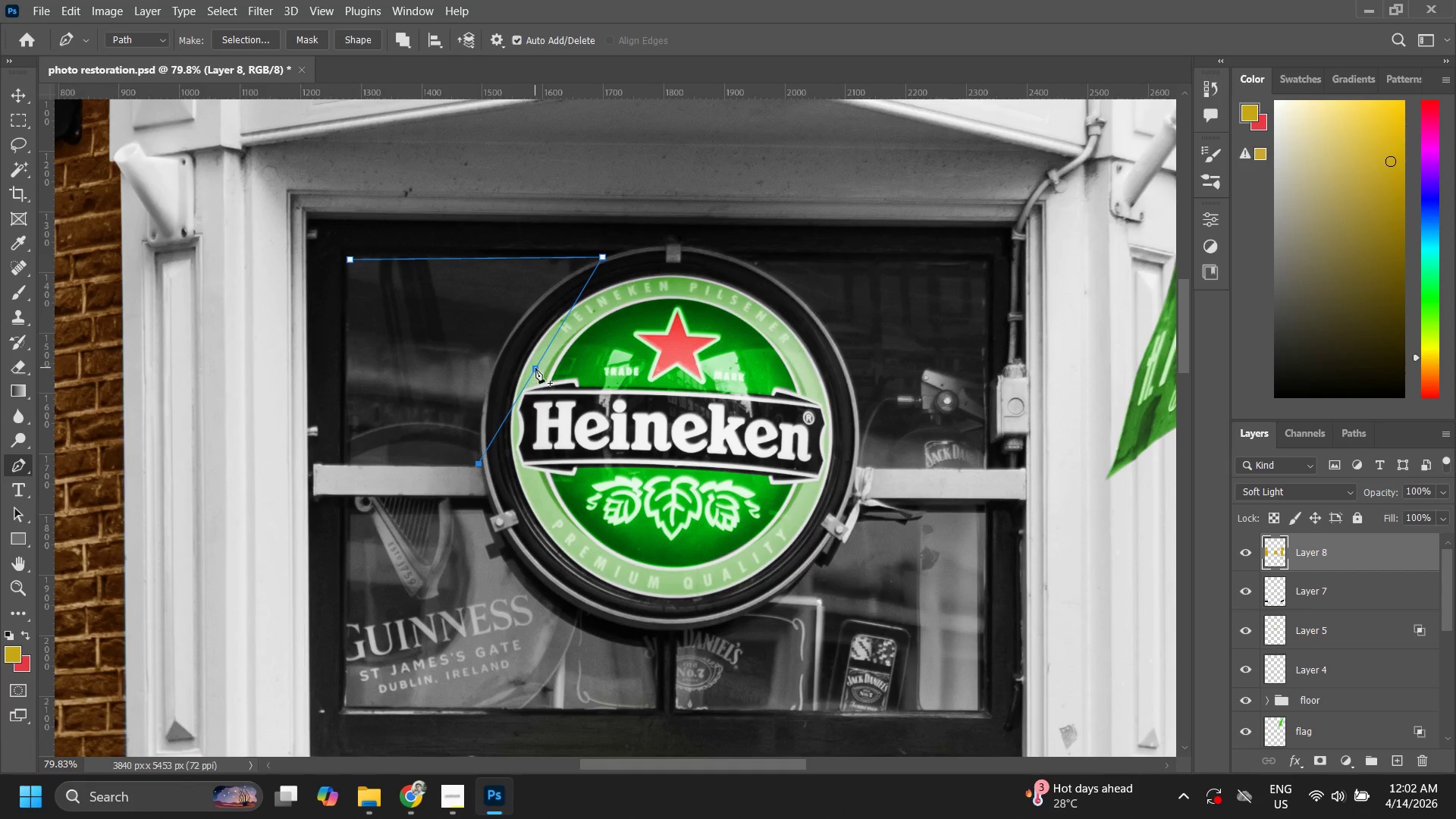 
left_click([535, 368])
 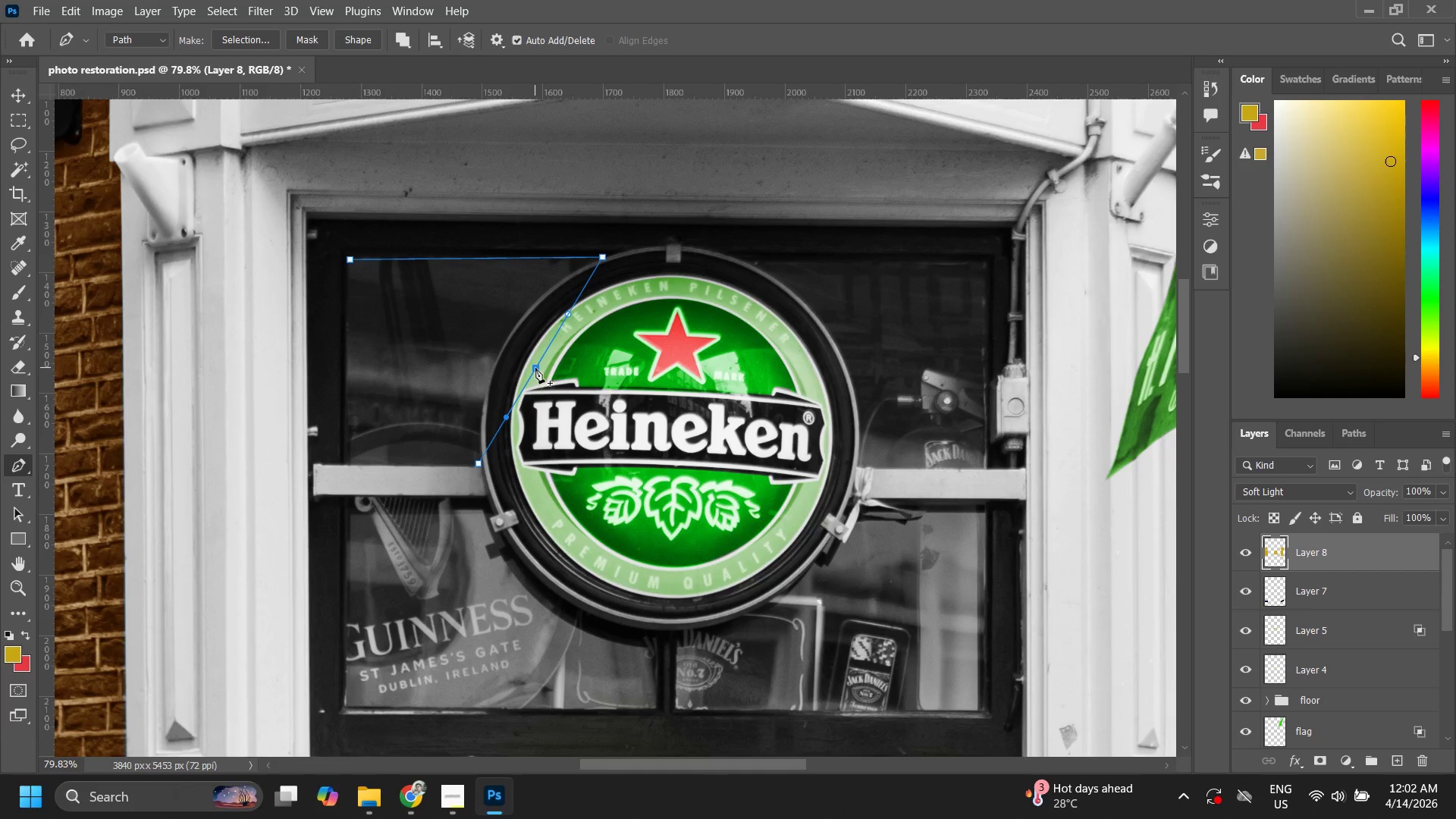 
hold_key(key=ControlLeft, duration=1.5)
left_click_drag(start_coordinate=[535, 368], to_coordinate=[508, 334])
 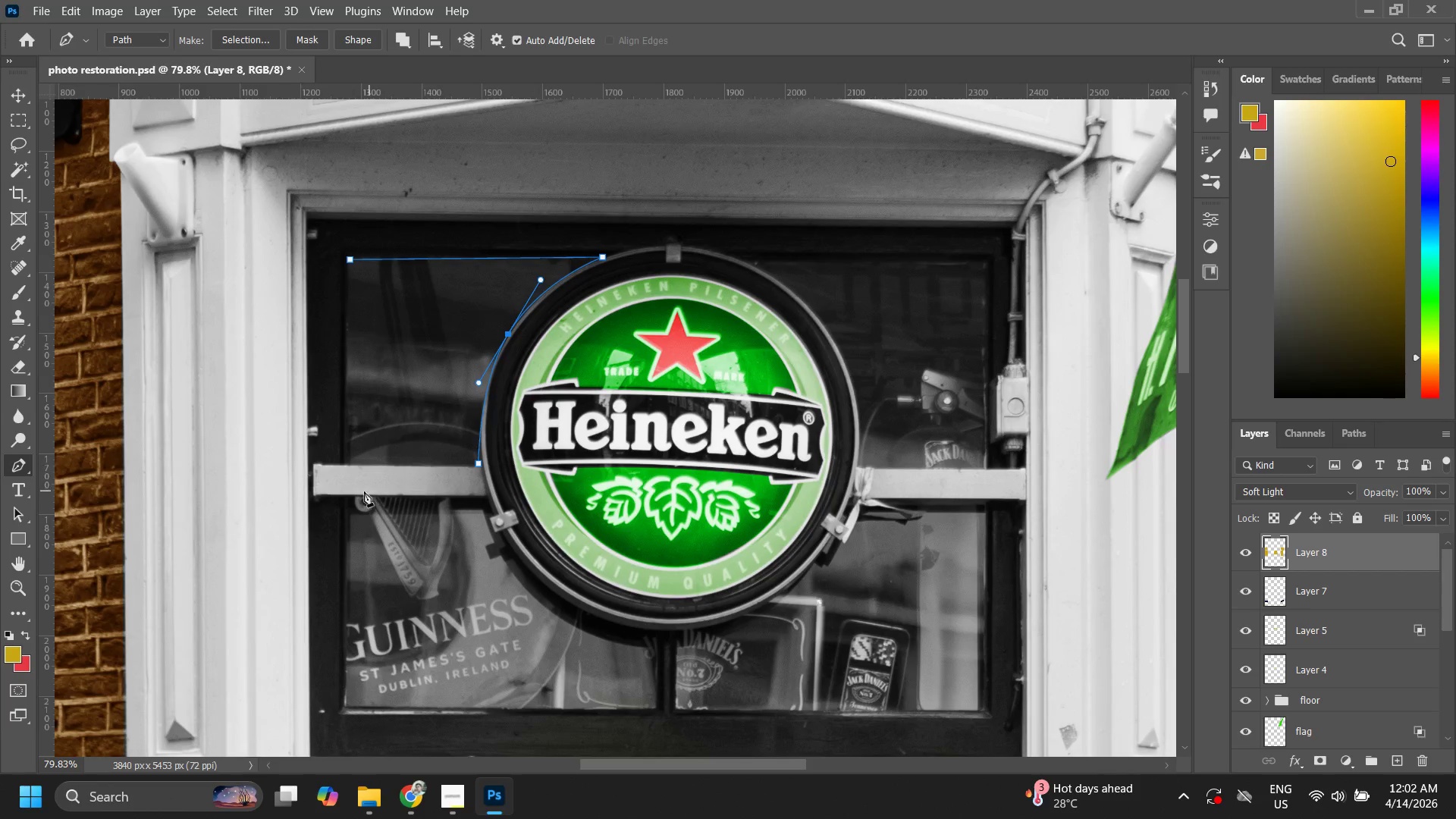 
hold_key(key=ControlLeft, duration=0.95)
 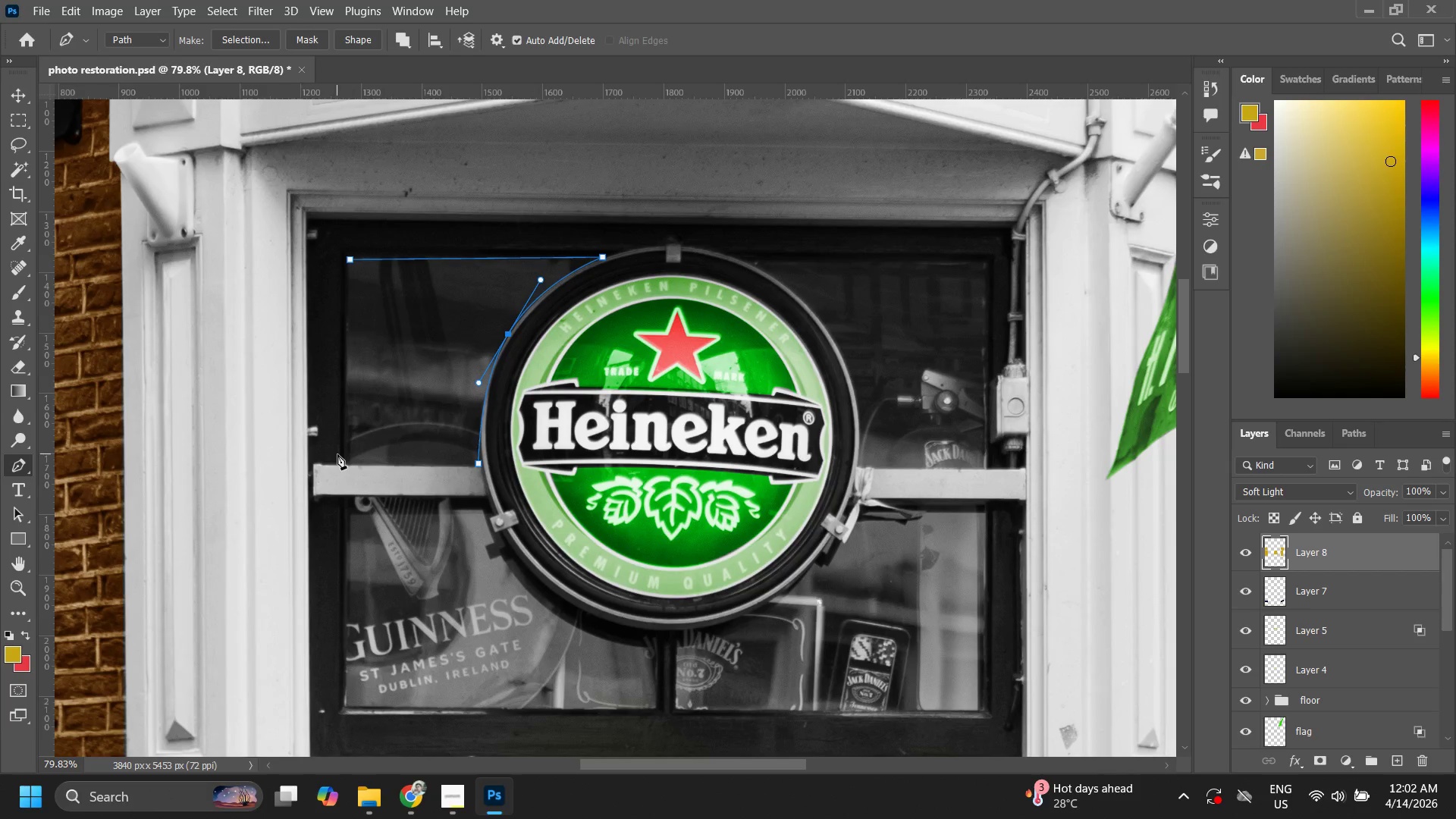 
left_click([345, 461])
 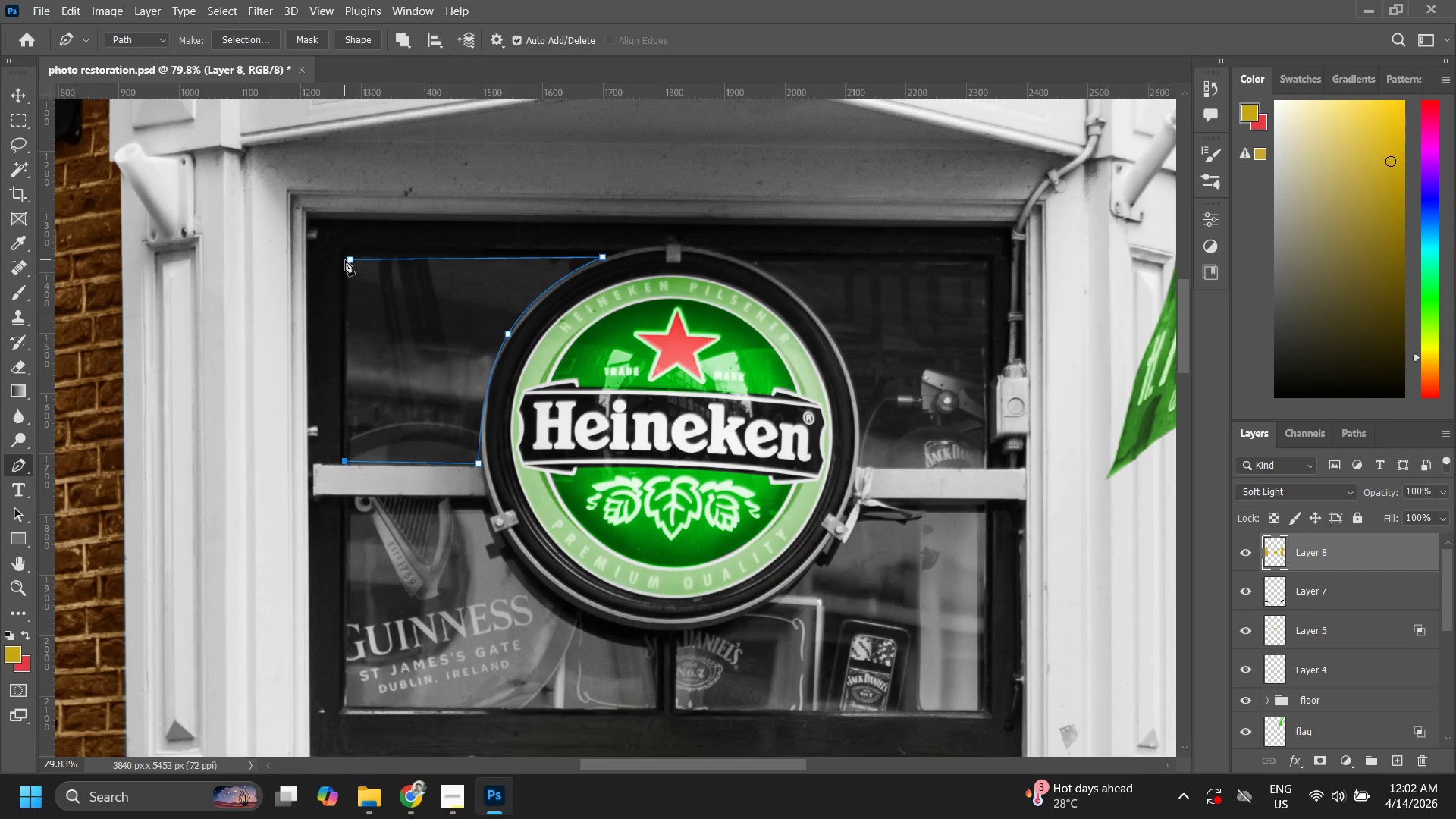 
left_click([349, 260])
 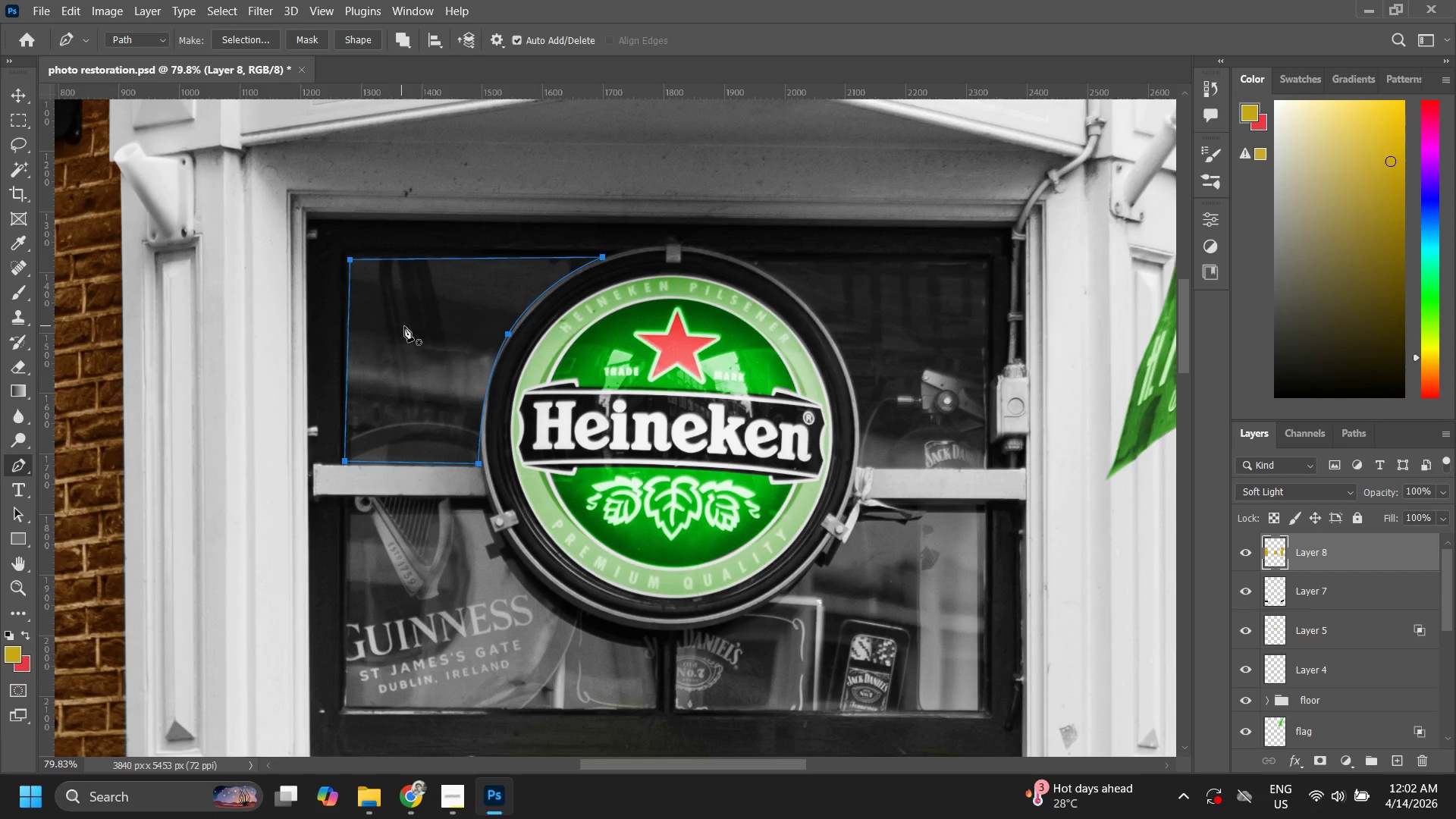 
right_click([410, 323])
 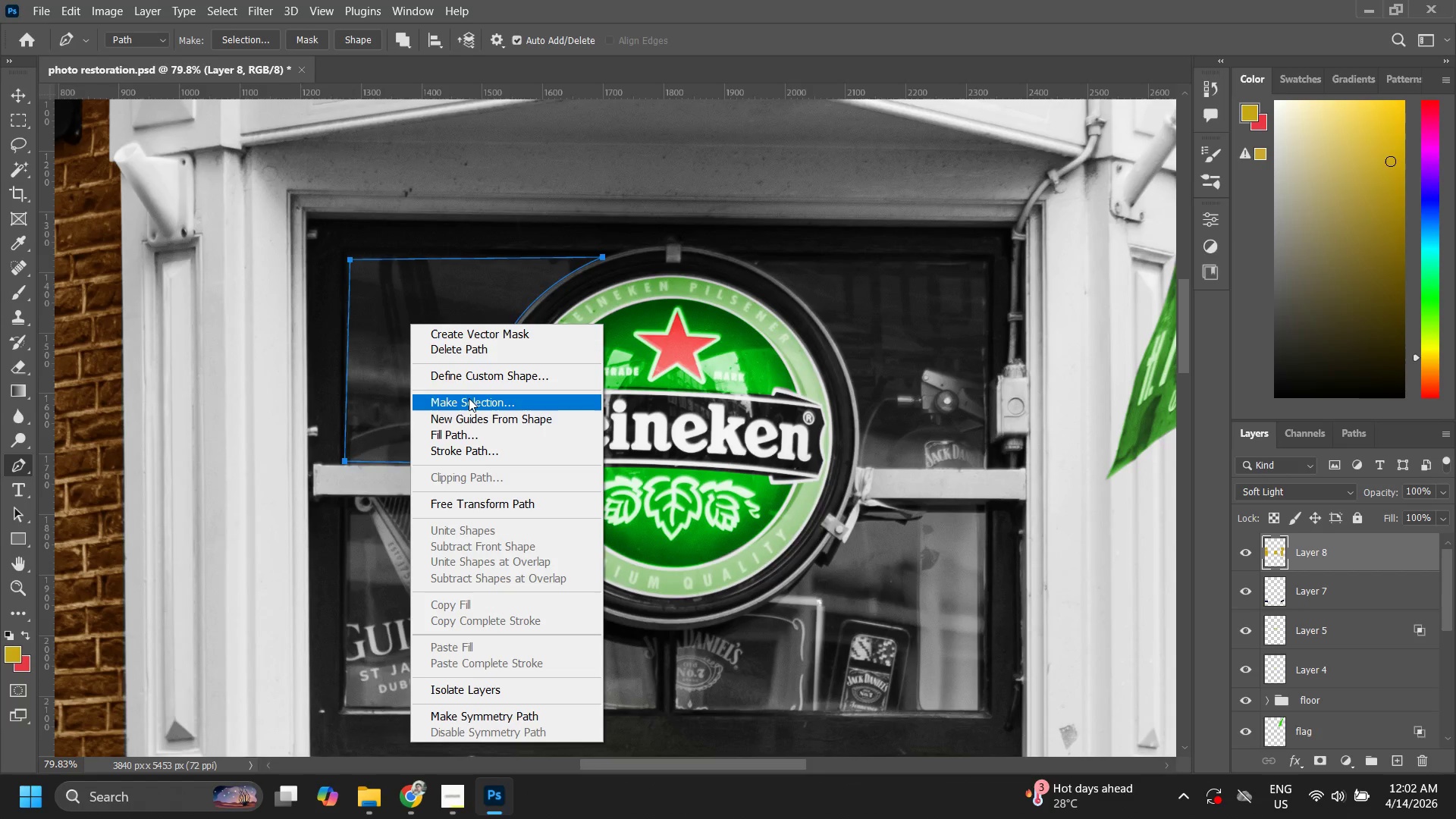 
left_click([469, 400])
 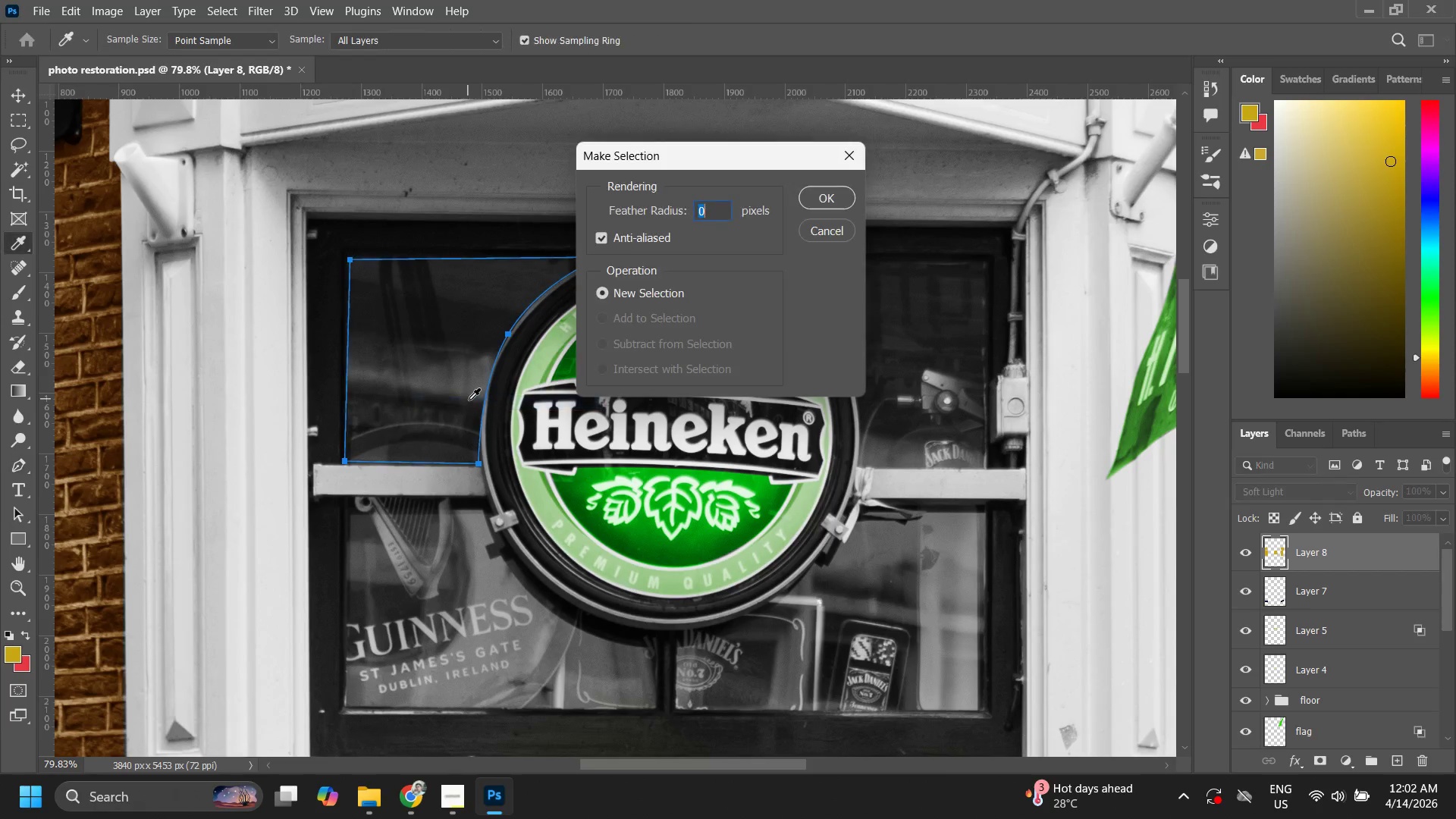 
key(Enter)
 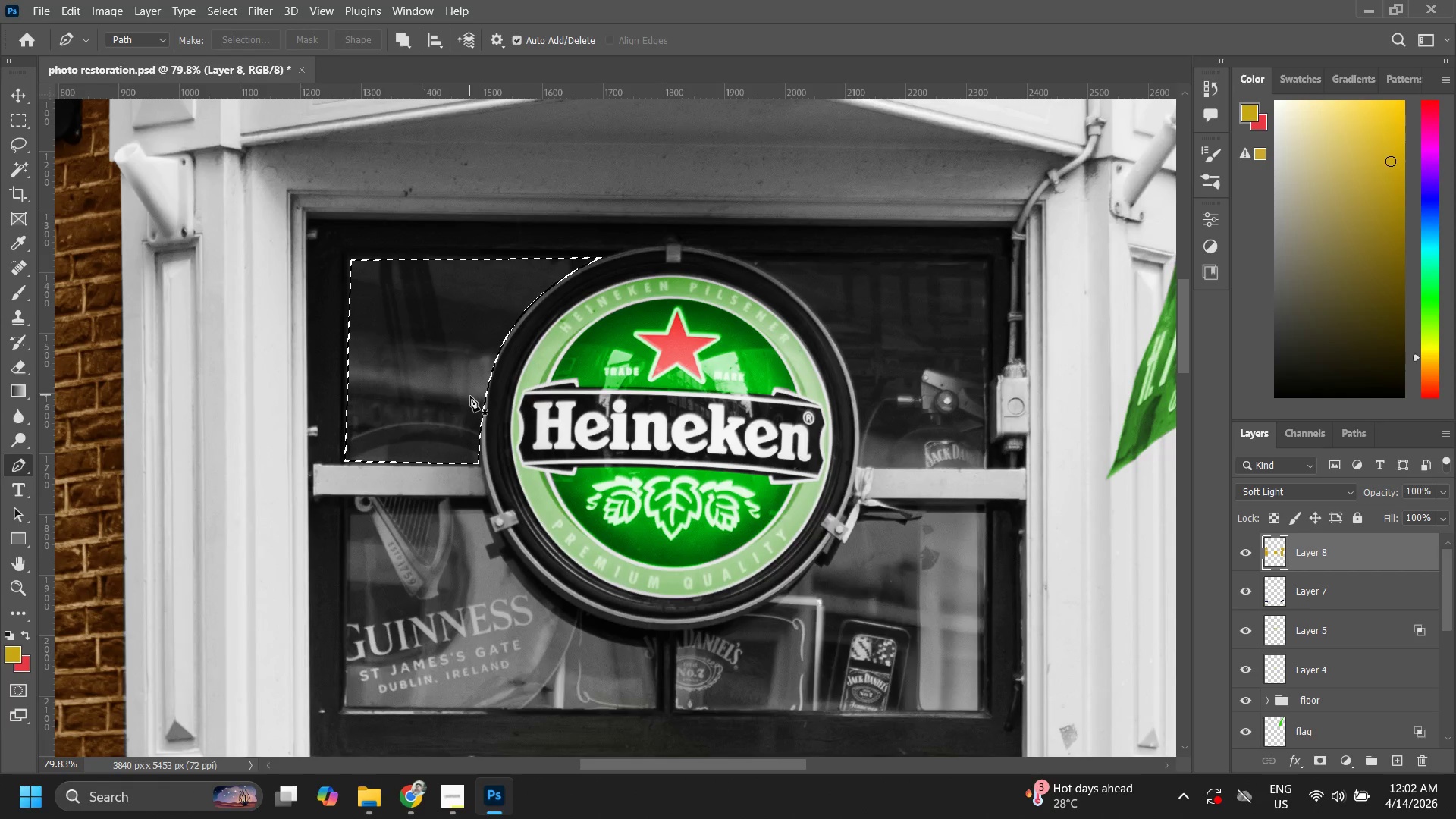 
key(V)
 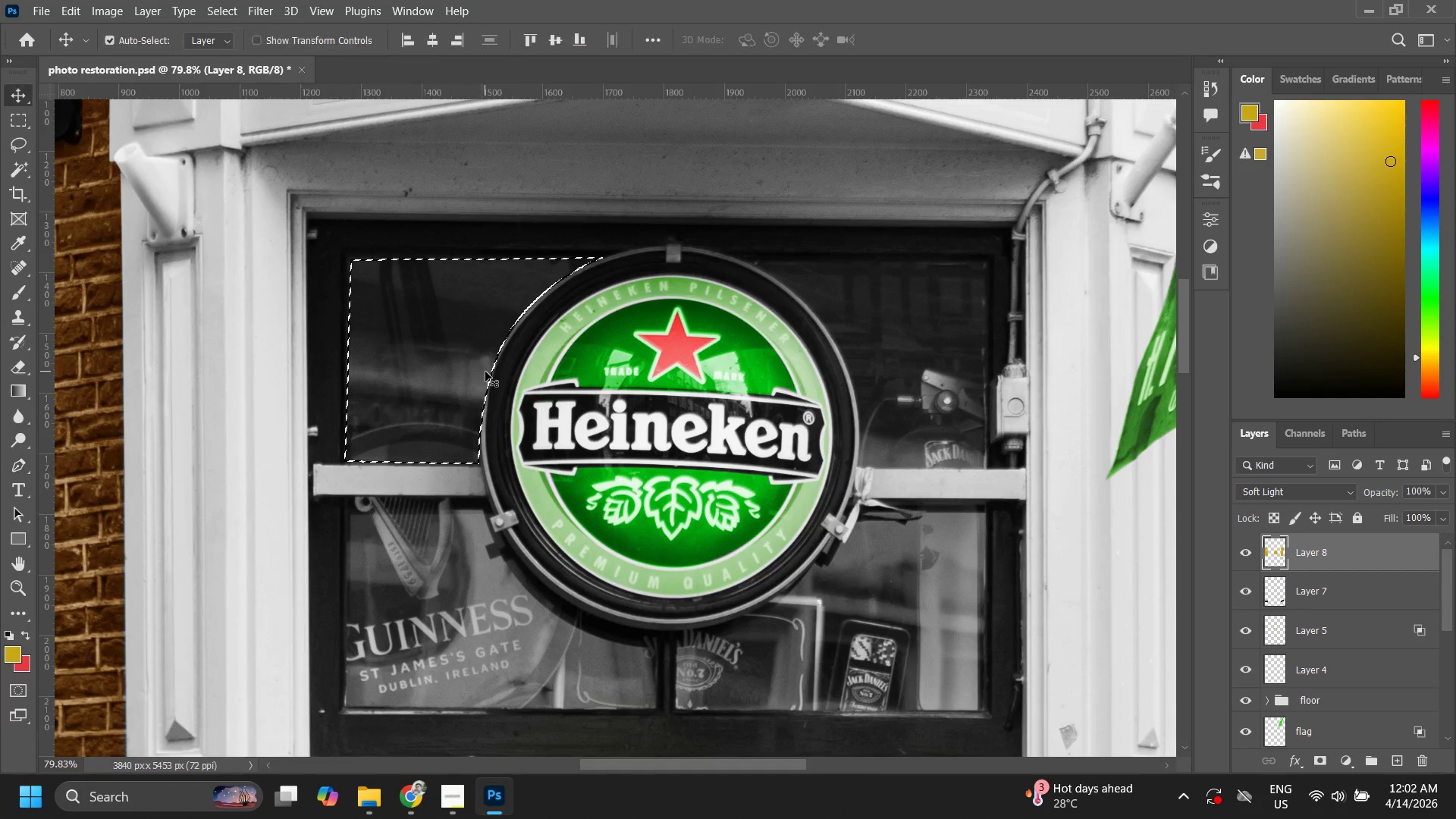 
key(B)
 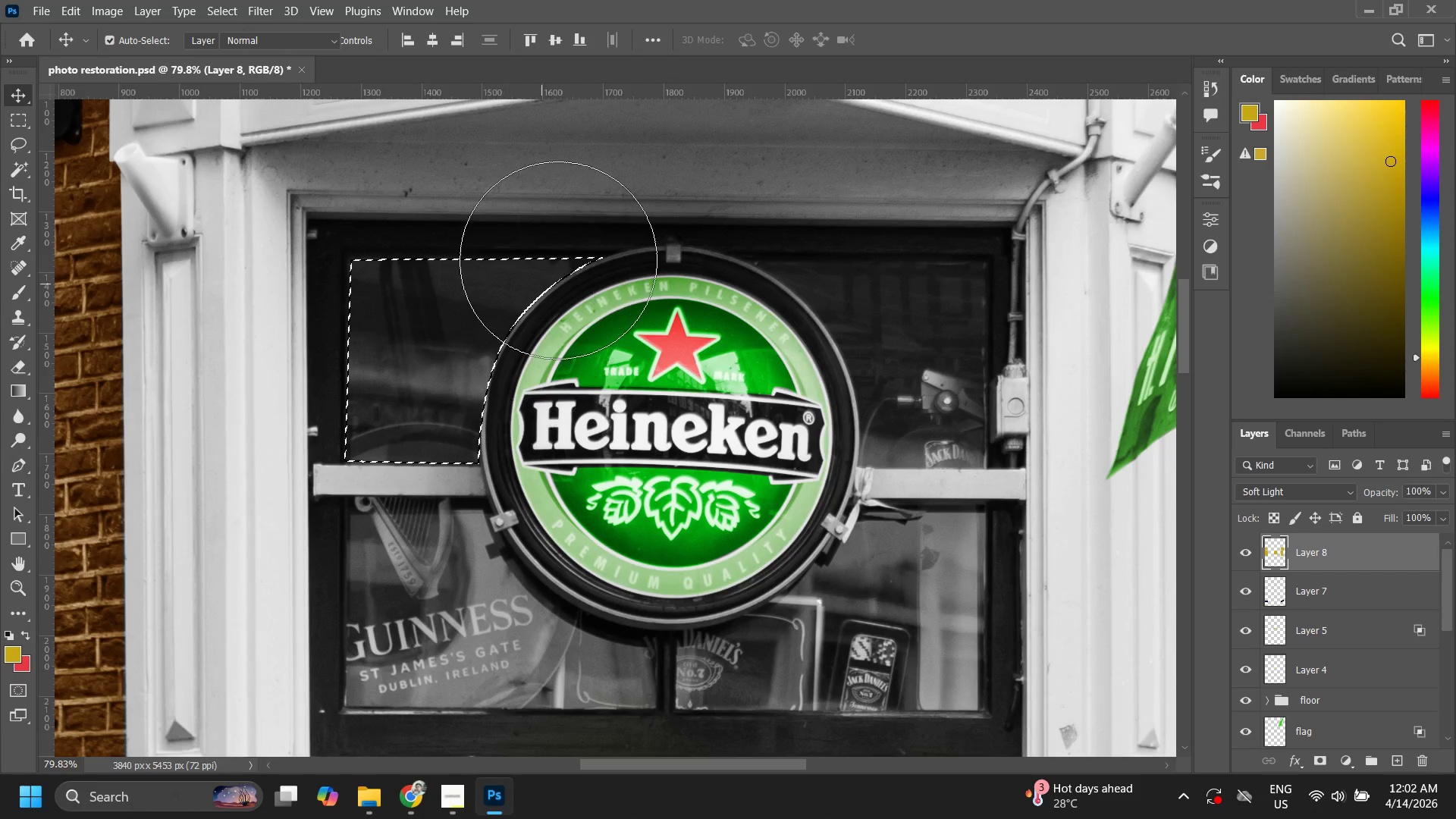 
left_click_drag(start_coordinate=[558, 260], to_coordinate=[348, 500])
 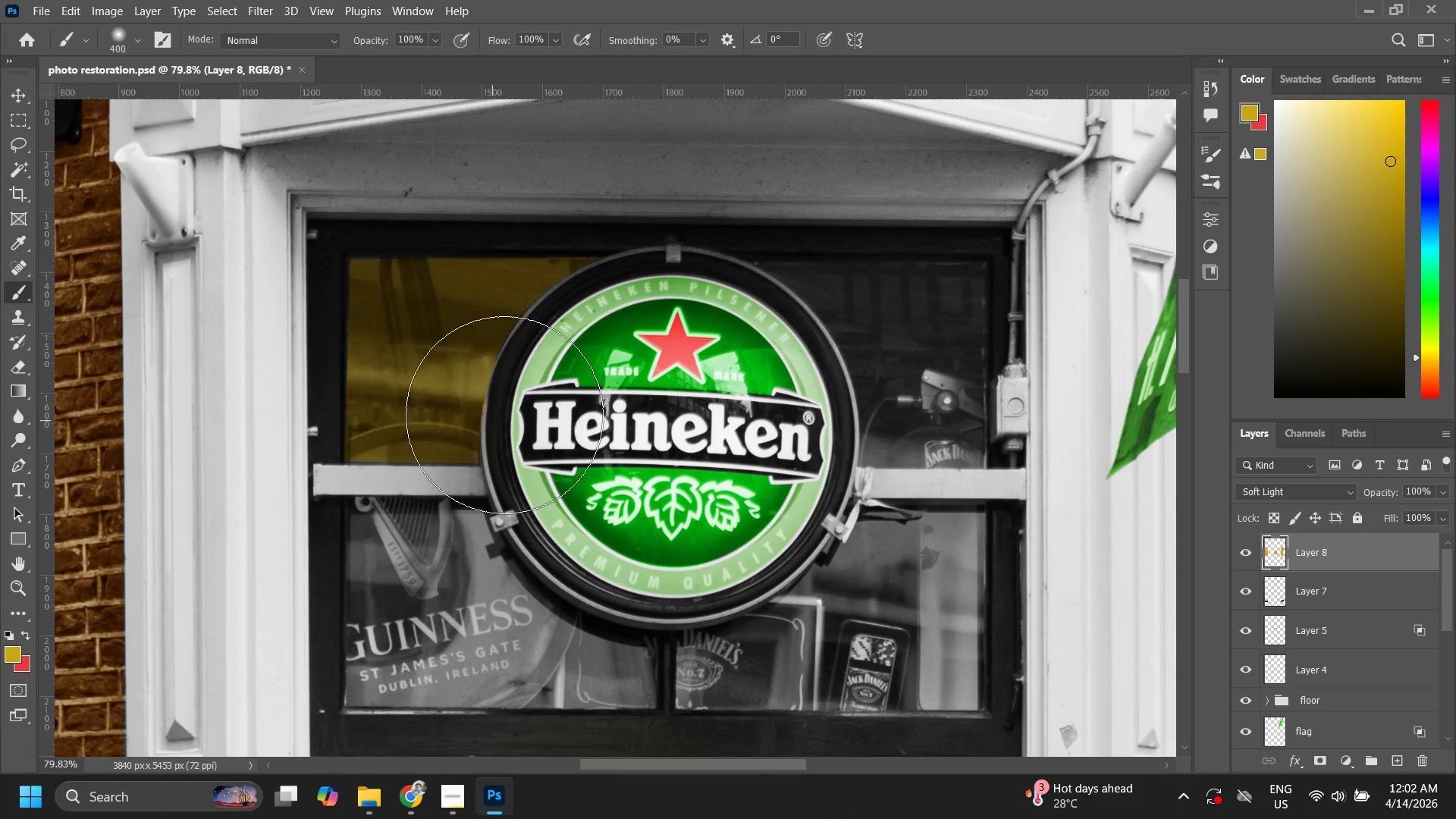 
key(Control+ControlLeft)
 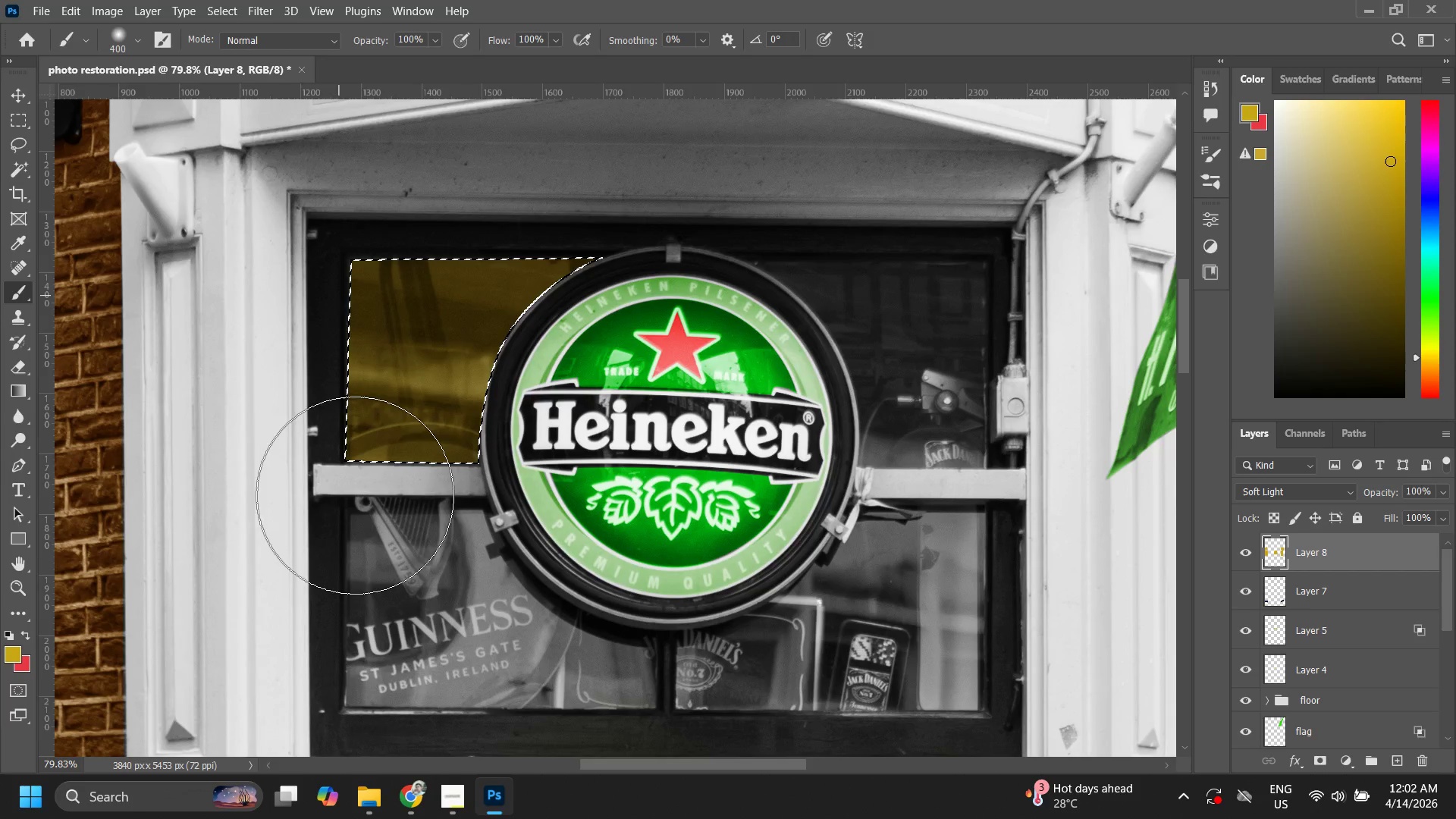 
key(Control+D)
 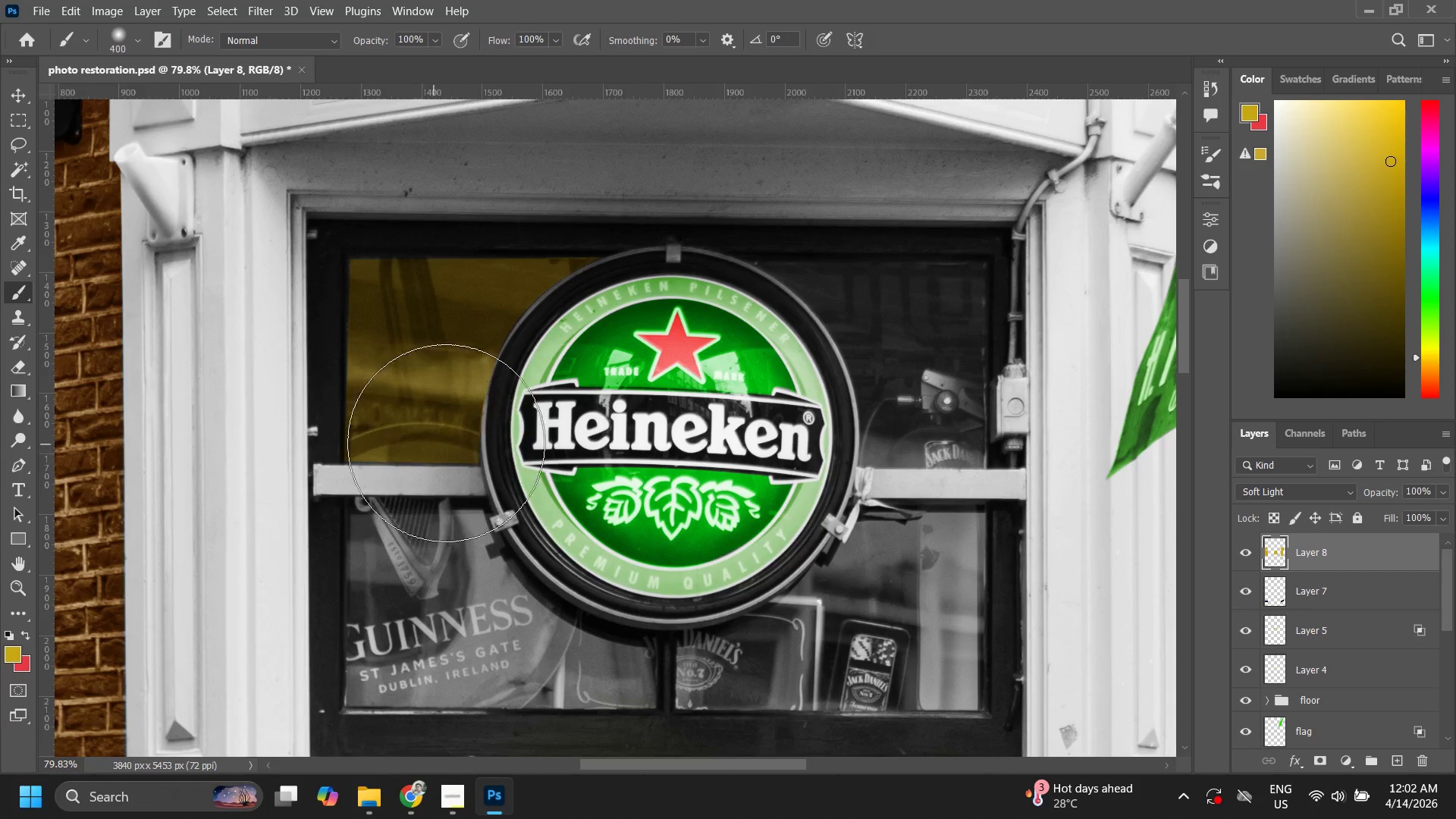 
type(zz)
 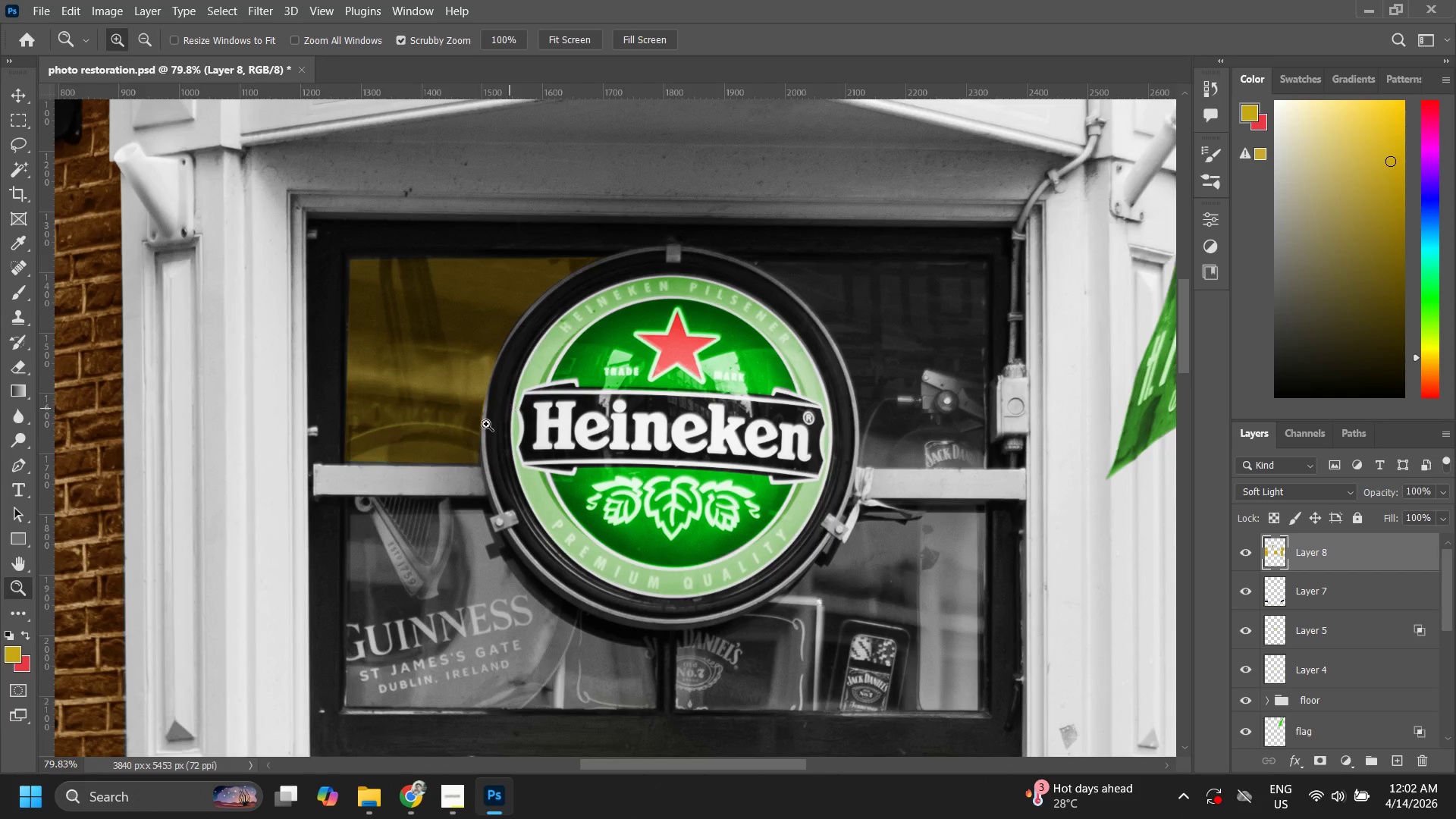 
left_click_drag(start_coordinate=[498, 417], to_coordinate=[336, 599])
 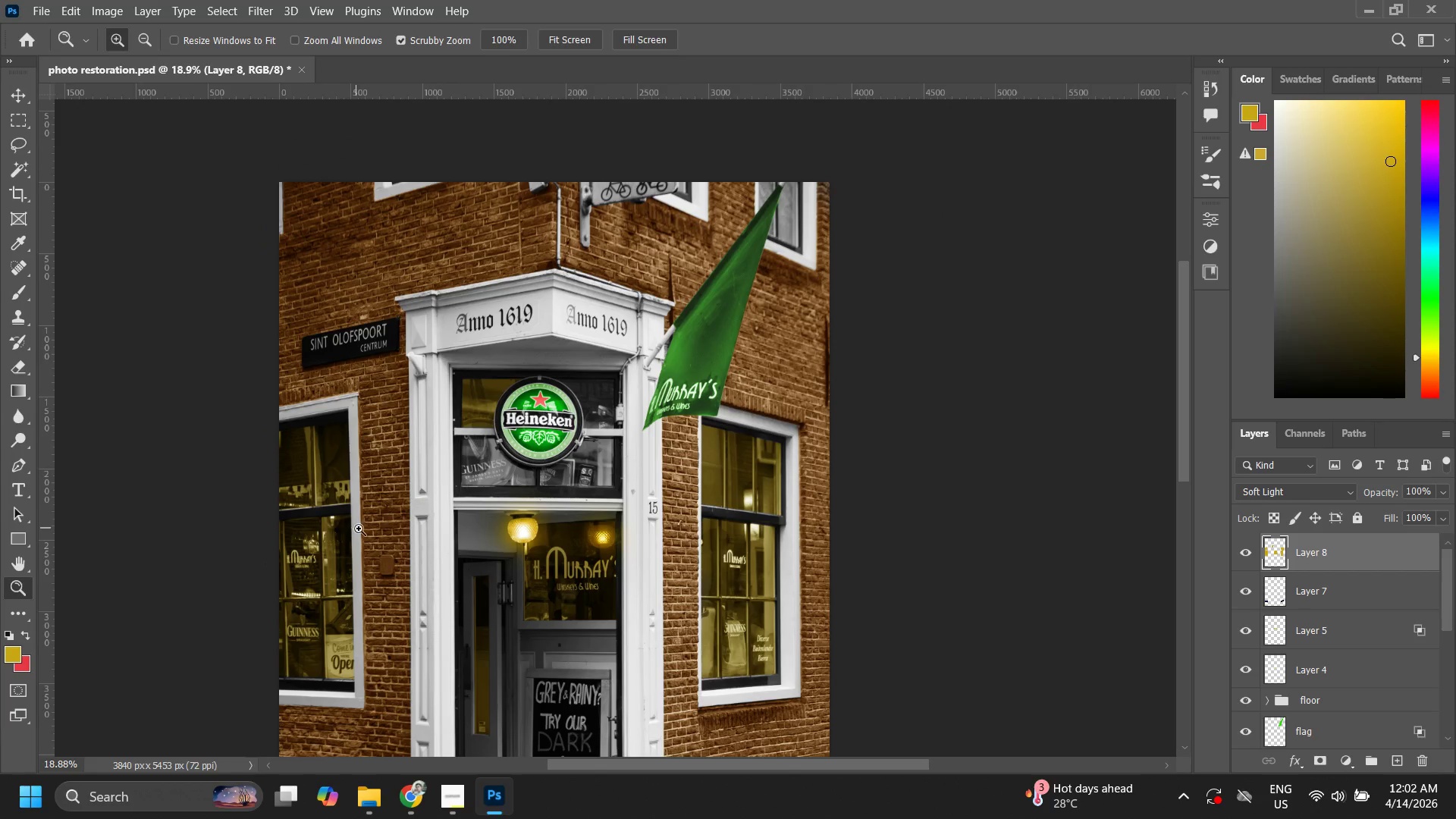 
wait(6.39)
 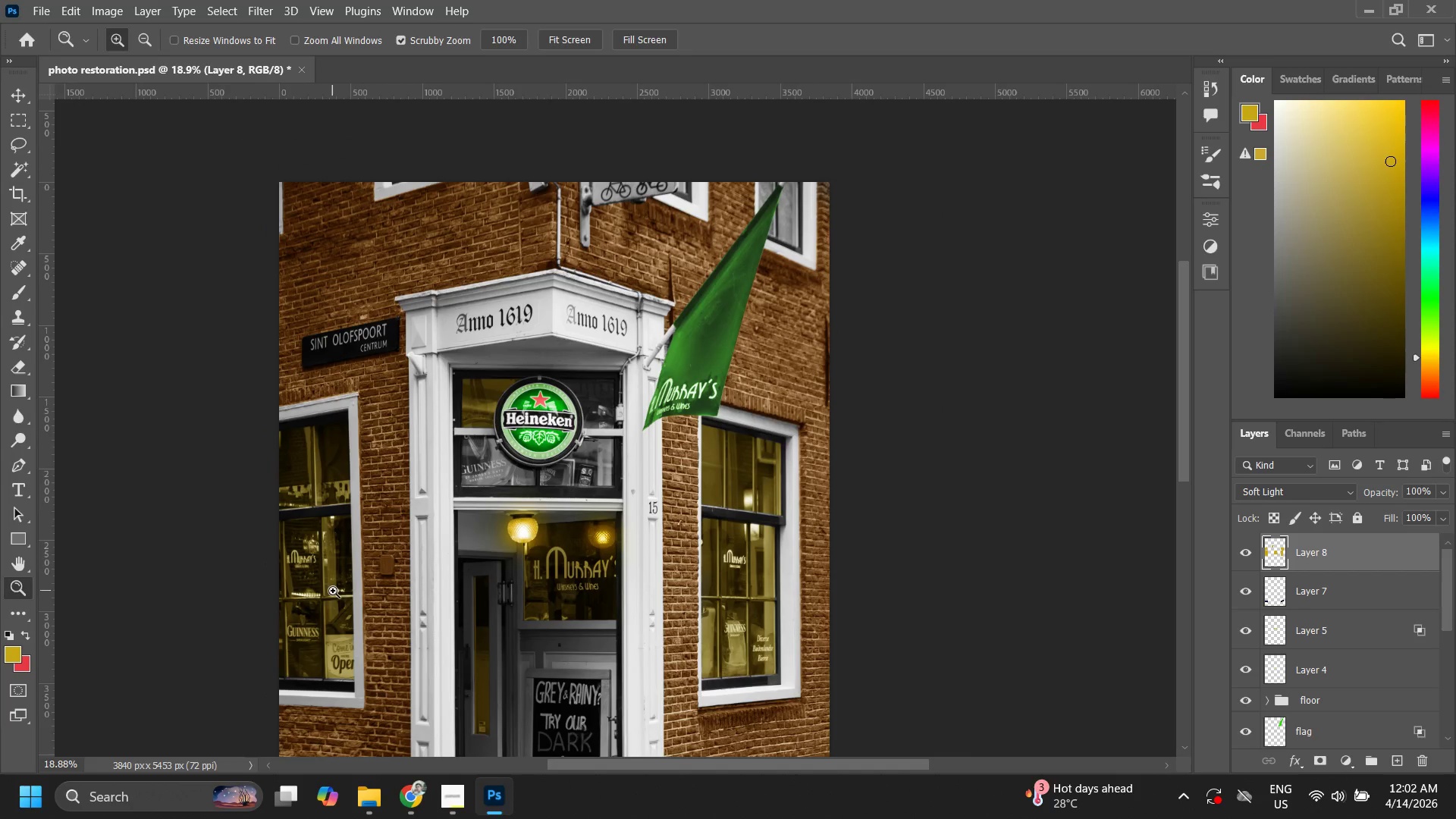 
left_click_drag(start_coordinate=[559, 426], to_coordinate=[527, 502])
 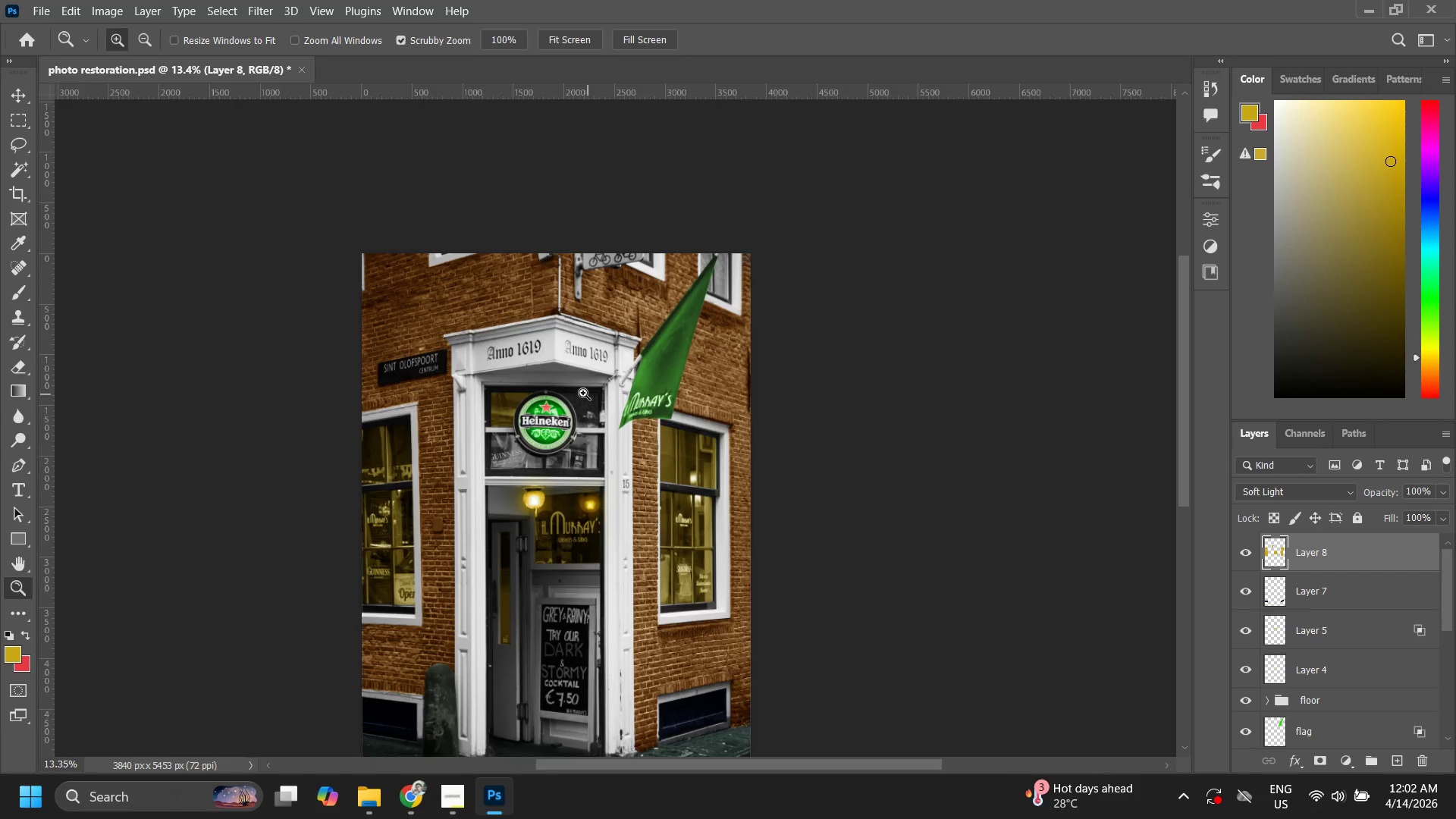 
left_click_drag(start_coordinate=[563, 415], to_coordinate=[686, 350])
 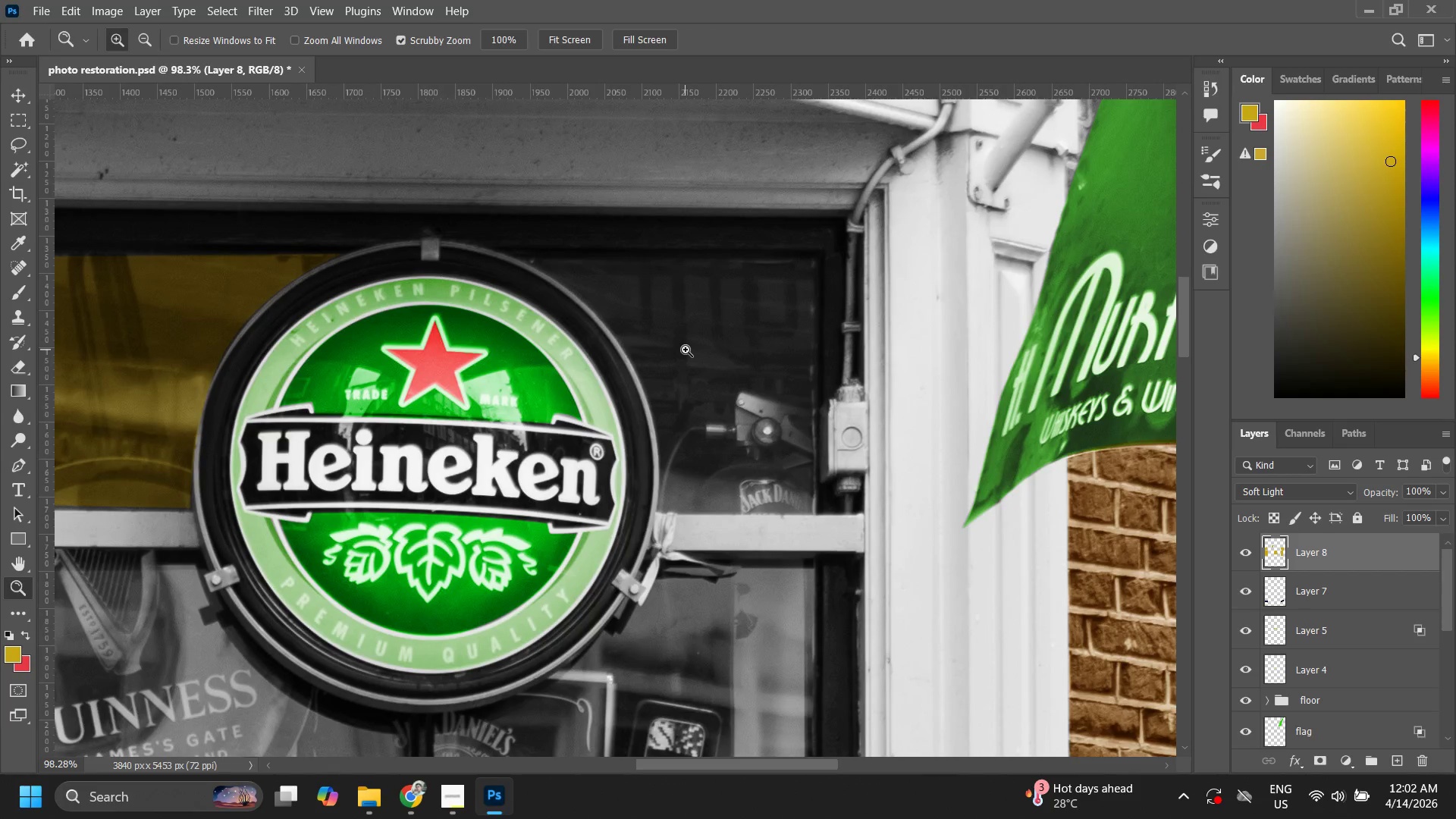 
key(P)
 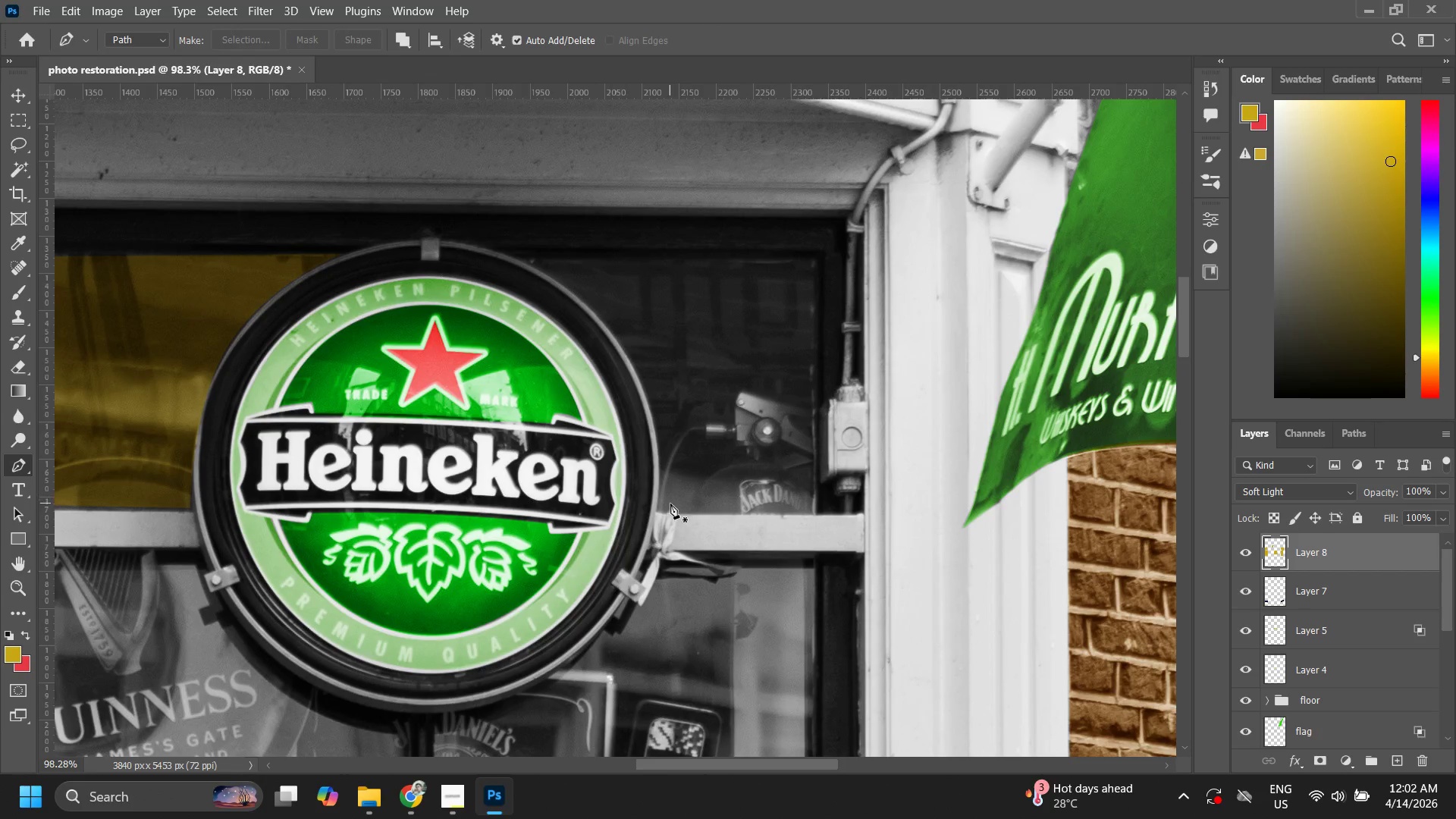 
left_click([656, 510])
 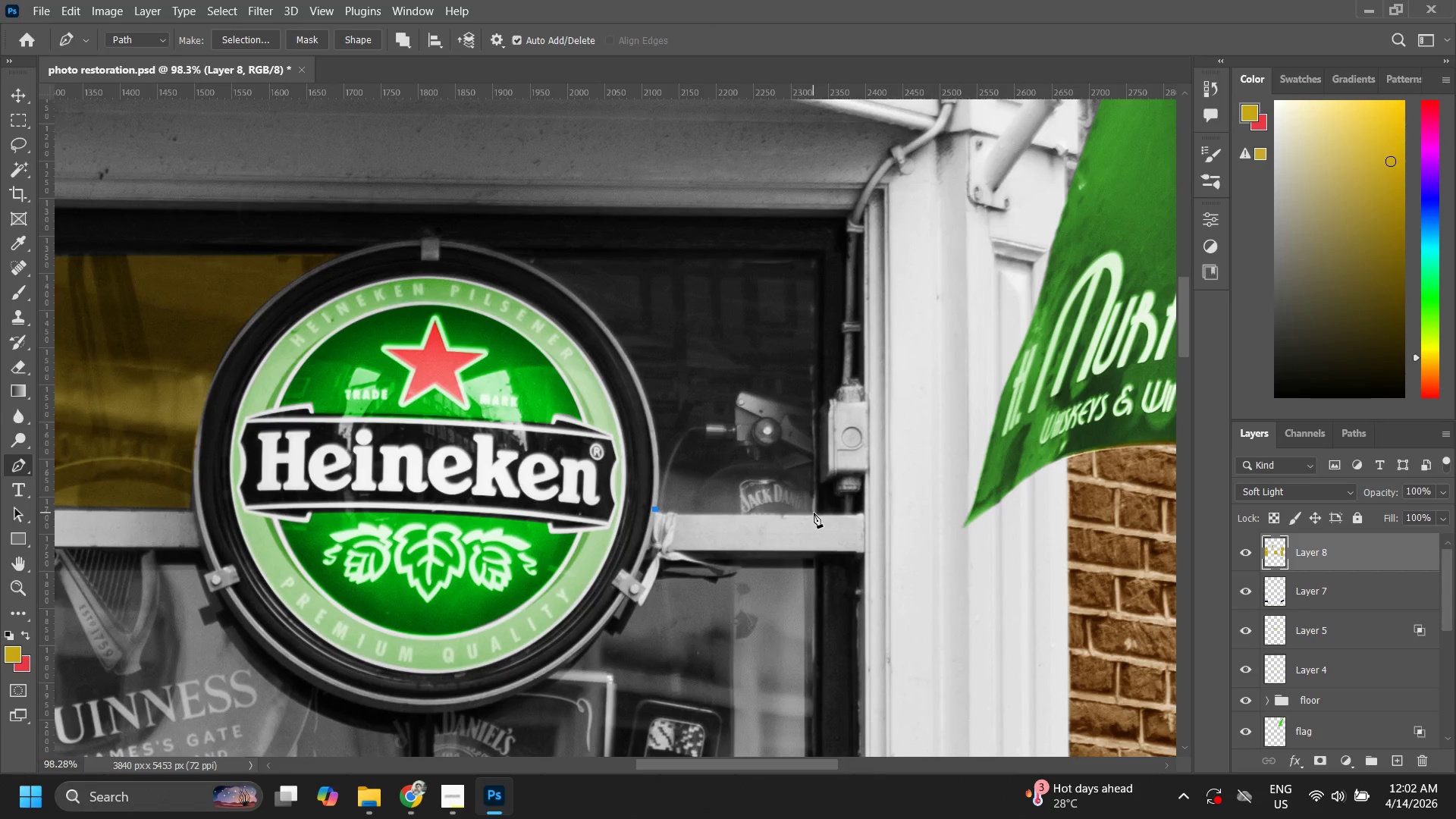 
left_click([814, 513])
 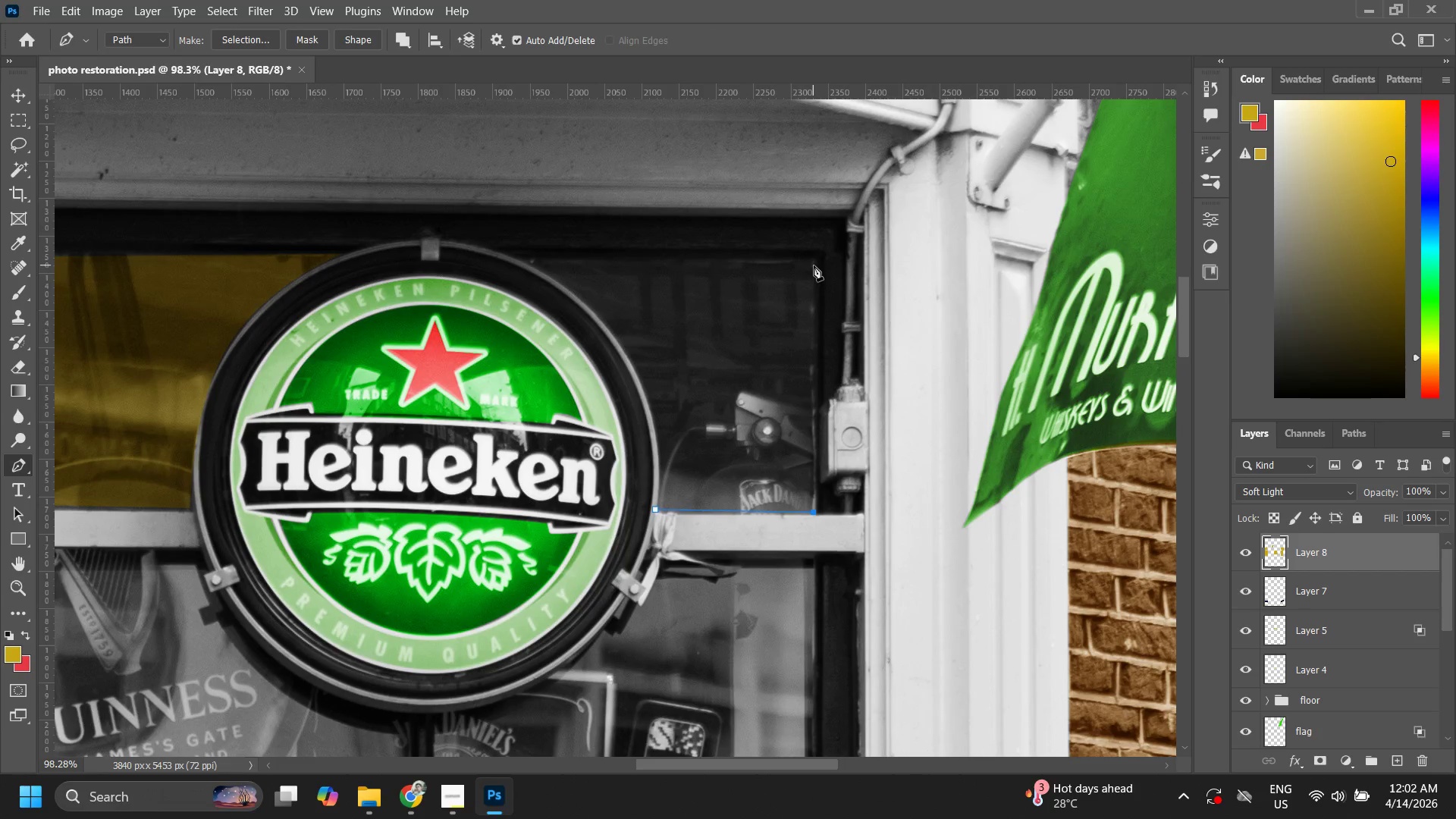 
left_click([815, 261])
 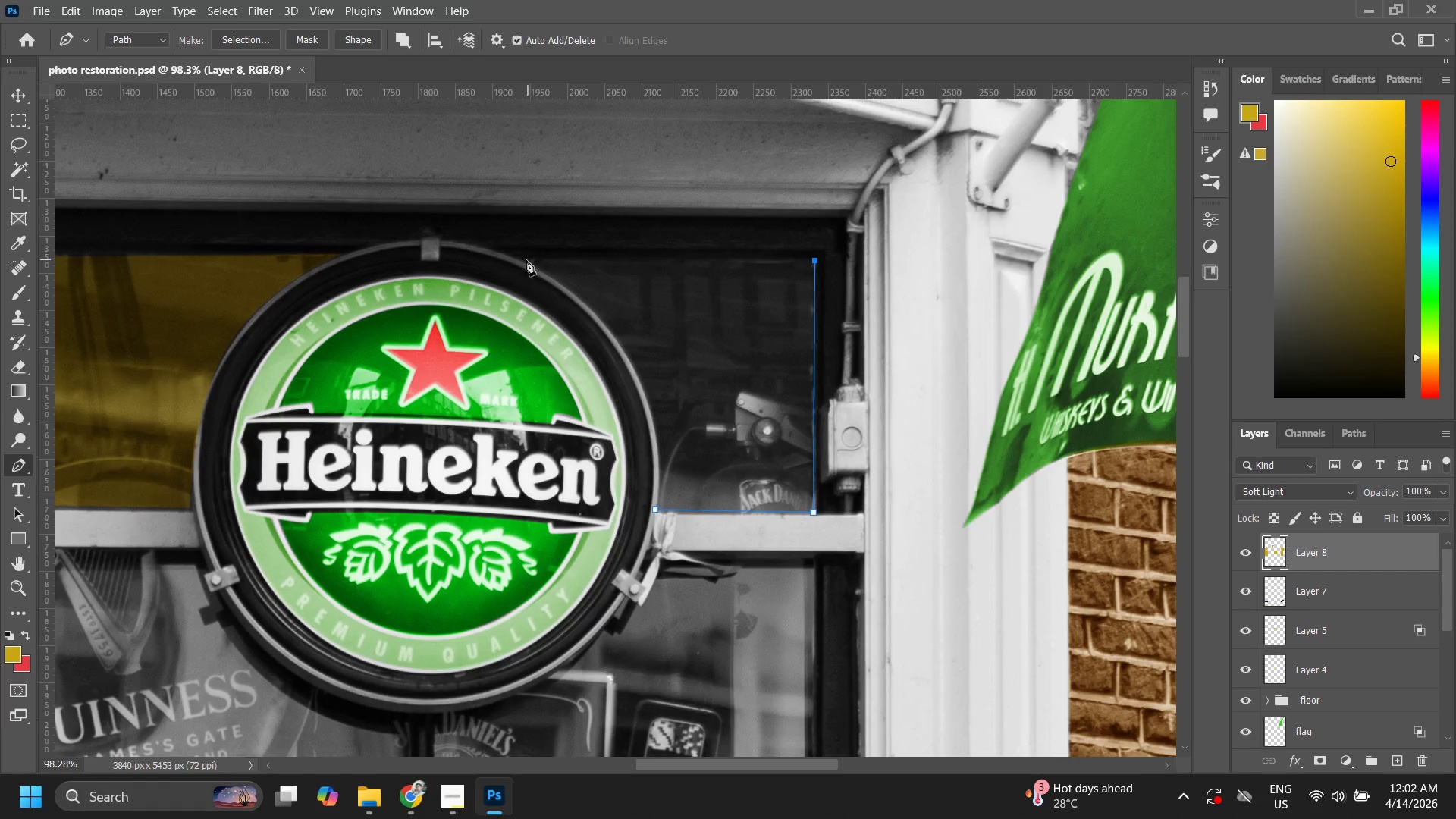 
left_click([522, 262])
 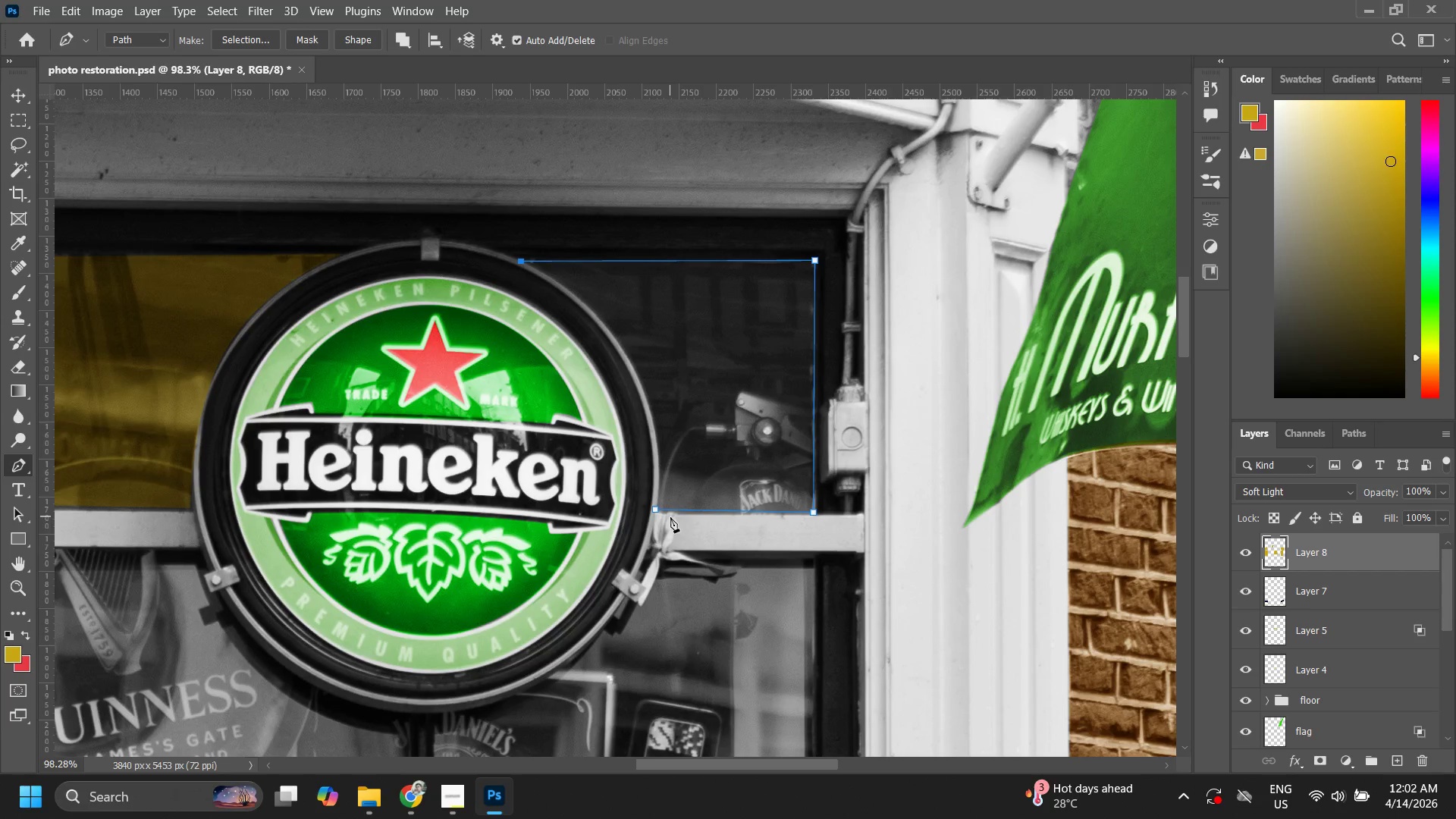 
left_click([657, 508])
 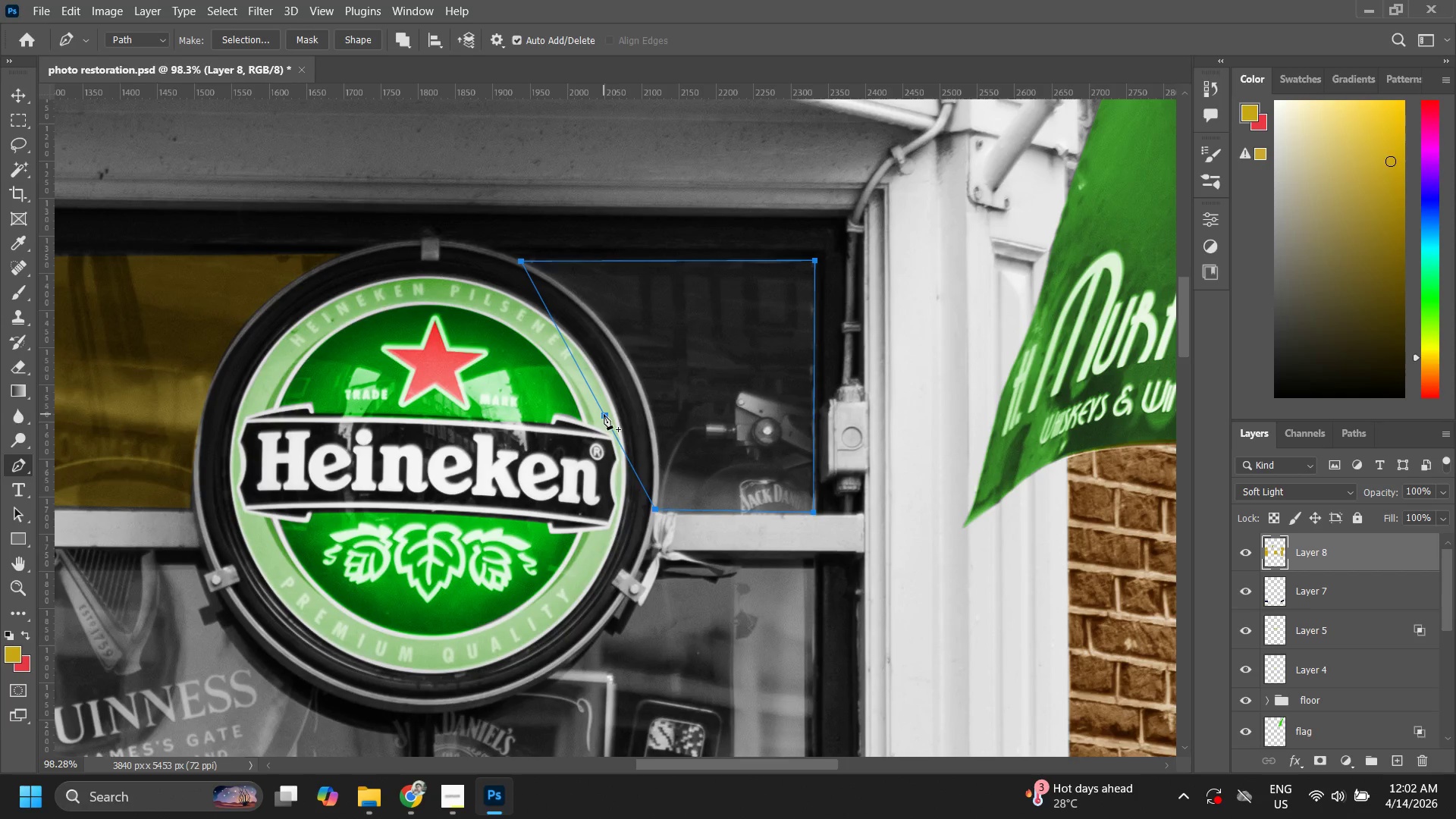 
left_click_drag(start_coordinate=[601, 410], to_coordinate=[633, 349])
 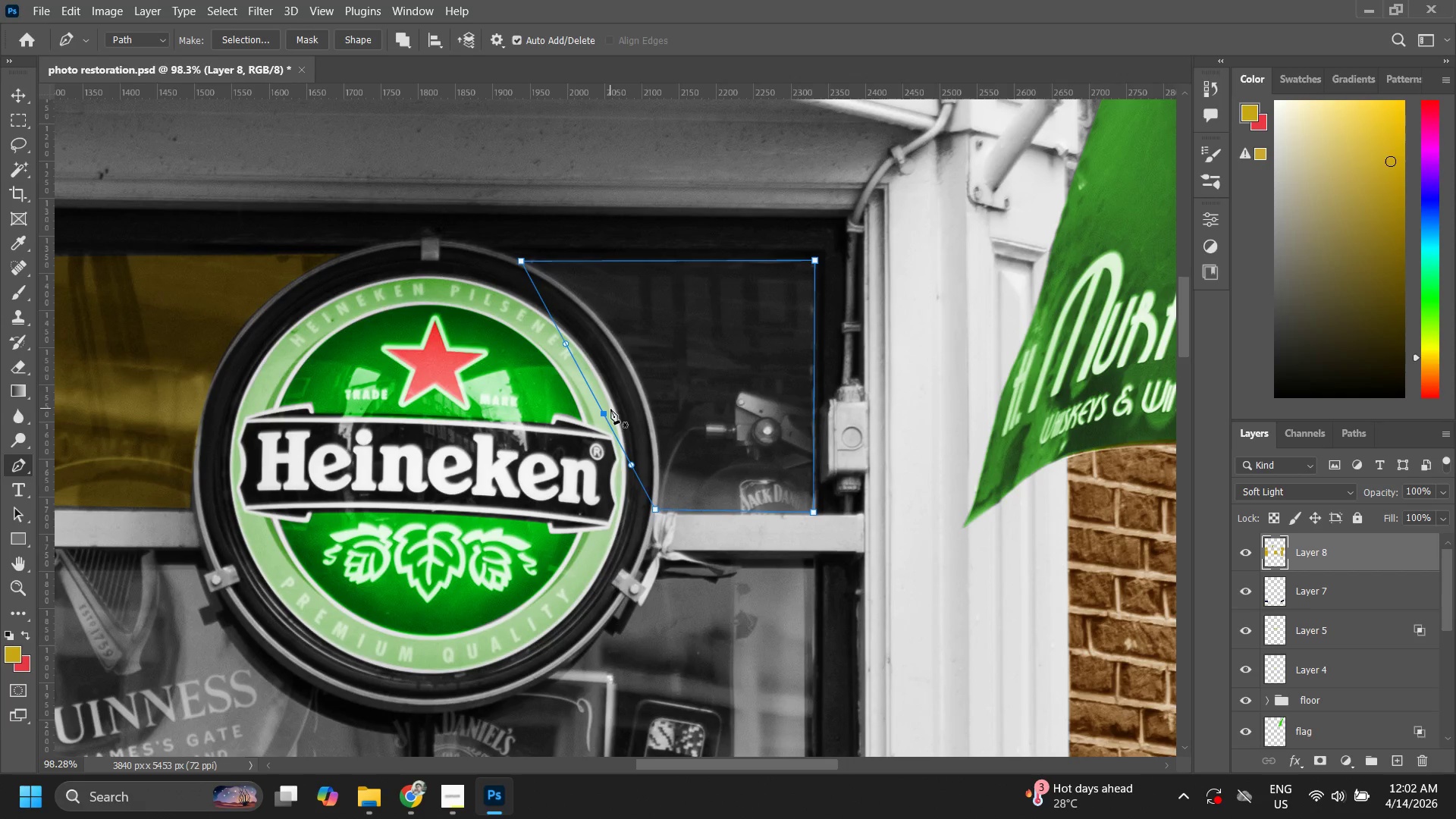 
key(Control+Z)
 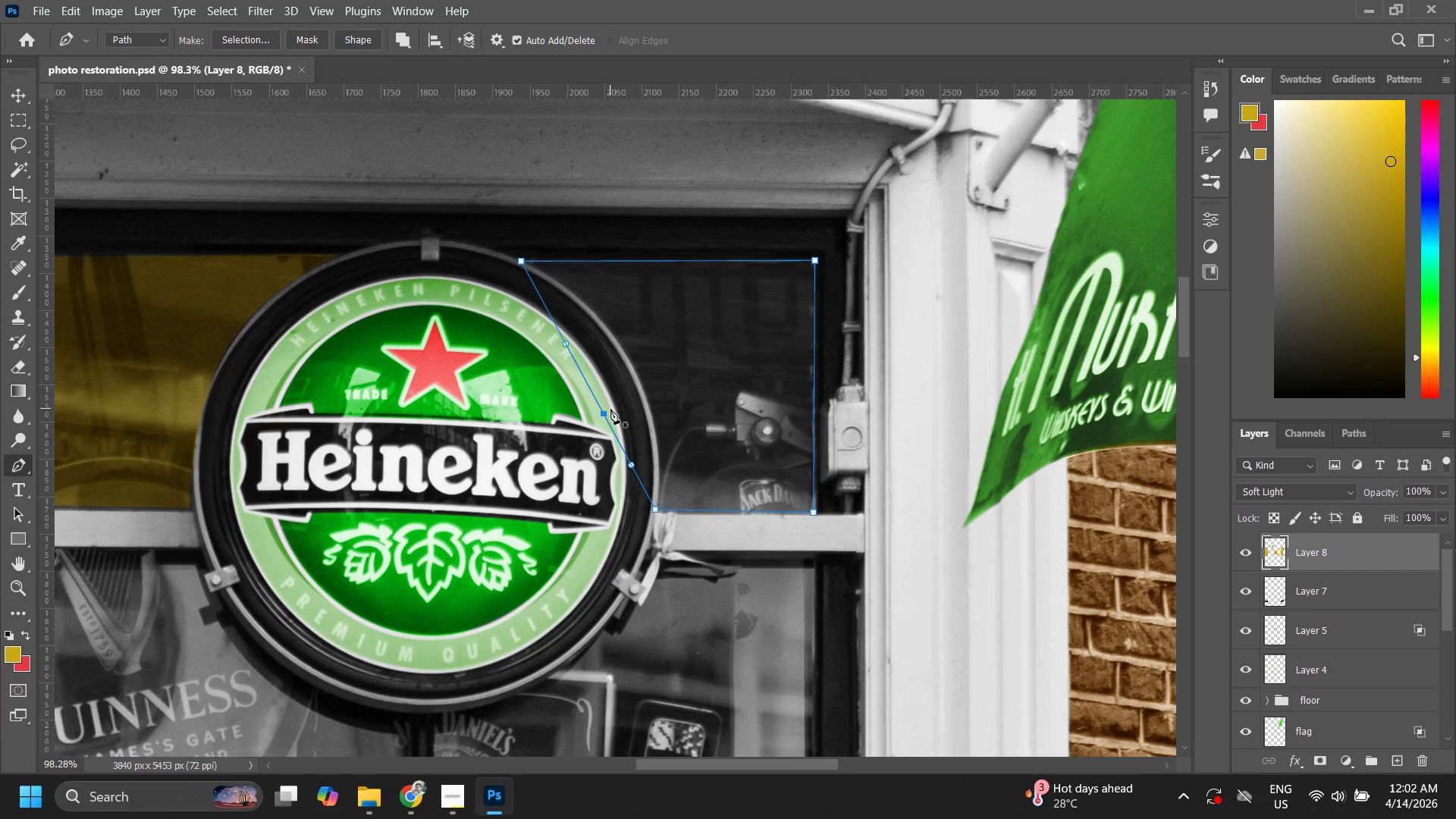 
hold_key(key=ControlLeft, duration=1.52)
left_click_drag(start_coordinate=[604, 414], to_coordinate=[634, 368])
 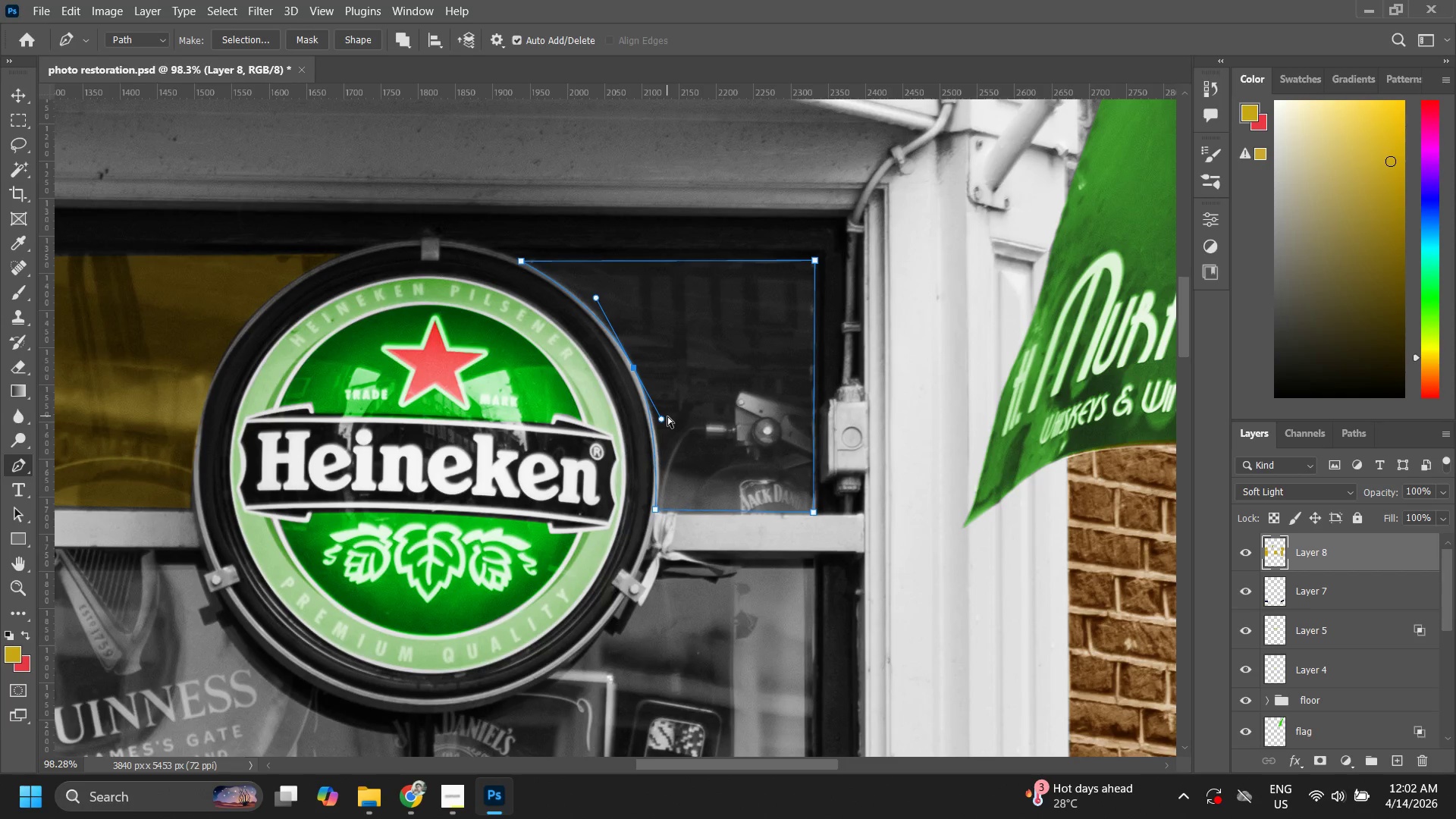 
hold_key(key=ControlLeft, duration=1.5)
 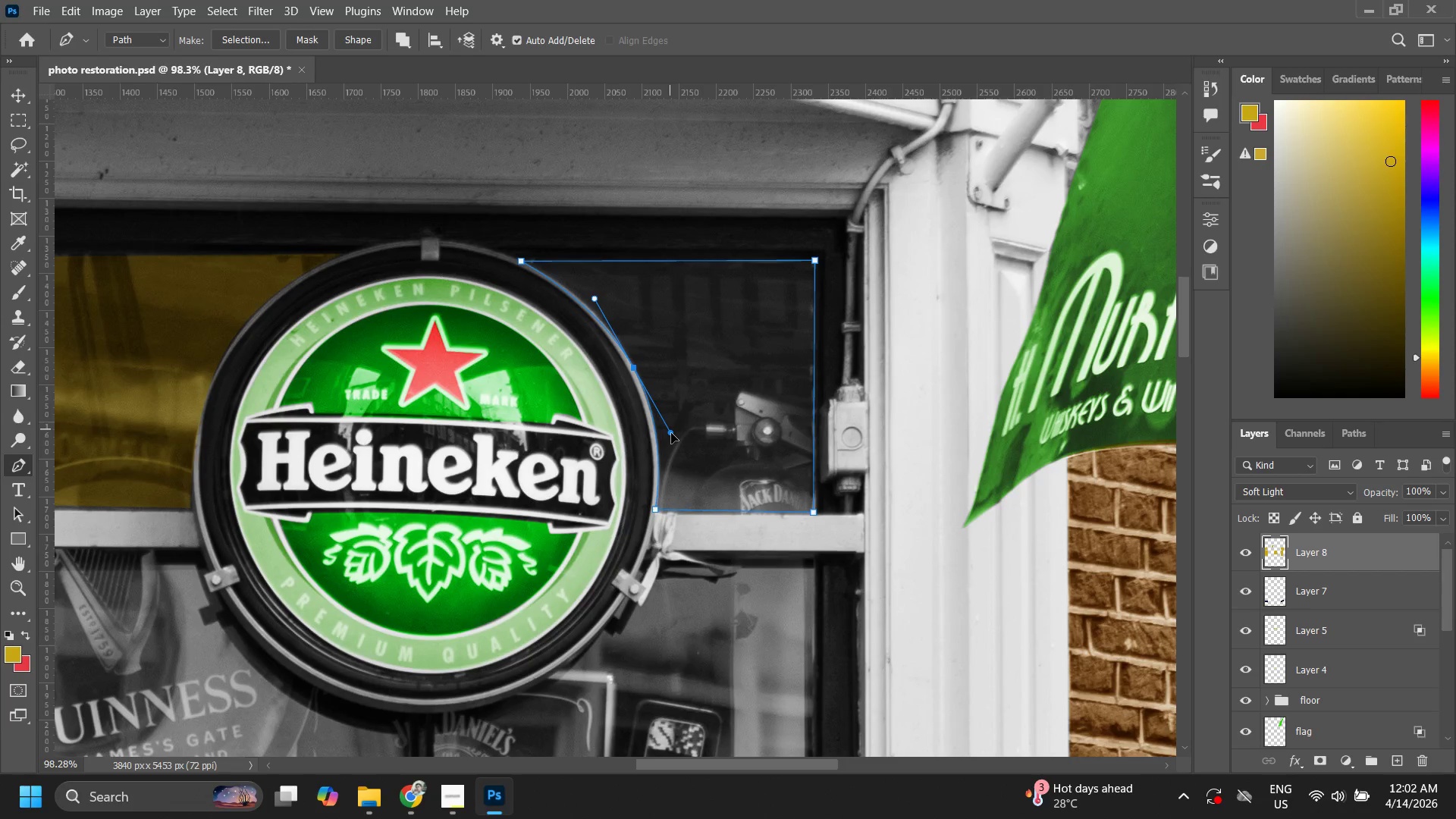 
hold_key(key=ControlLeft, duration=1.5)
left_click_drag(start_coordinate=[662, 419], to_coordinate=[671, 433])
 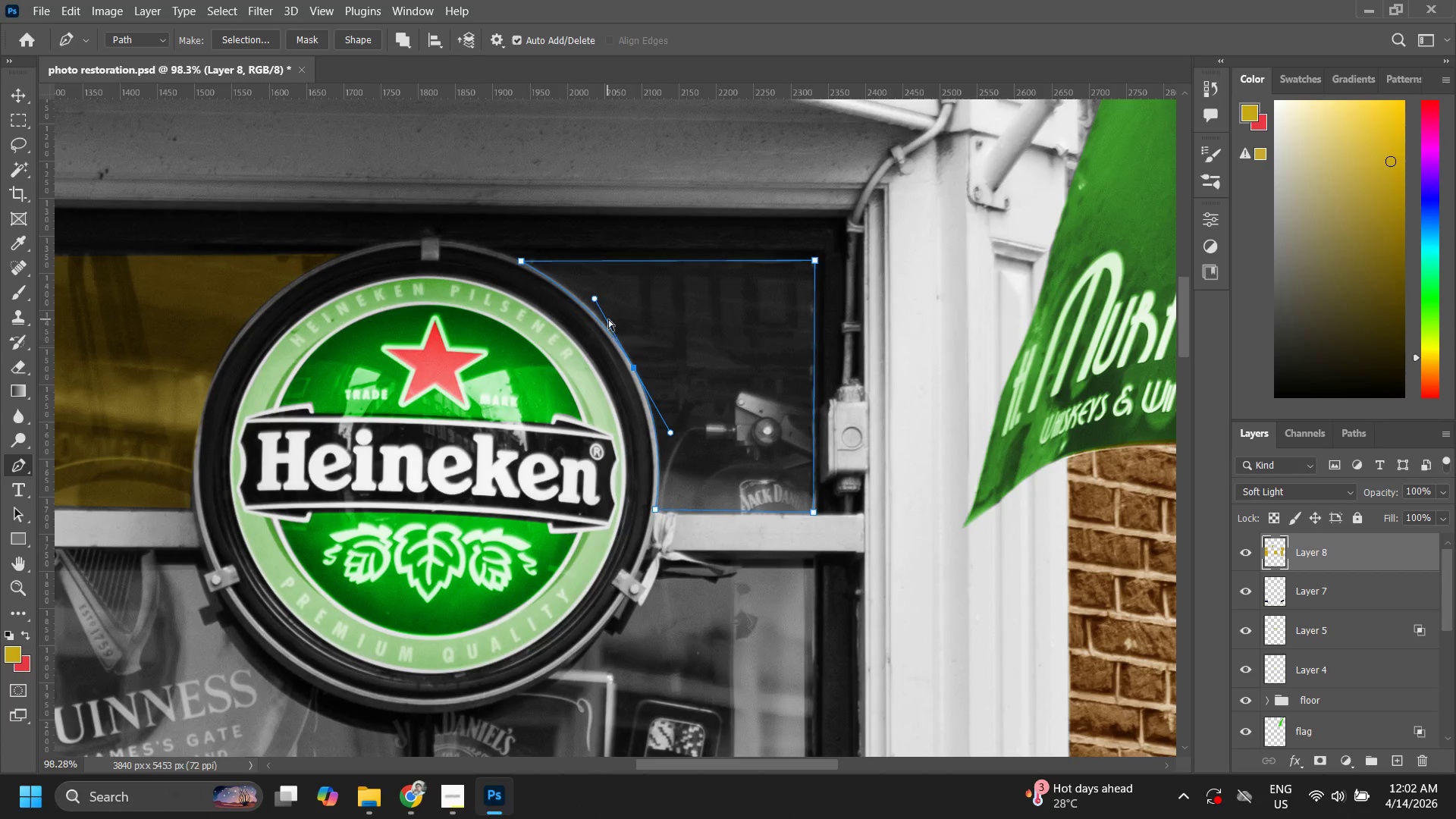 
hold_key(key=ControlLeft, duration=1.5)
left_click_drag(start_coordinate=[595, 297], to_coordinate=[588, 281])
 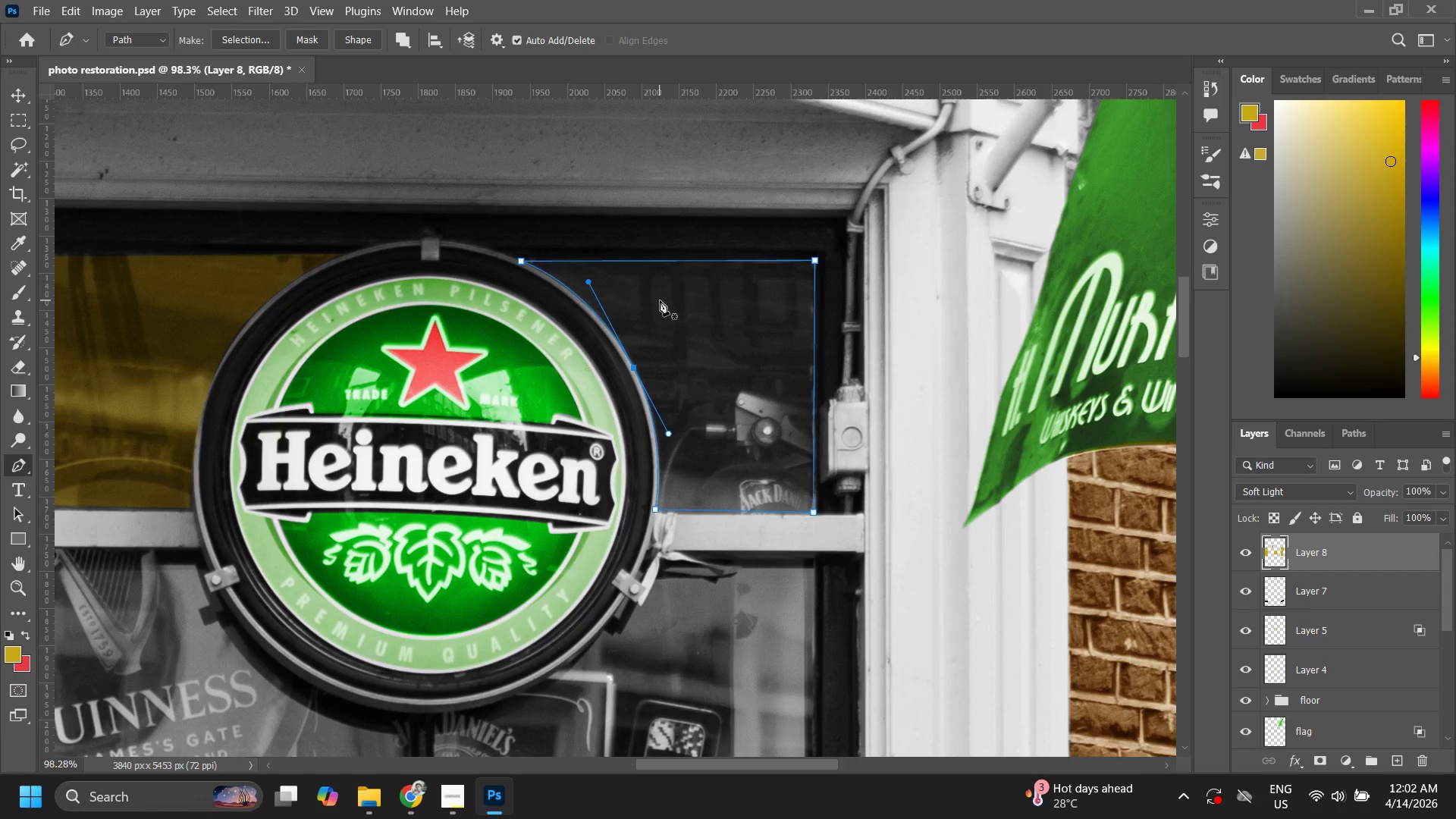 
hold_key(key=ControlLeft, duration=0.53)
 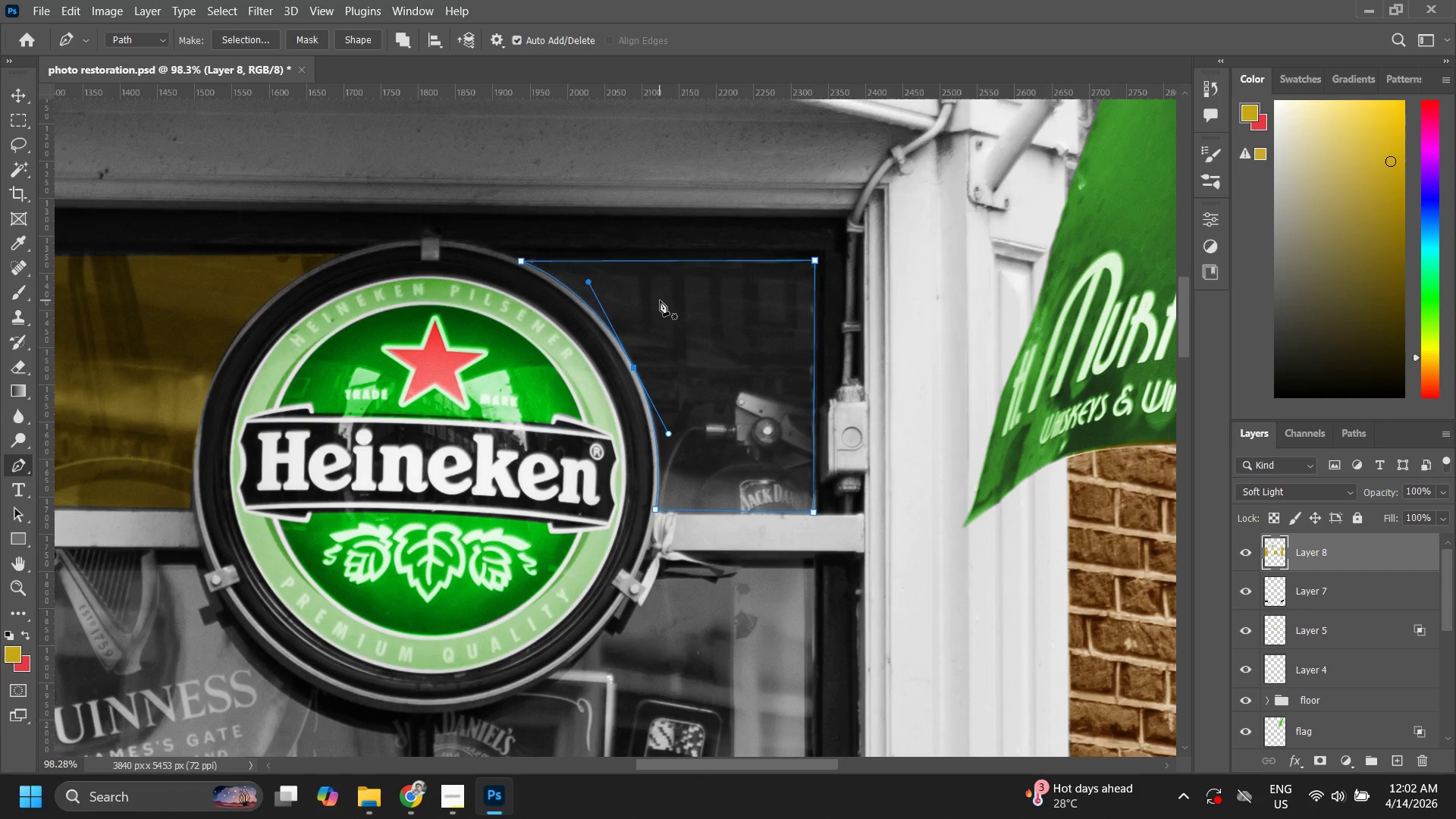 
hold_key(key=ControlLeft, duration=5.17)
right_click([660, 300])
 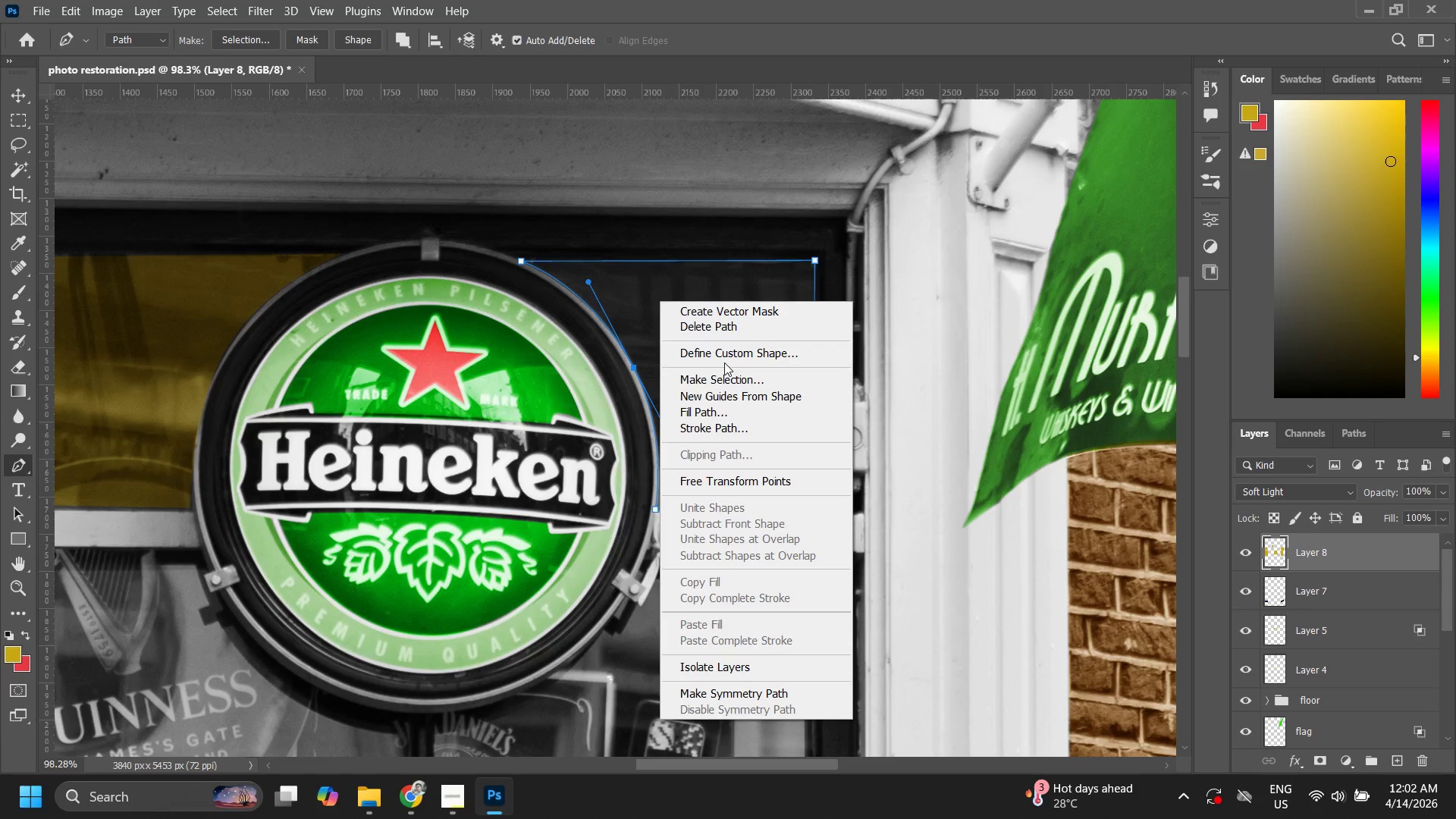 
left_click([720, 377])
 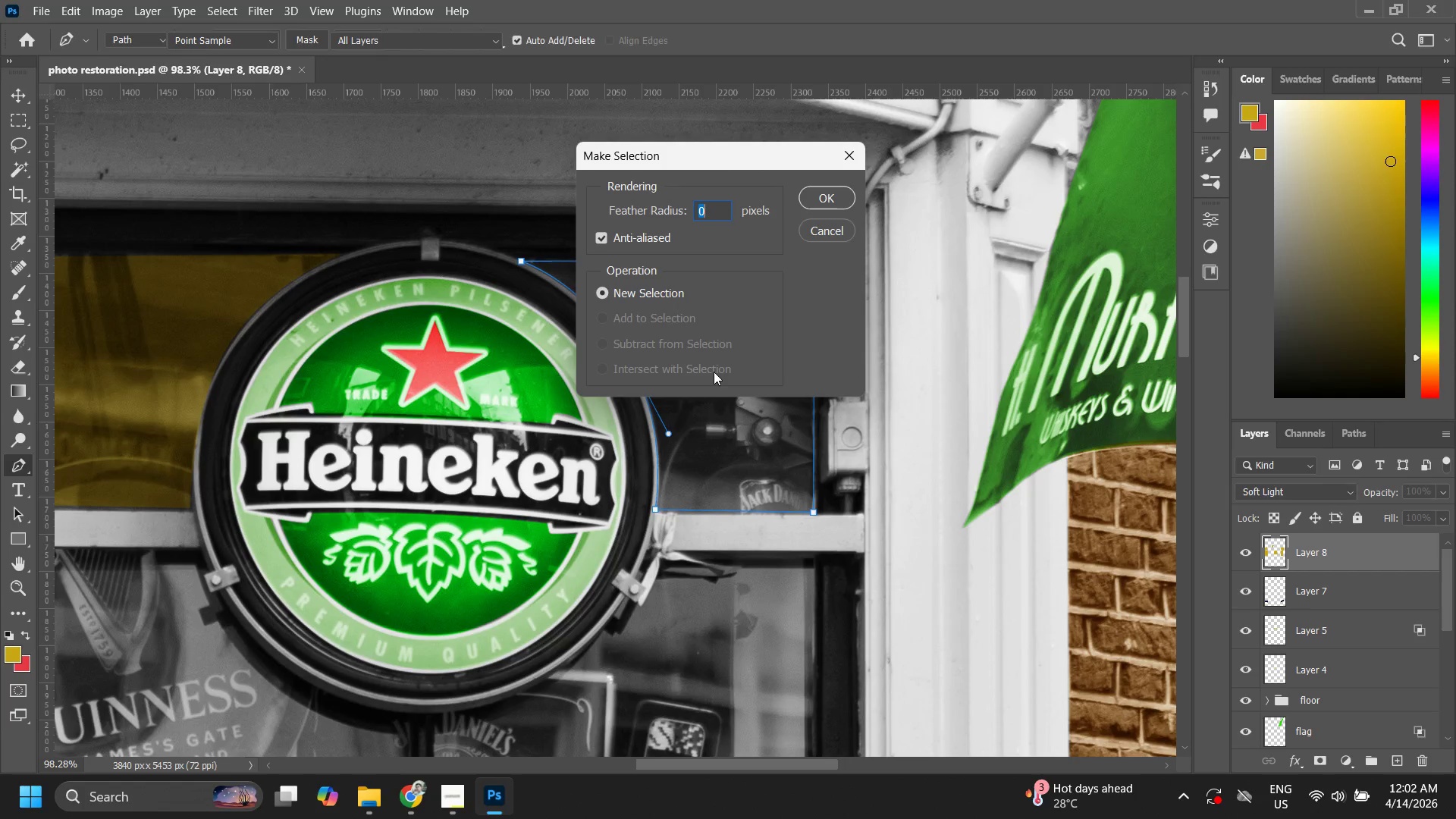 
key(Enter)
 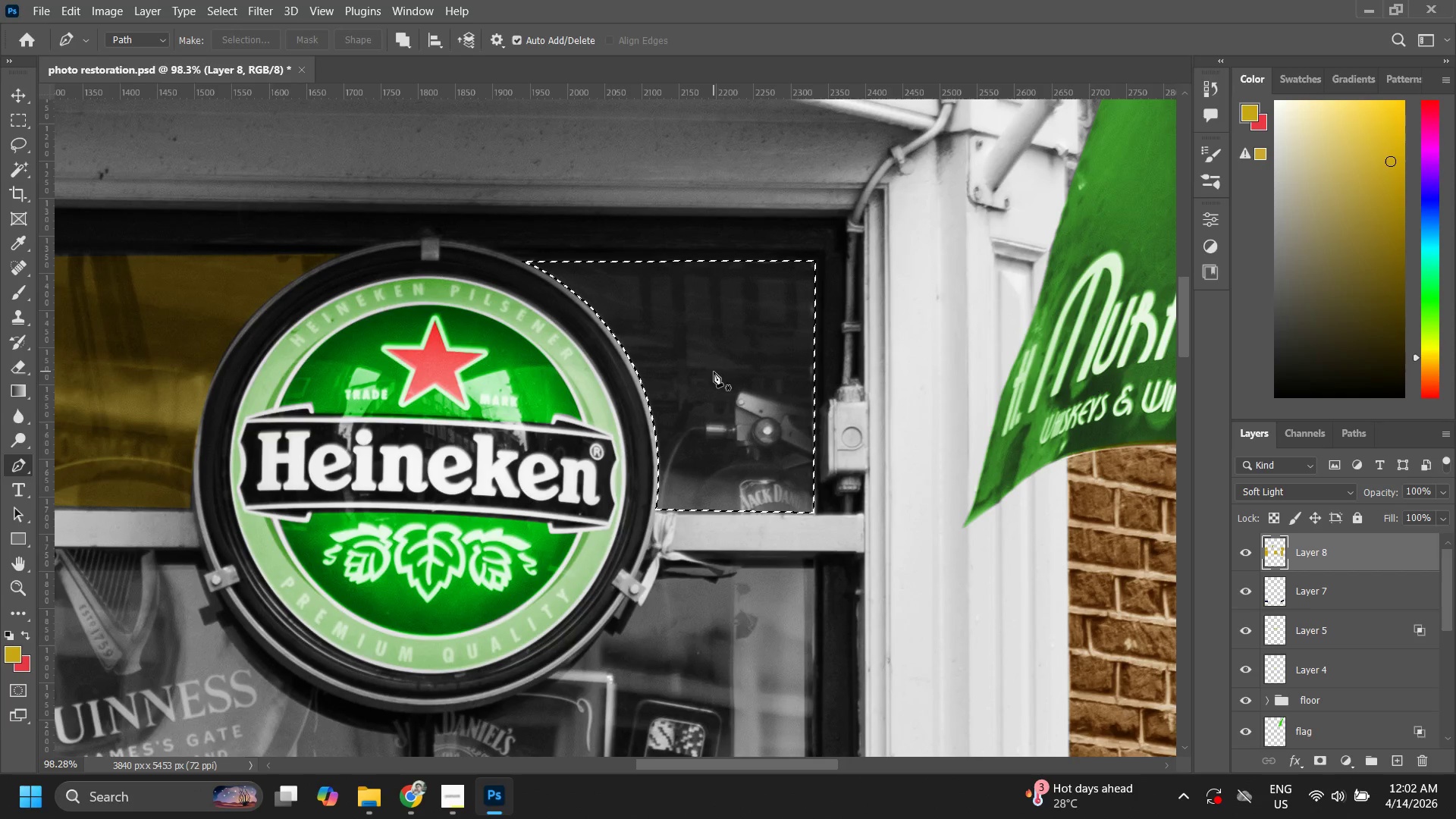 
key(B)
 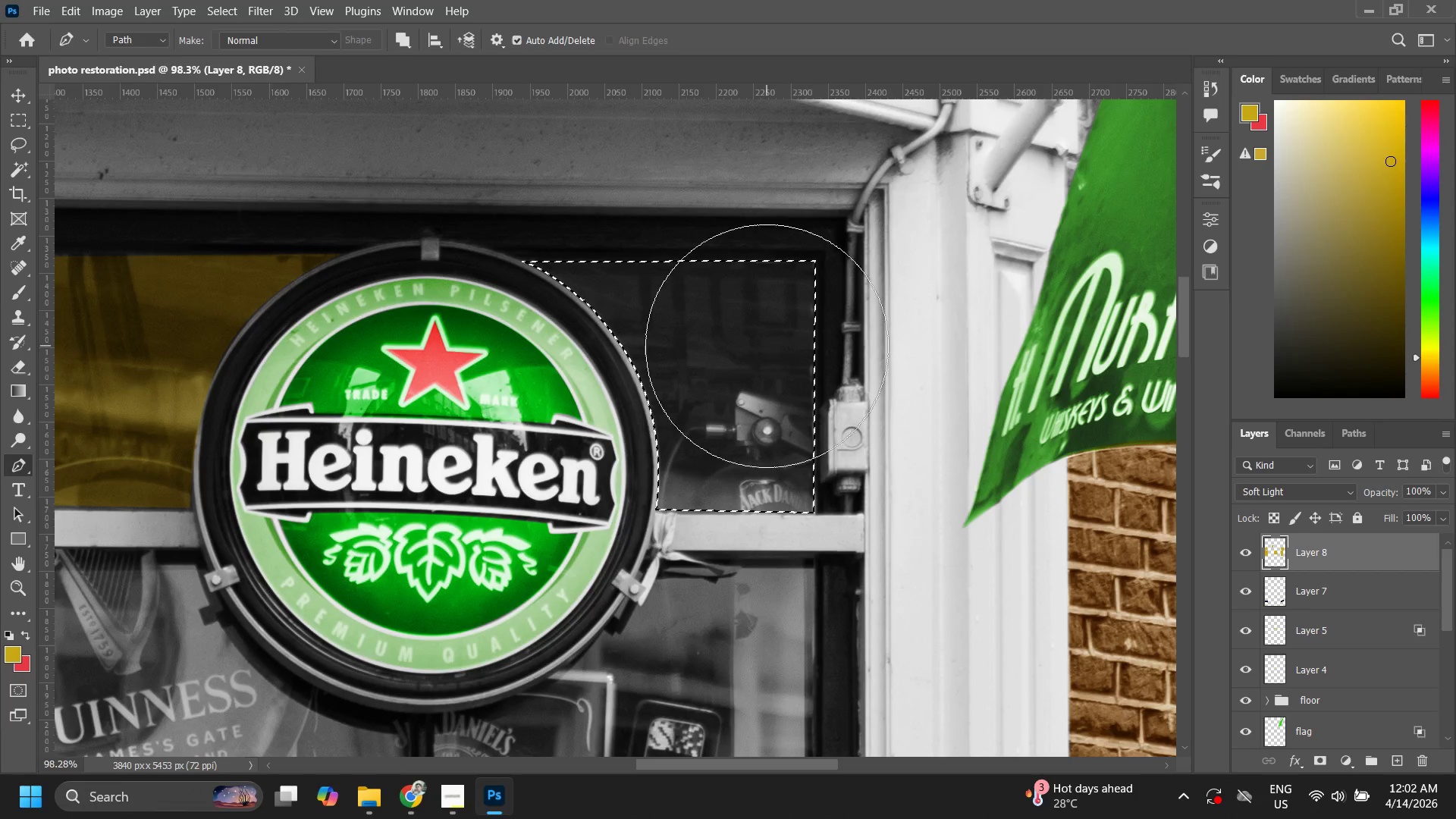 
left_click_drag(start_coordinate=[767, 346], to_coordinate=[534, 233])
 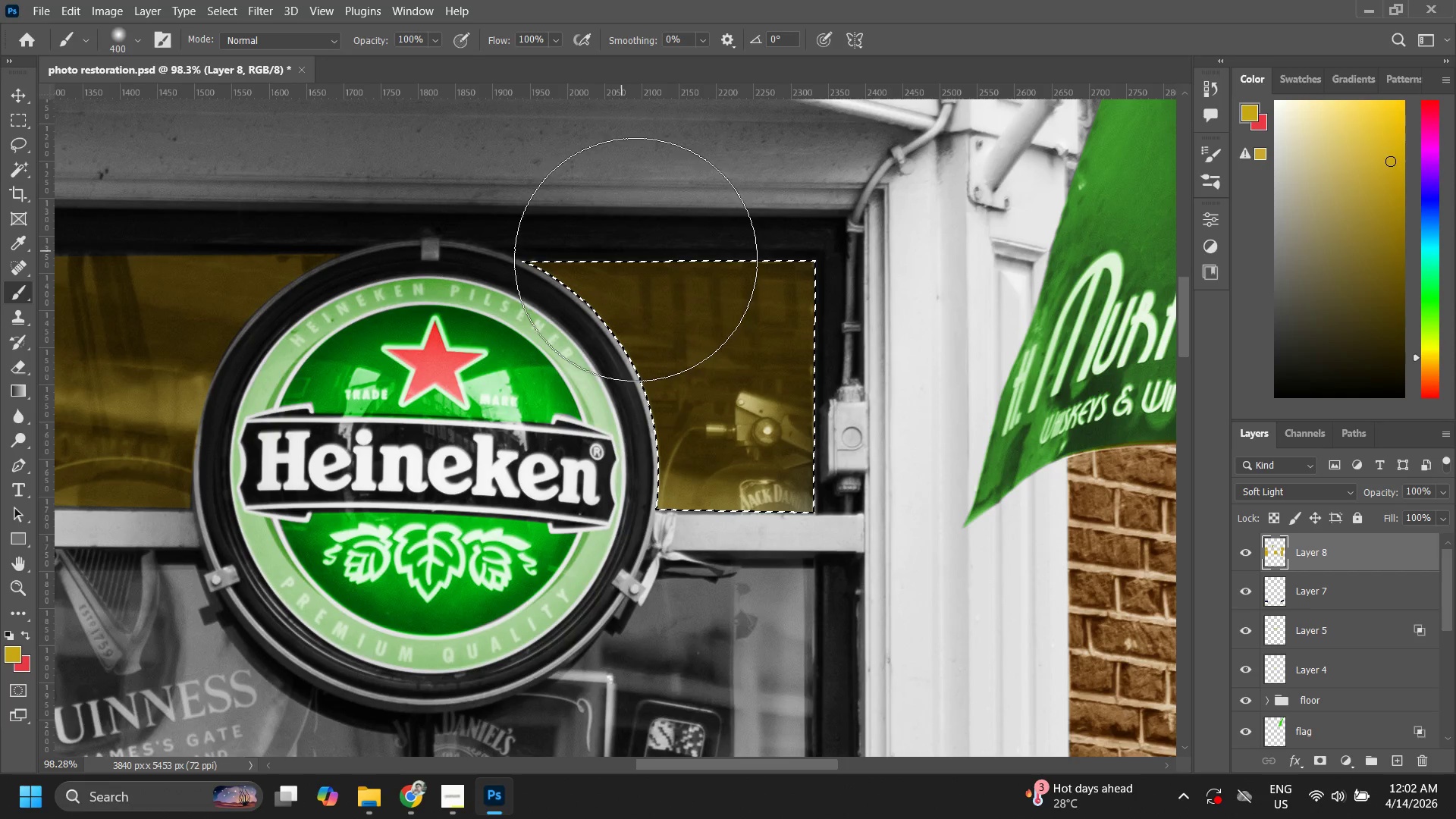 
left_click_drag(start_coordinate=[622, 286], to_coordinate=[654, 328])
 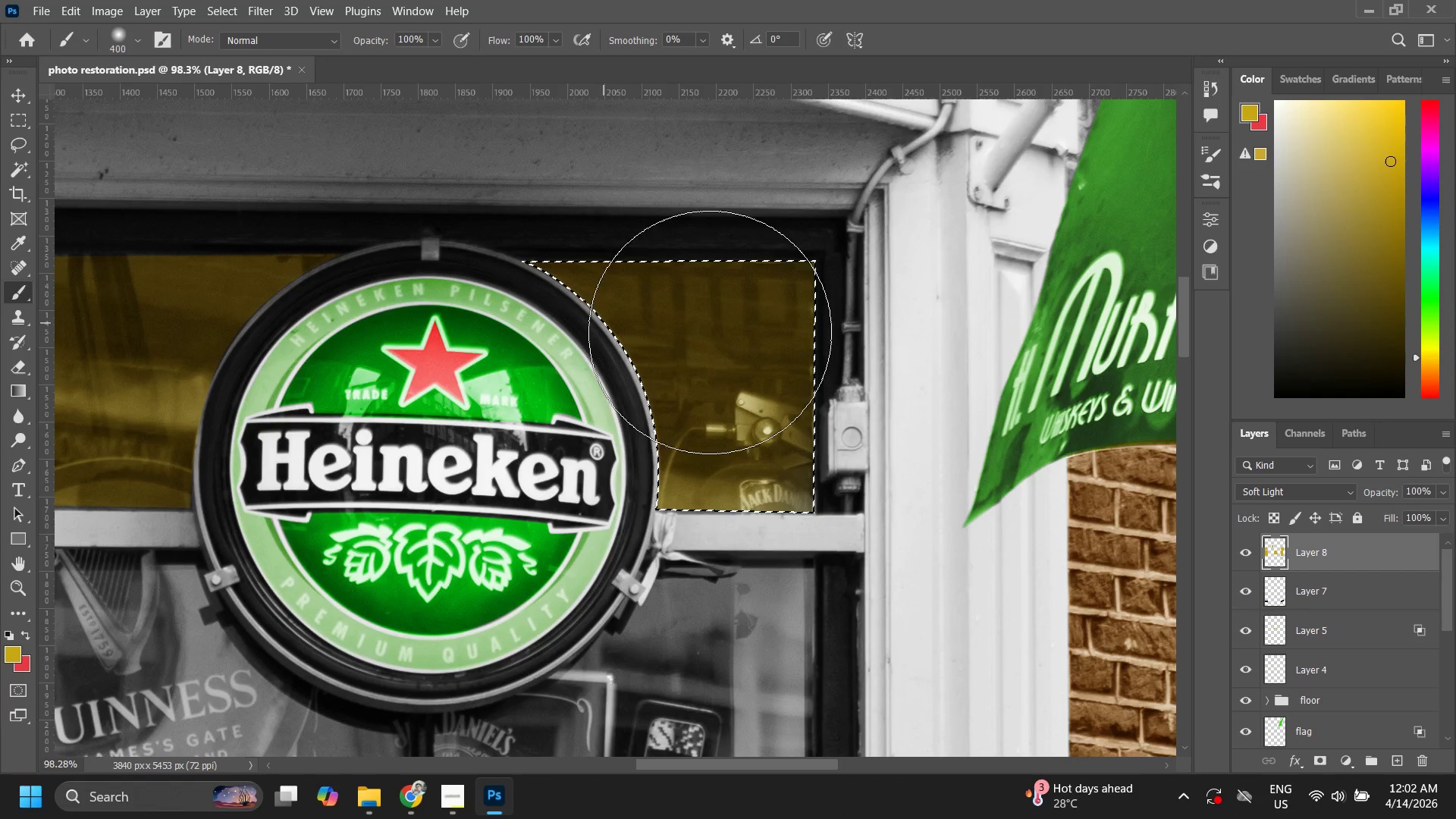 
left_click_drag(start_coordinate=[767, 411], to_coordinate=[745, 484])
 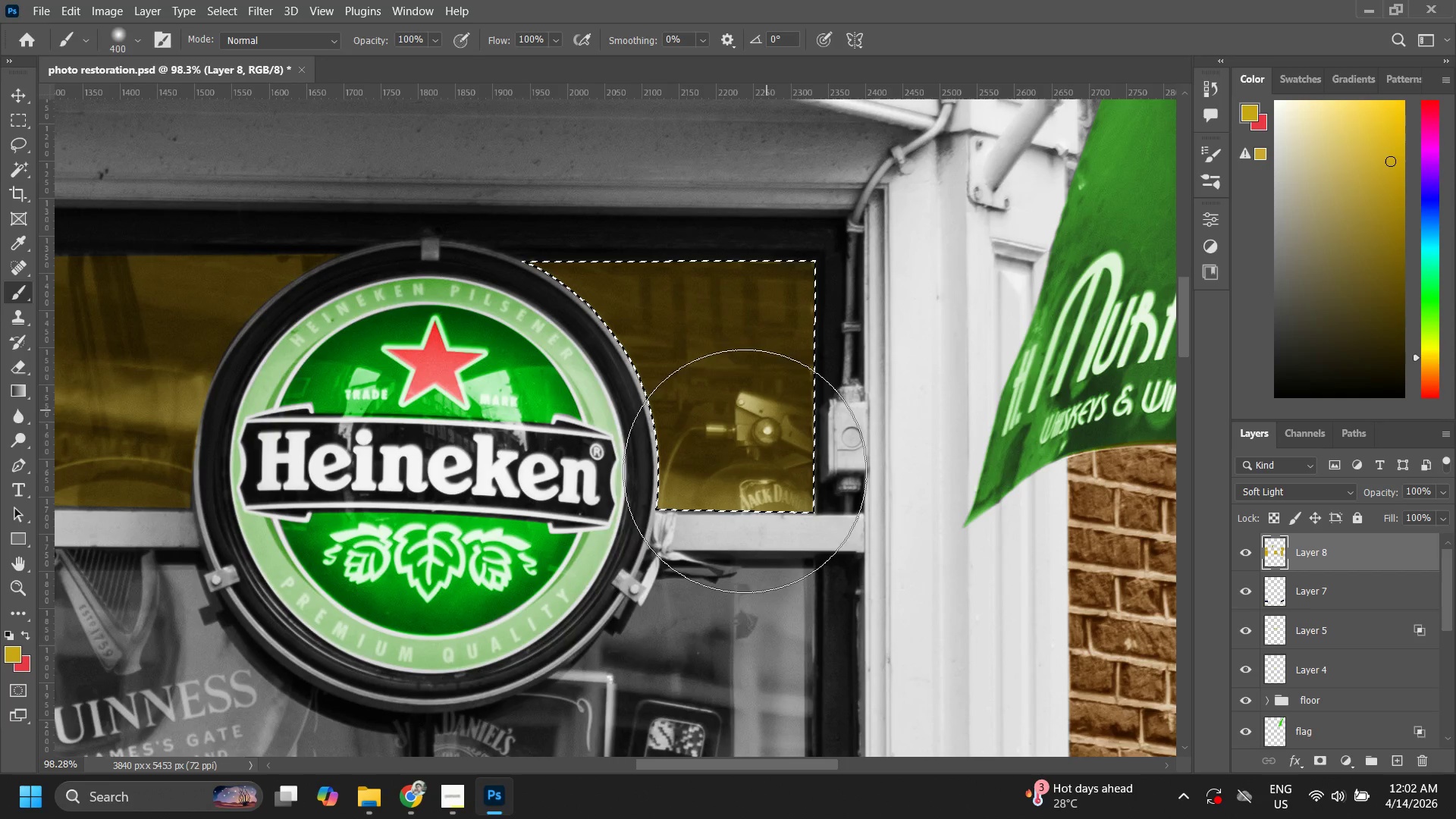 
left_click_drag(start_coordinate=[736, 478], to_coordinate=[699, 499])
 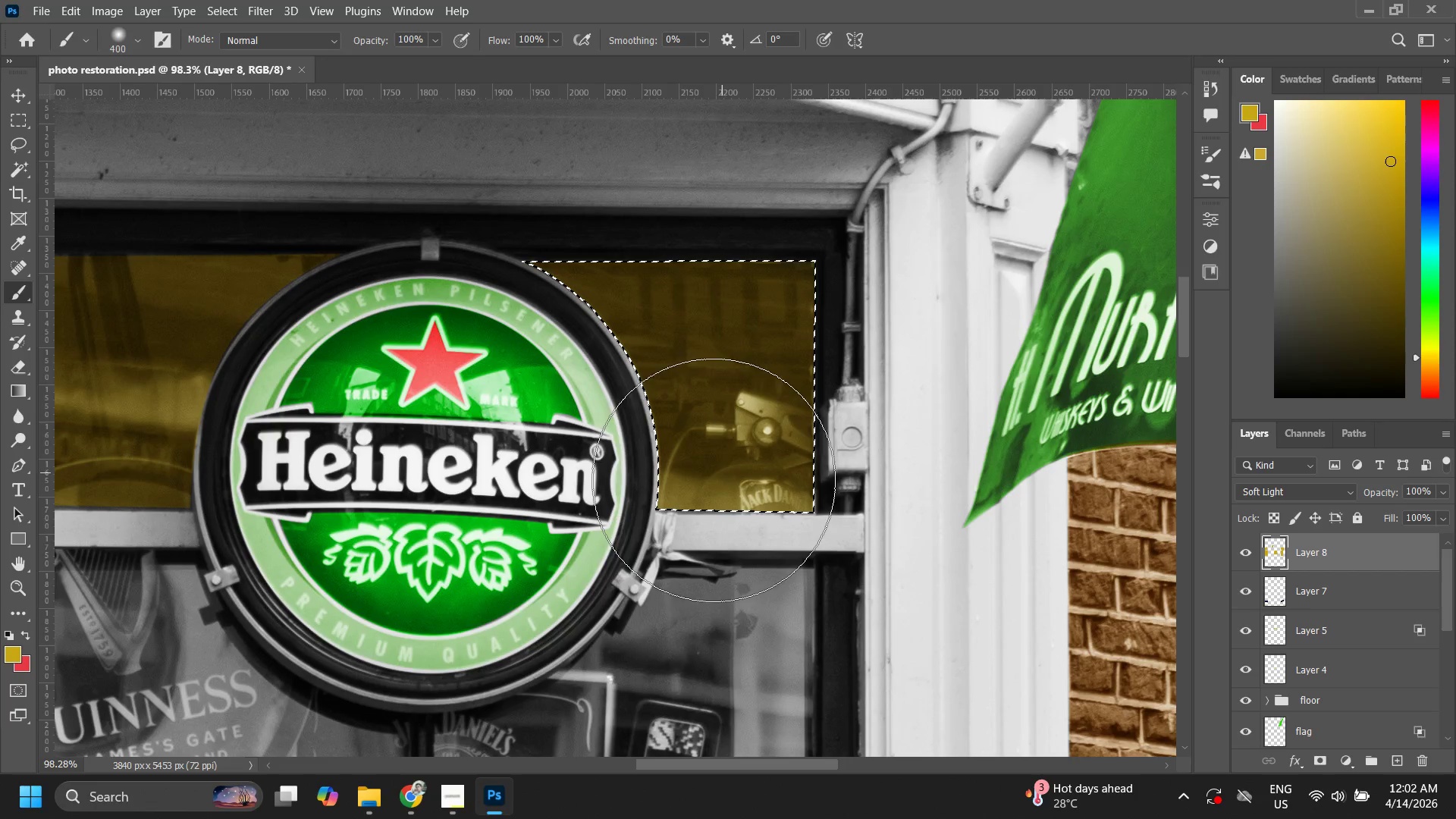 
left_click_drag(start_coordinate=[724, 470], to_coordinate=[704, 485])
 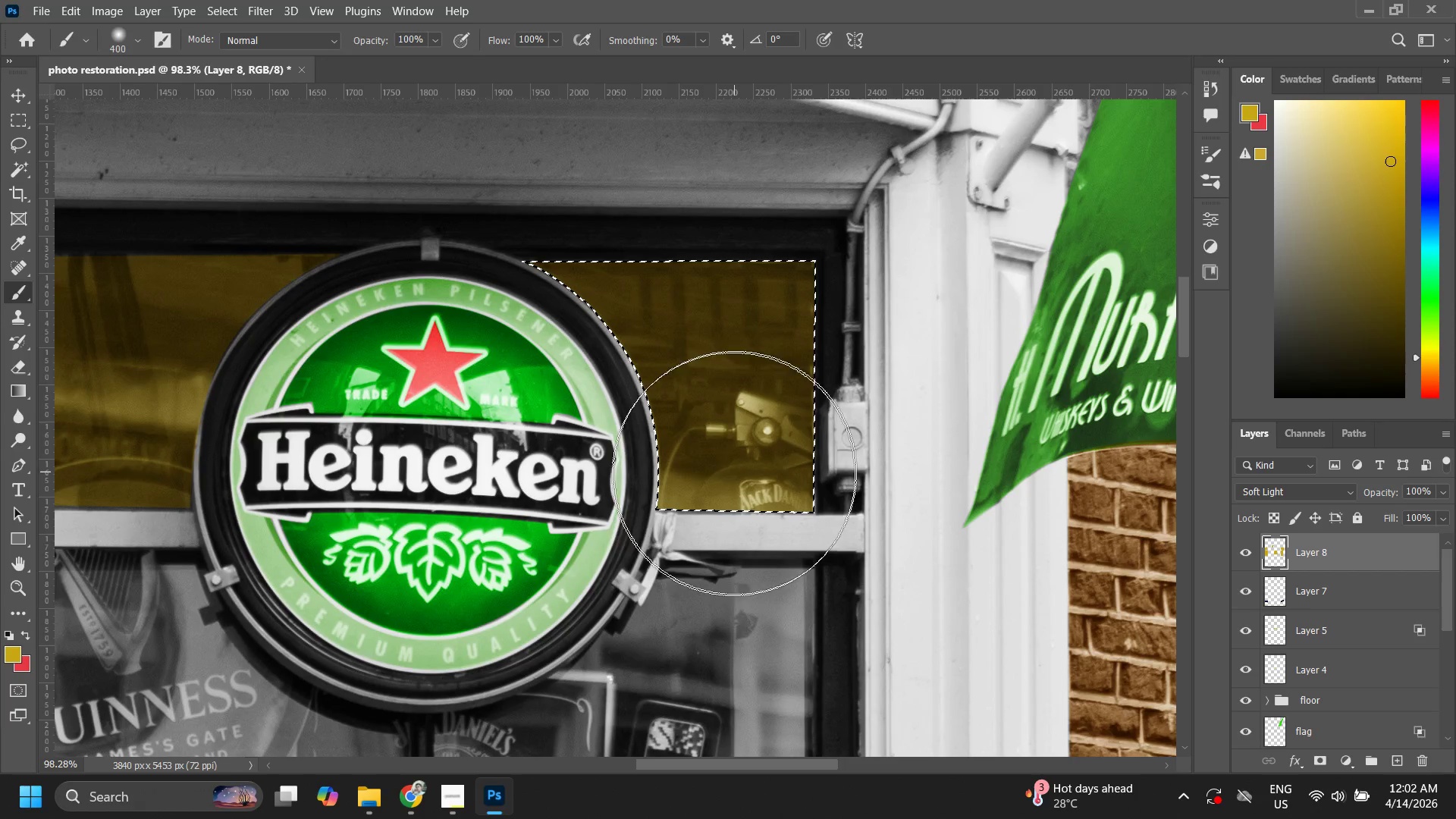 
left_click_drag(start_coordinate=[735, 472], to_coordinate=[728, 478])
 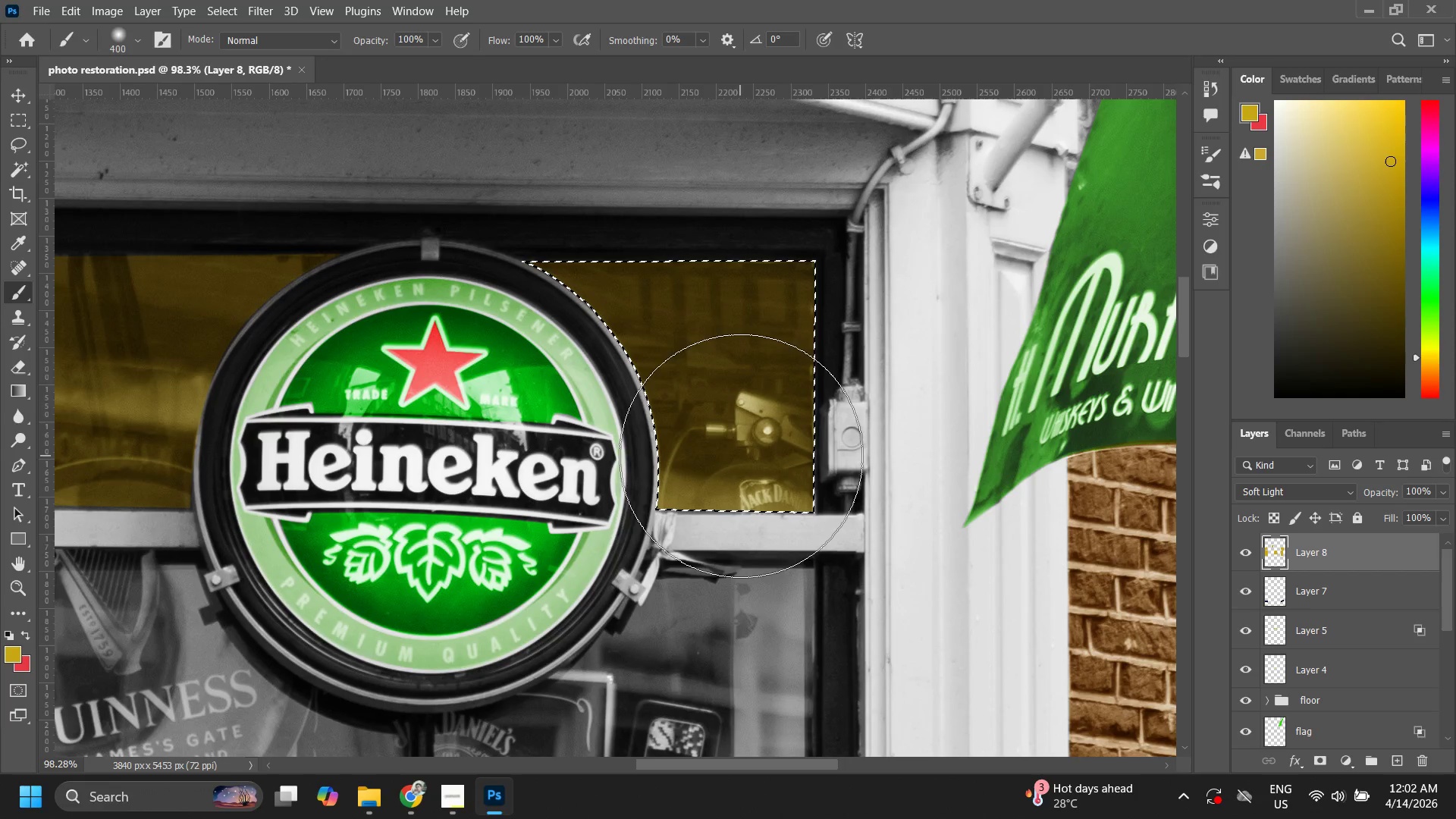 
left_click_drag(start_coordinate=[739, 456], to_coordinate=[763, 439])
 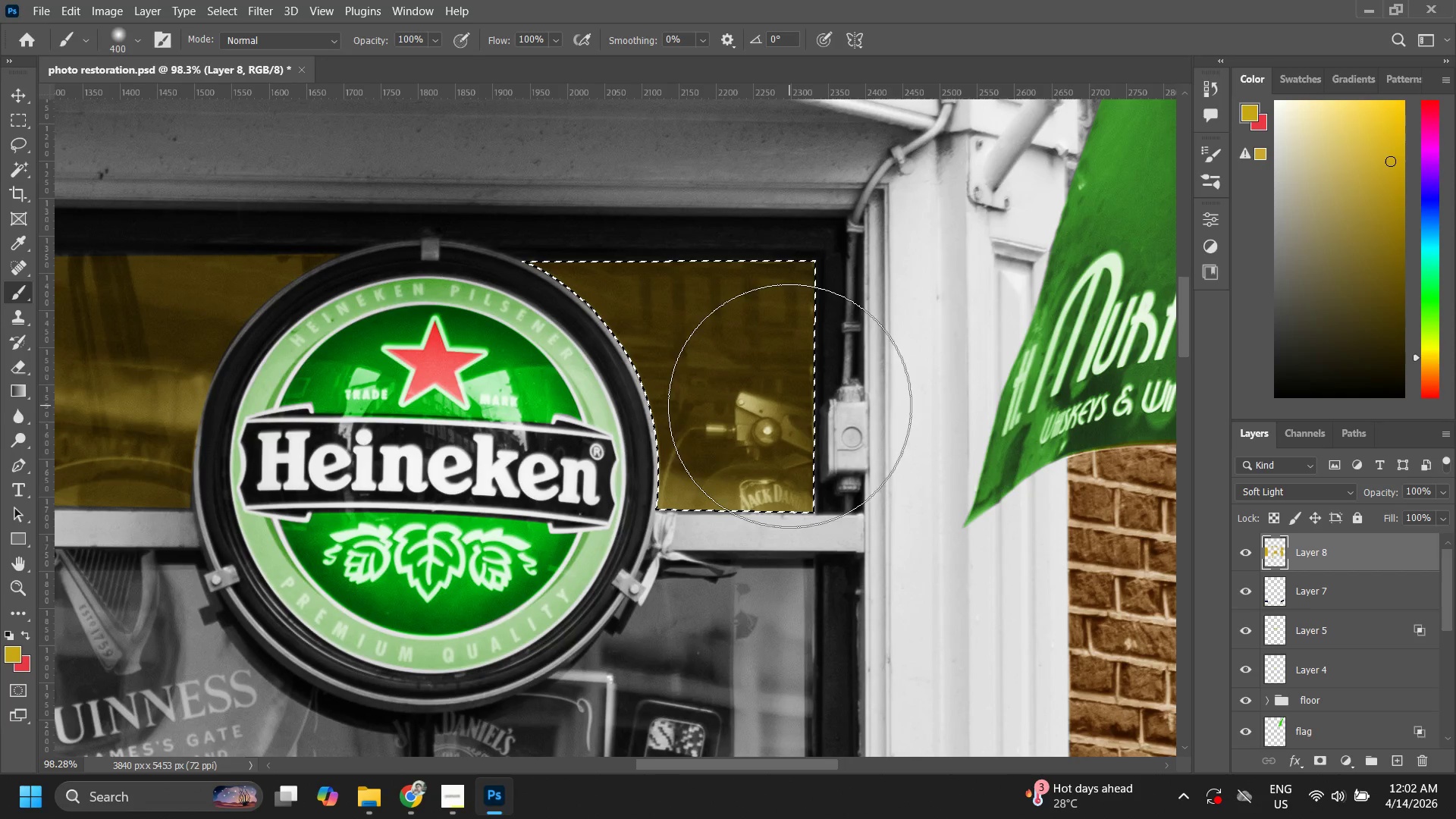 
left_click_drag(start_coordinate=[789, 406], to_coordinate=[785, 412])
 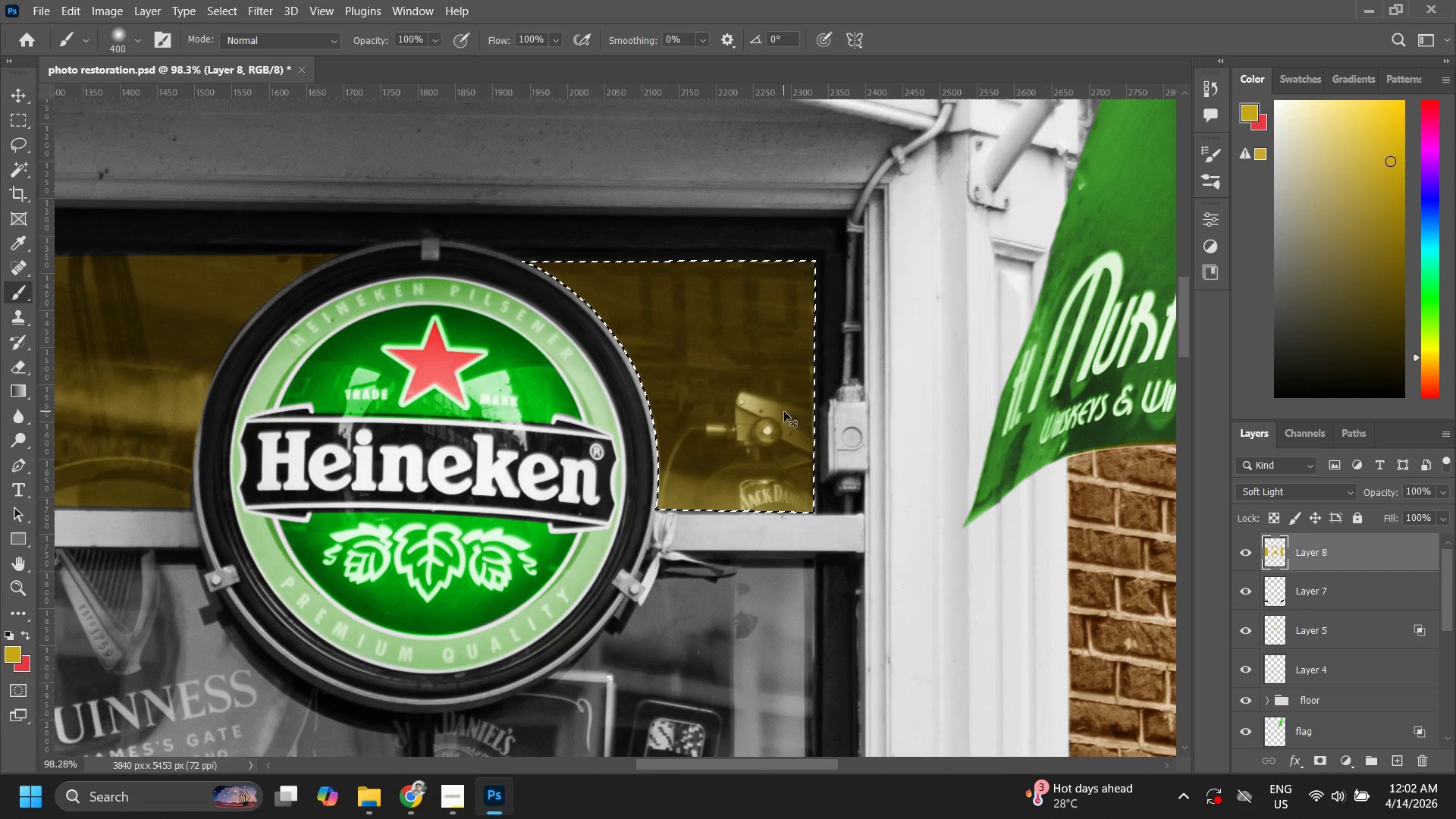 
key(Control+D)
 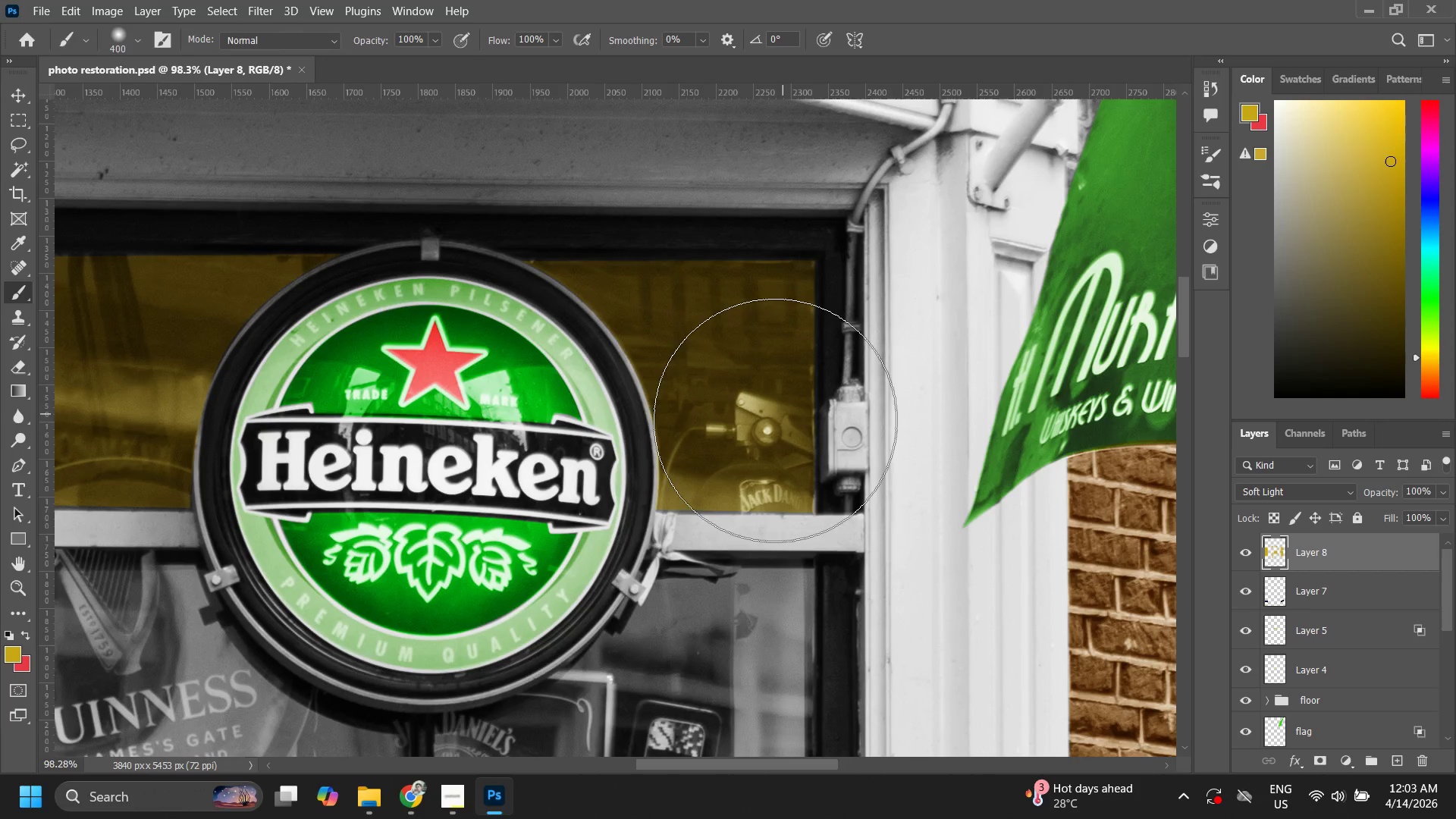 
type(zzz)
 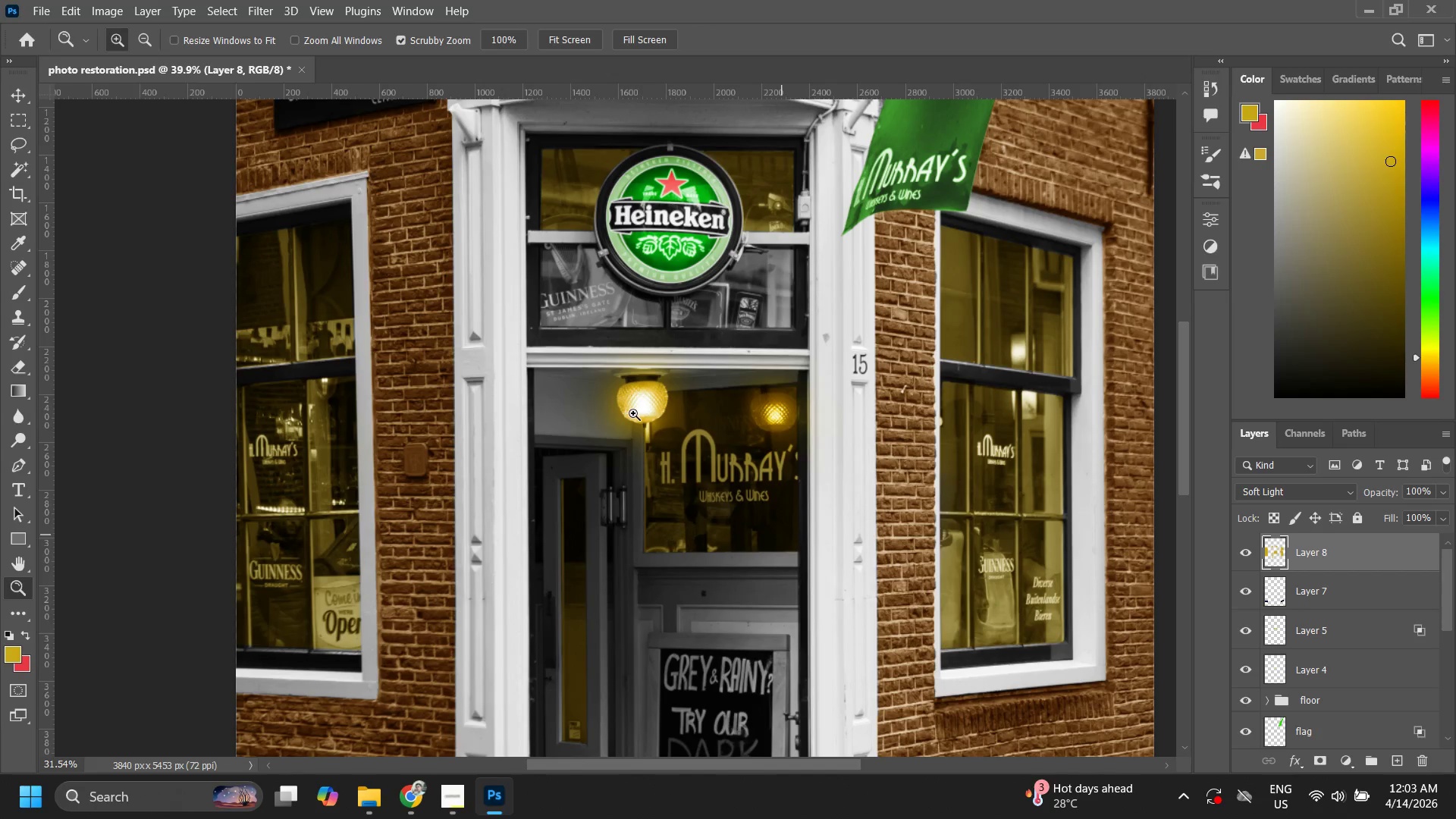 
left_click_drag(start_coordinate=[746, 413], to_coordinate=[671, 490])
 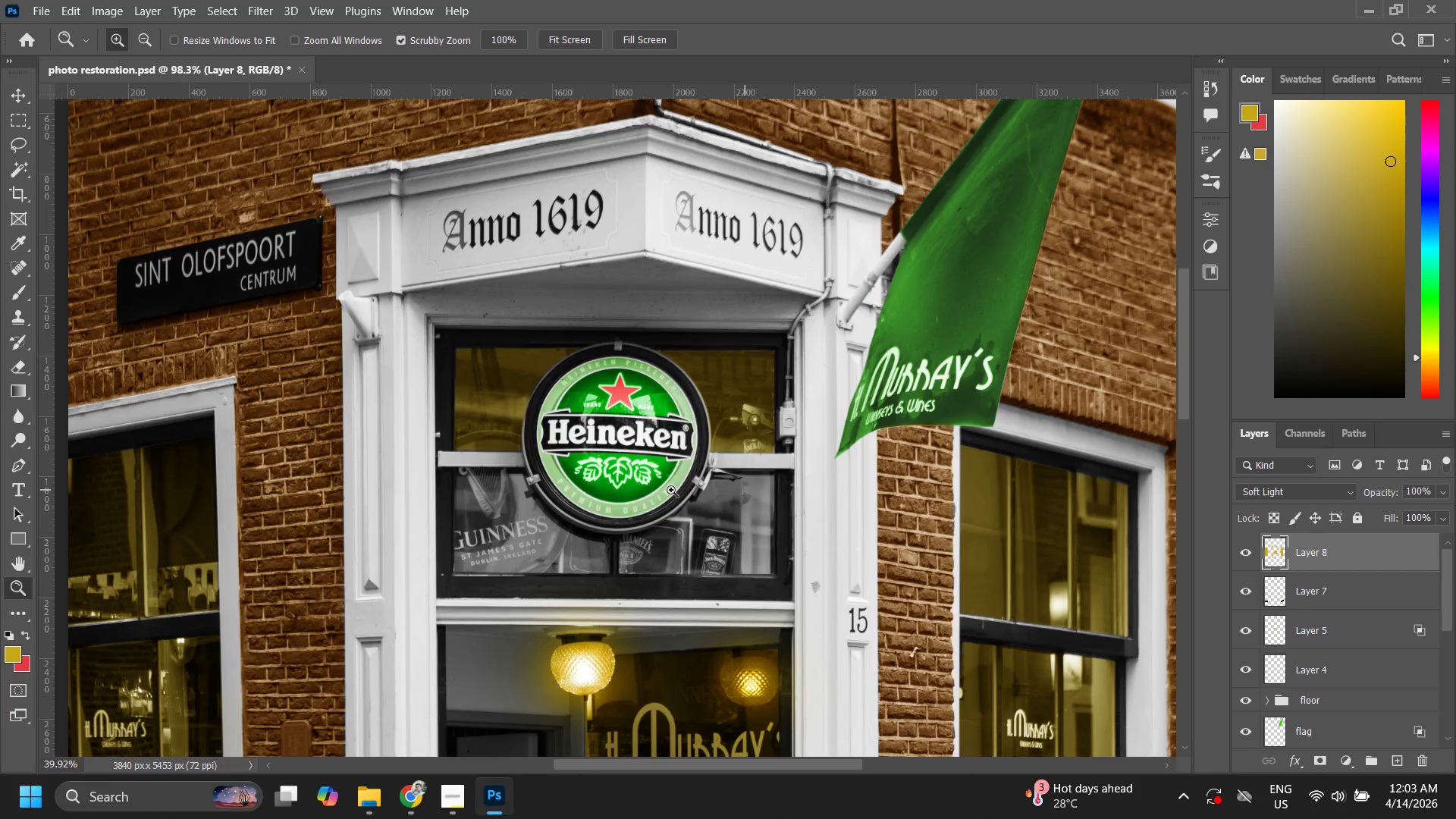 
hold_key(key=Space, duration=0.56)
 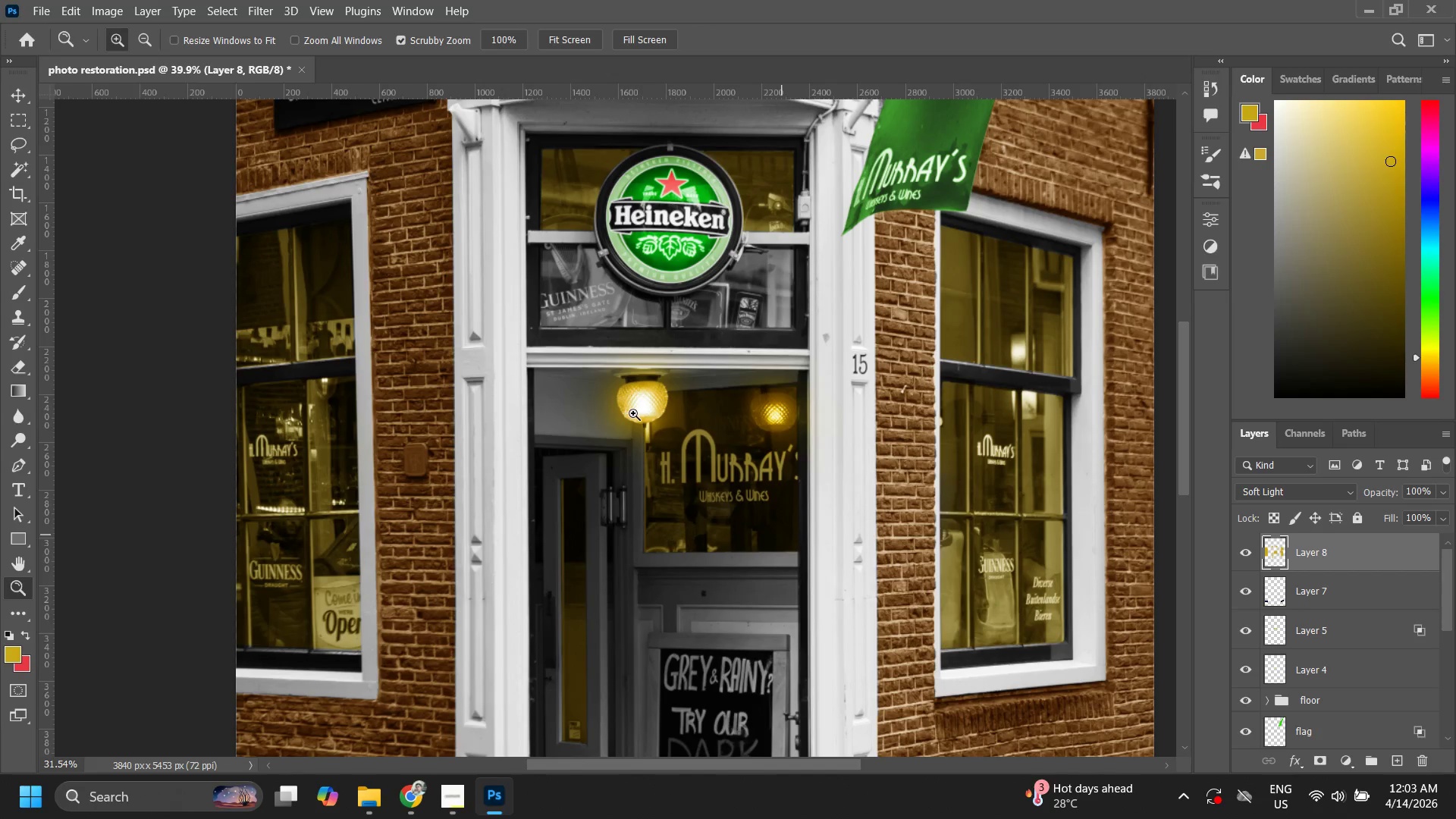 
left_click_drag(start_coordinate=[674, 491], to_coordinate=[707, 330])
 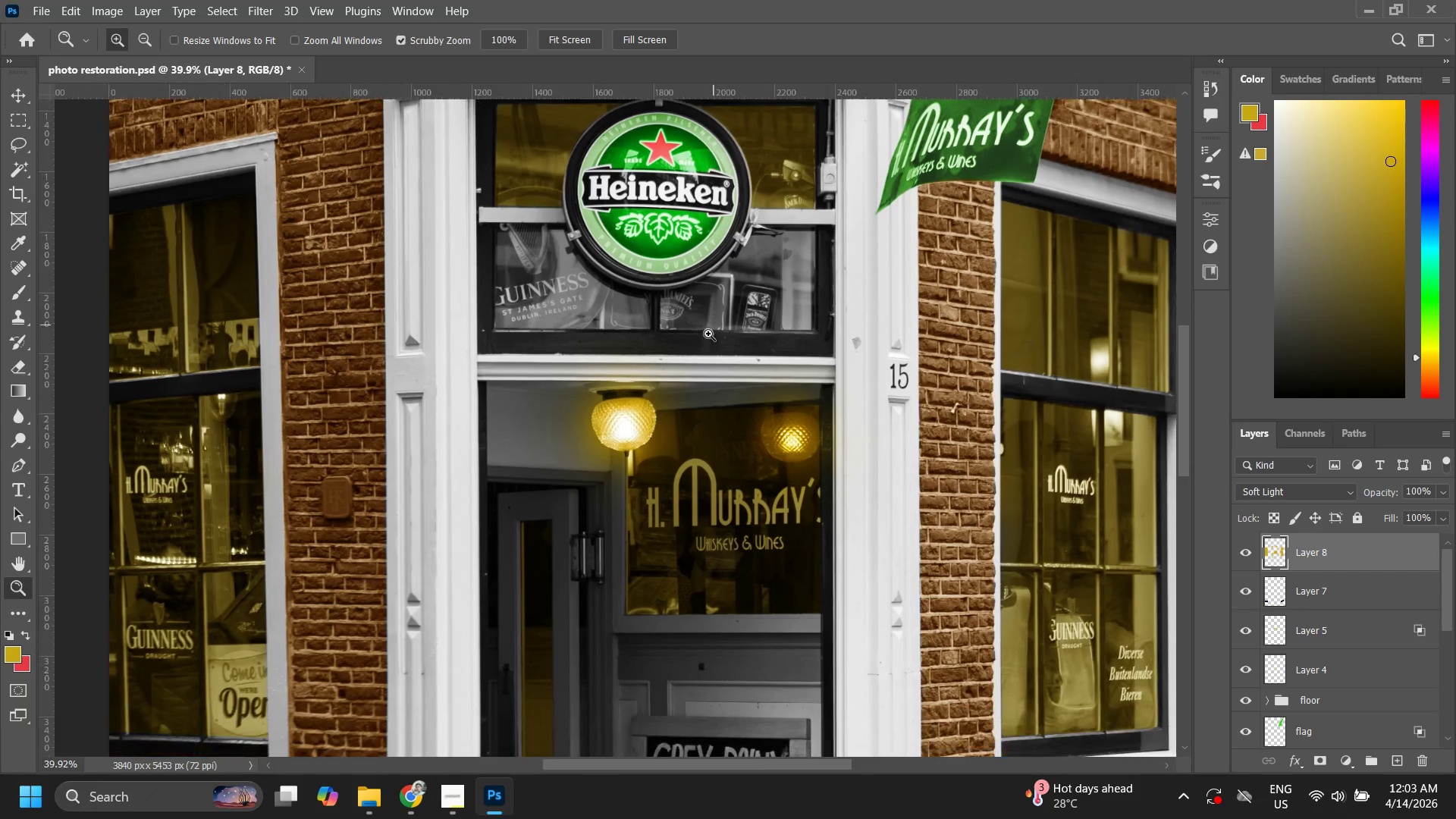 
left_click_drag(start_coordinate=[714, 321], to_coordinate=[622, 432])
 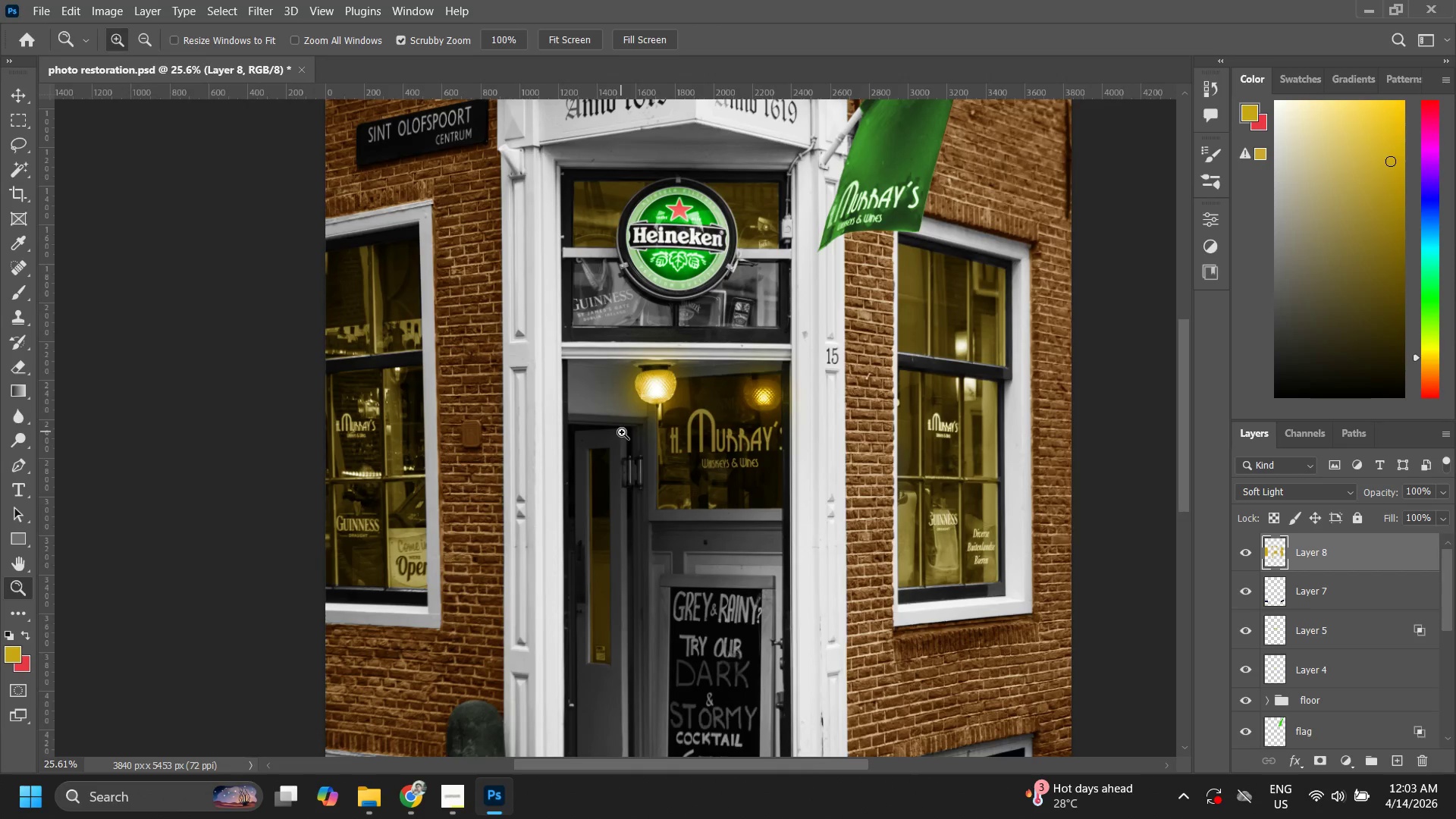 
left_click_drag(start_coordinate=[622, 432], to_coordinate=[615, 485])
 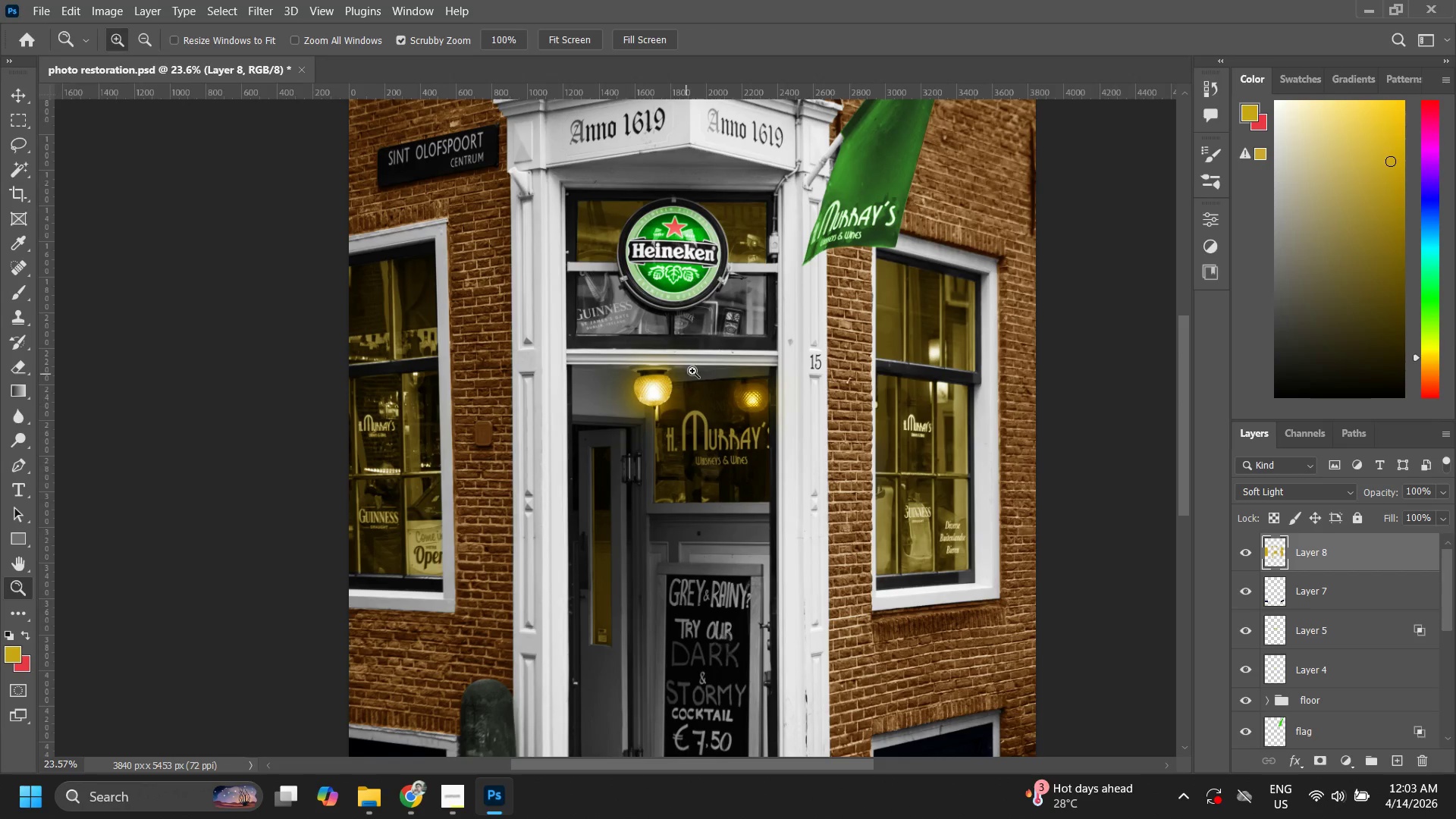 
type(zp)
 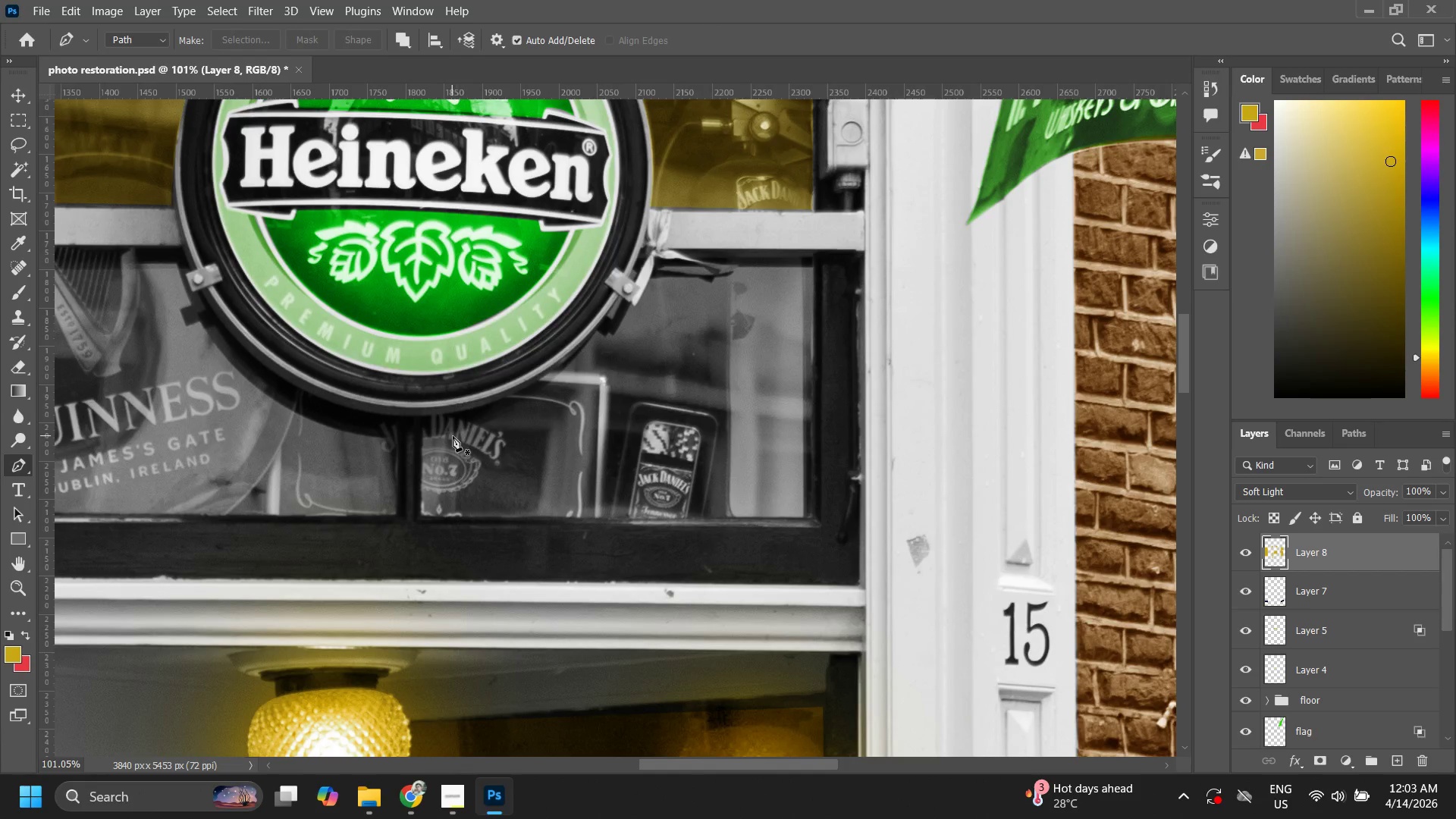 
left_click_drag(start_coordinate=[739, 306], to_coordinate=[833, 228])
 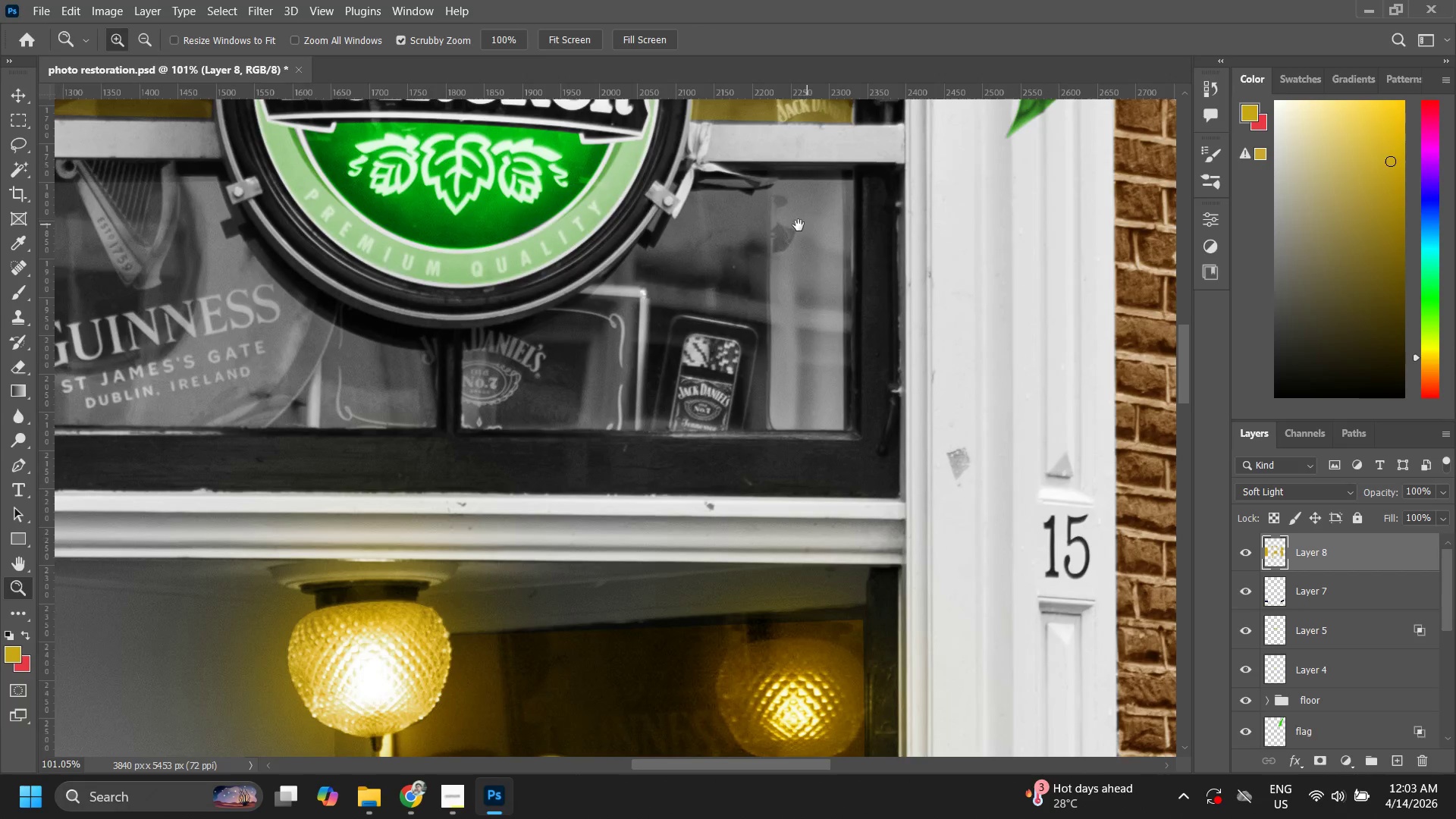 
hold_key(key=Space, duration=0.73)
 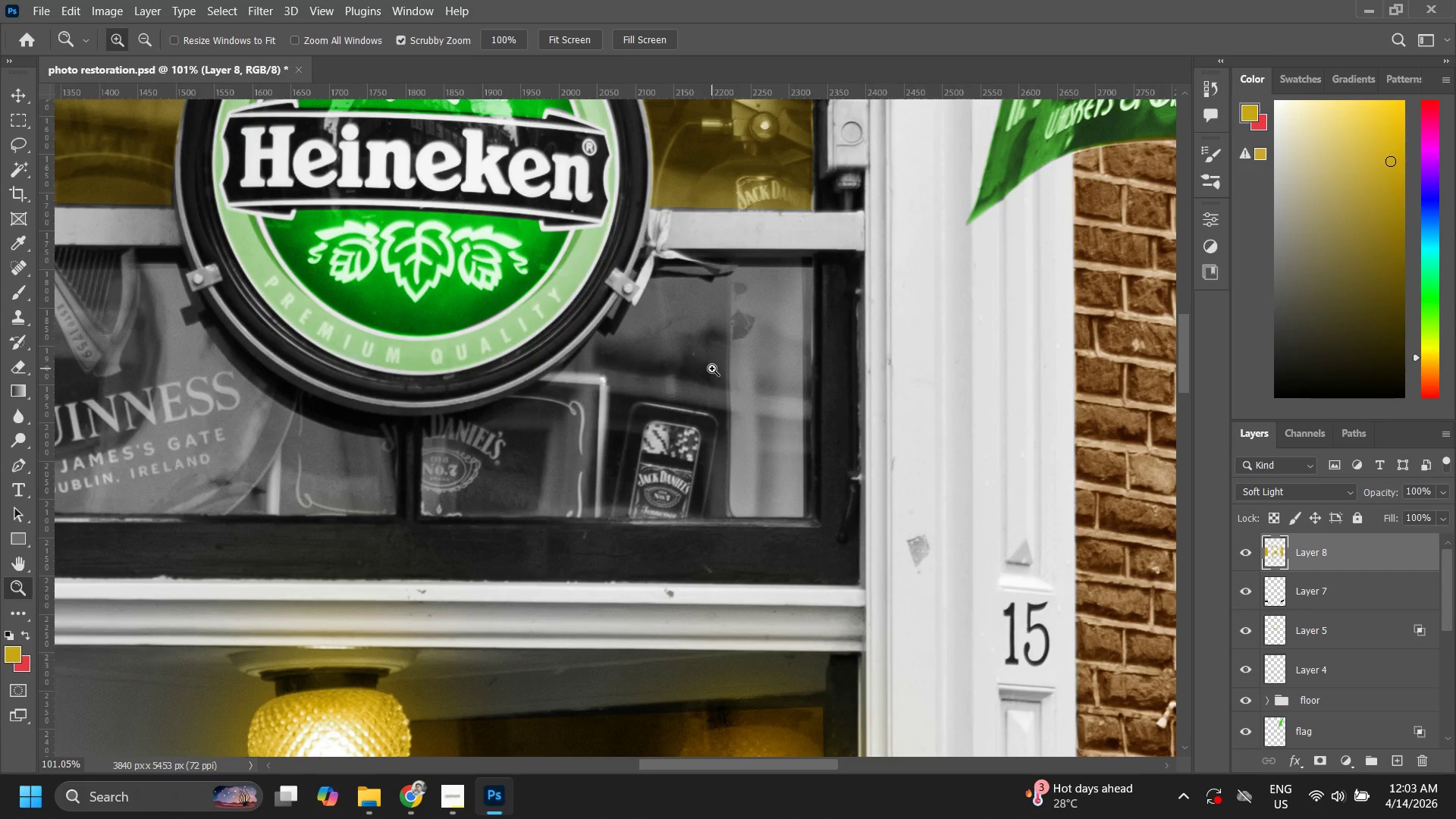 
left_click_drag(start_coordinate=[789, 237], to_coordinate=[749, 325])
 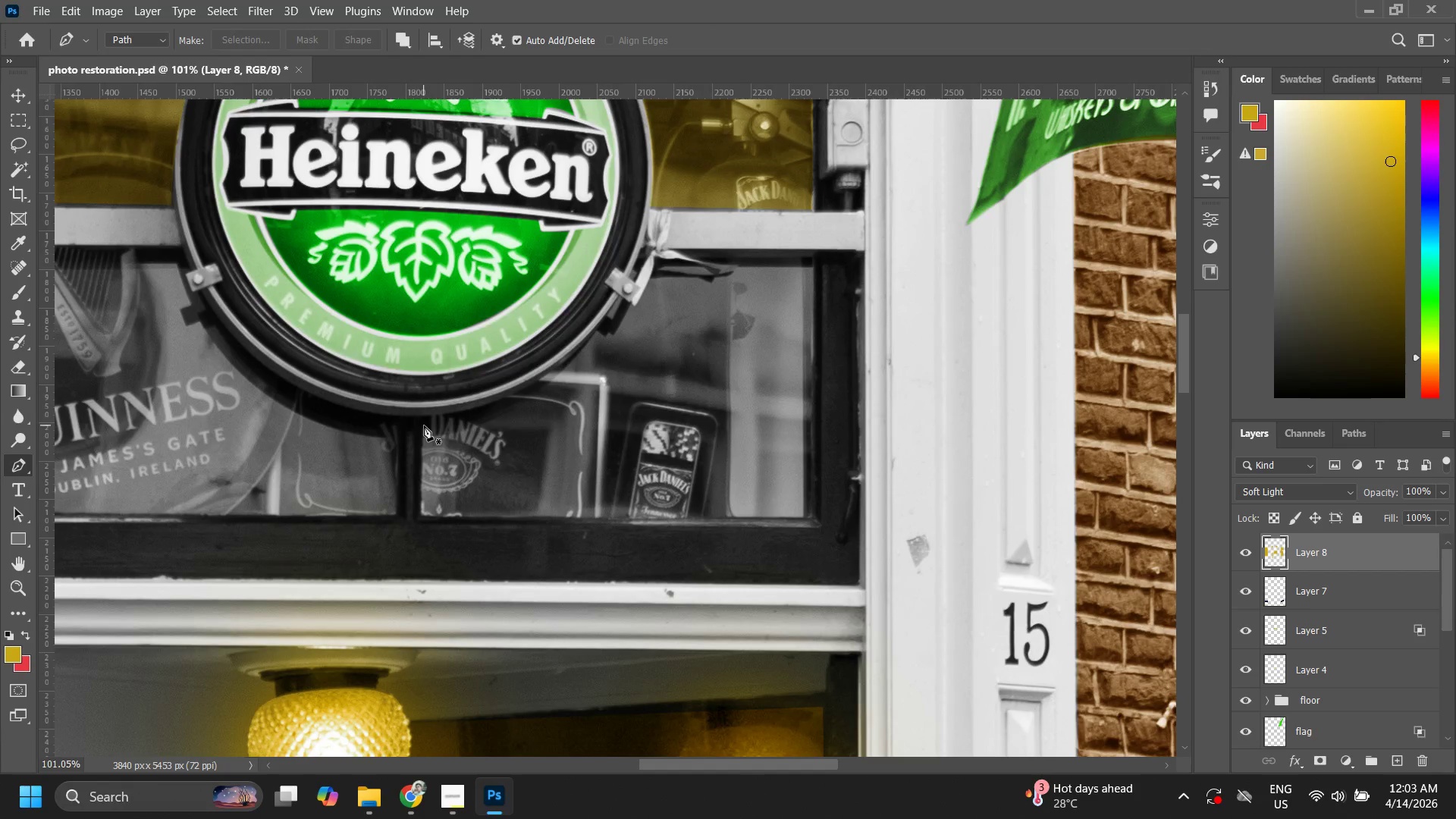 
left_click([427, 418])
 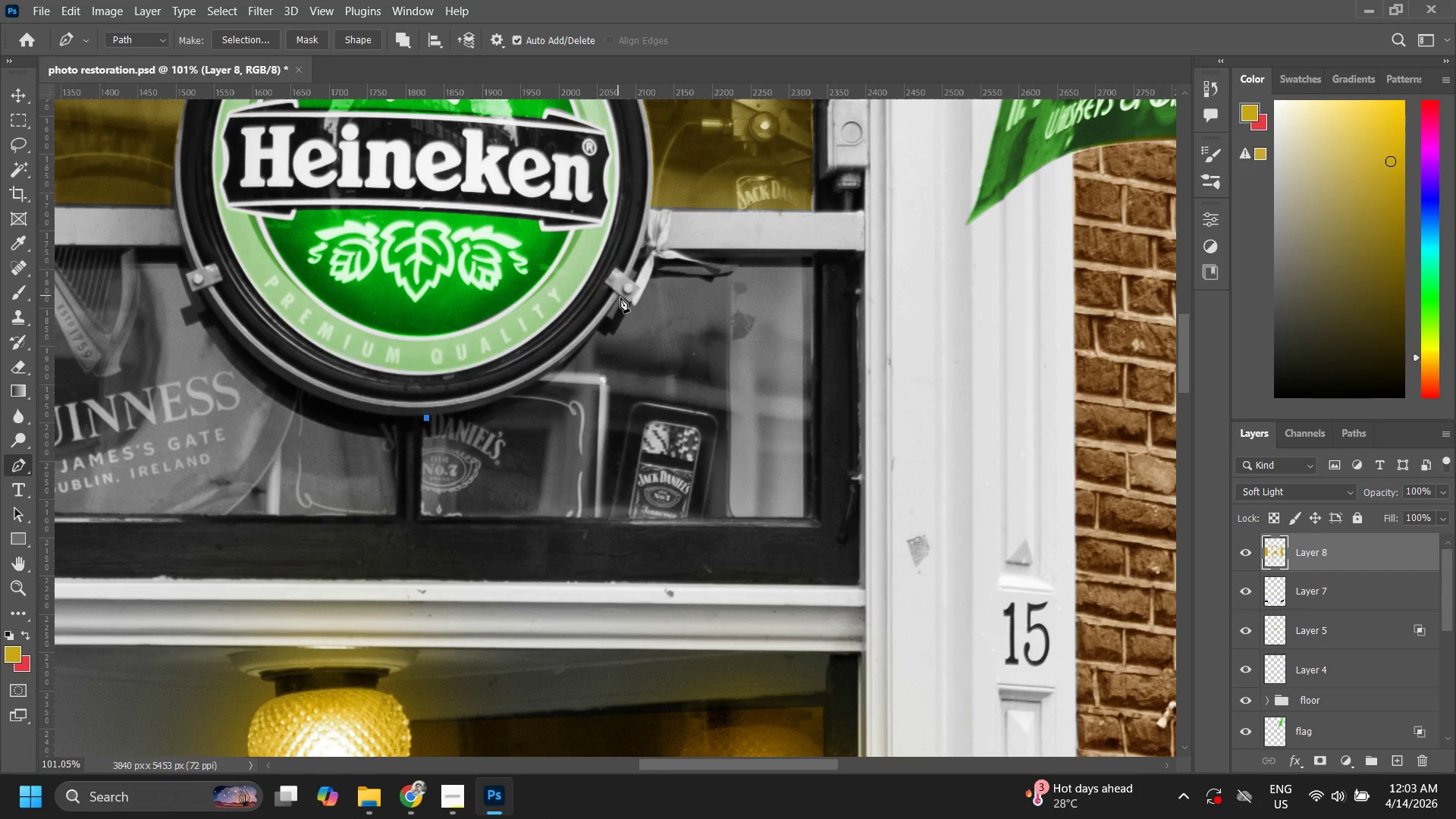 
left_click([620, 297])
 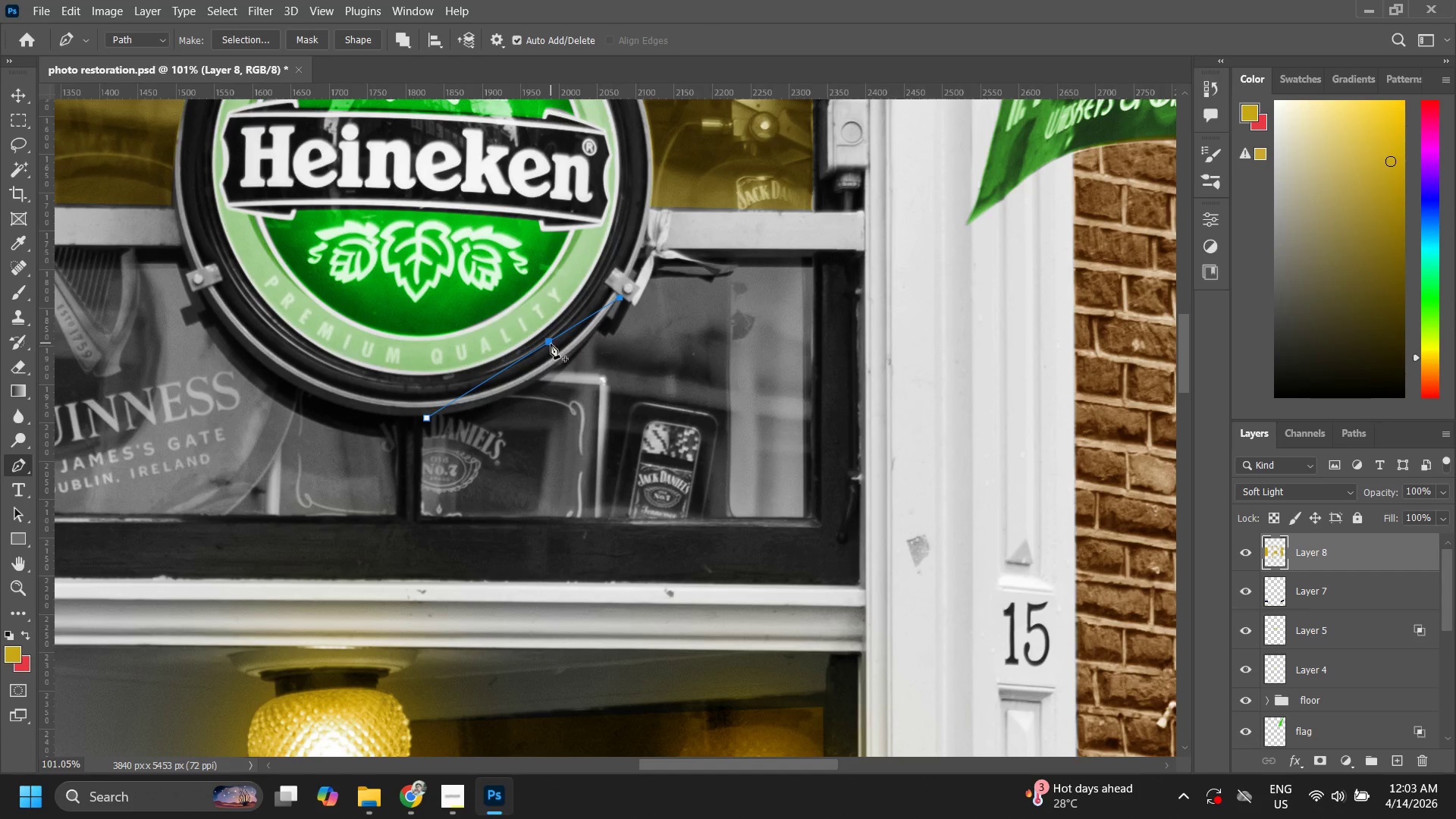 
left_click([551, 344])
 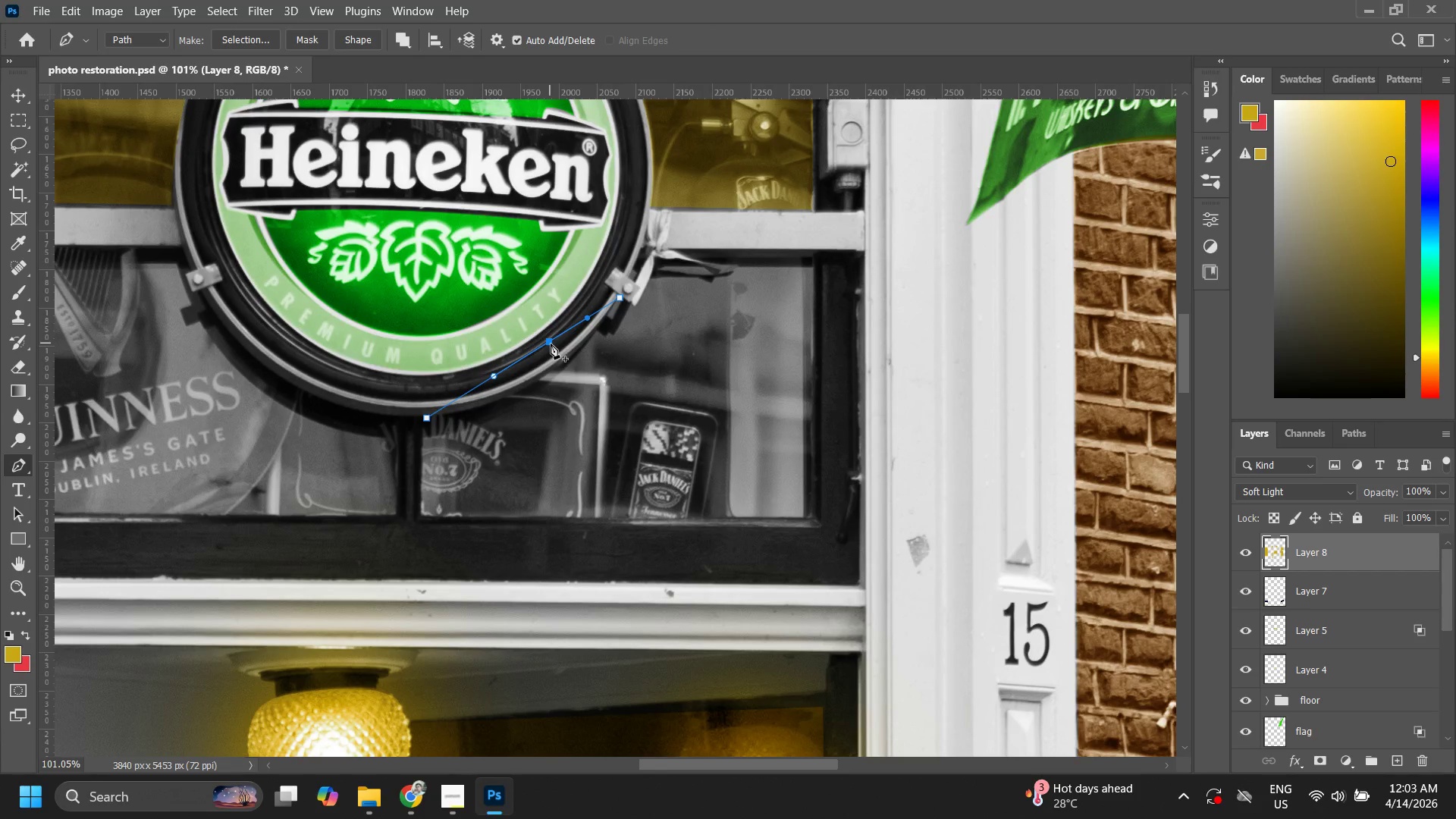 
hold_key(key=ControlLeft, duration=1.52)
left_click_drag(start_coordinate=[551, 344], to_coordinate=[548, 375])
 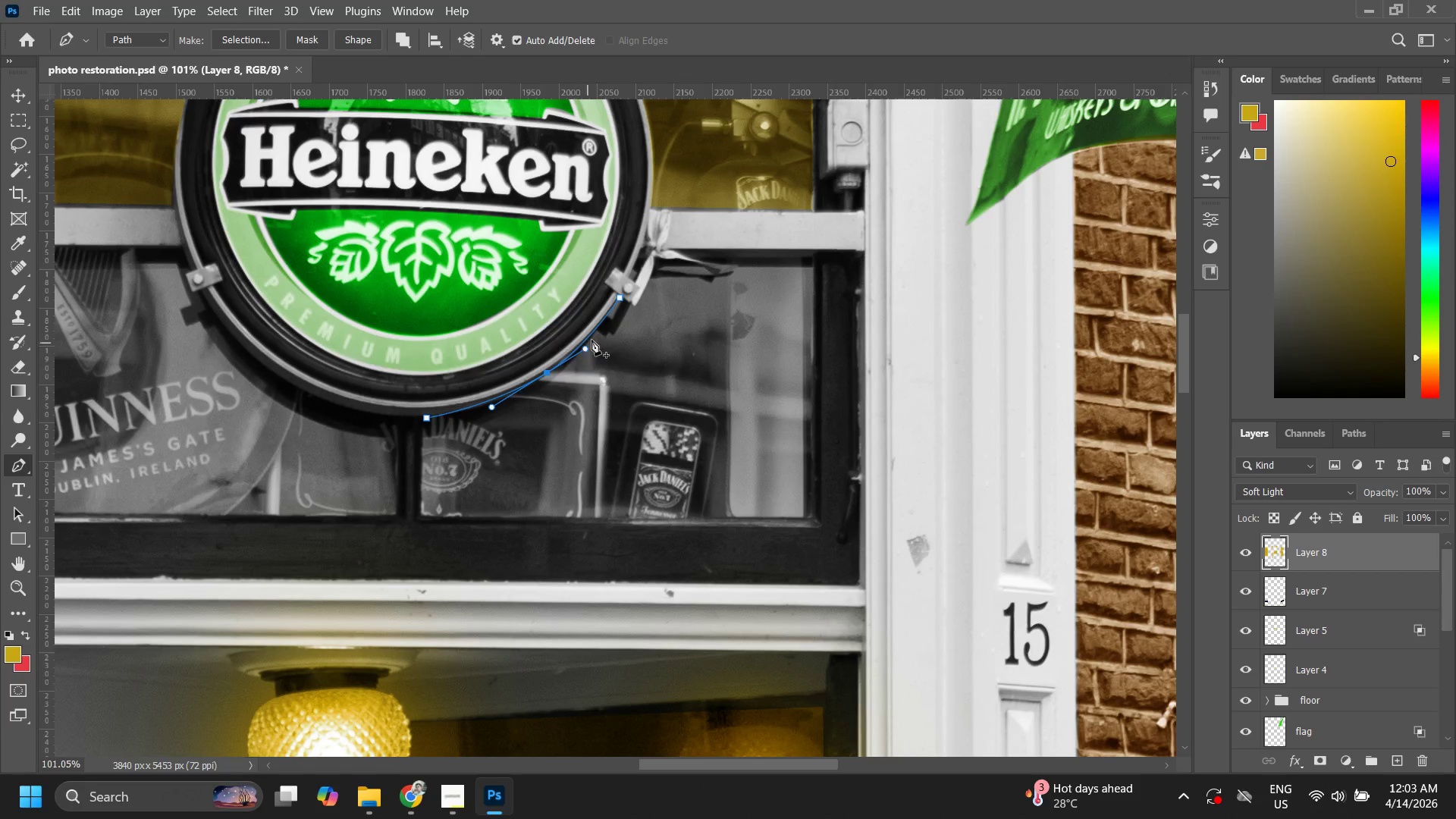 
hold_key(key=ControlLeft, duration=0.81)
 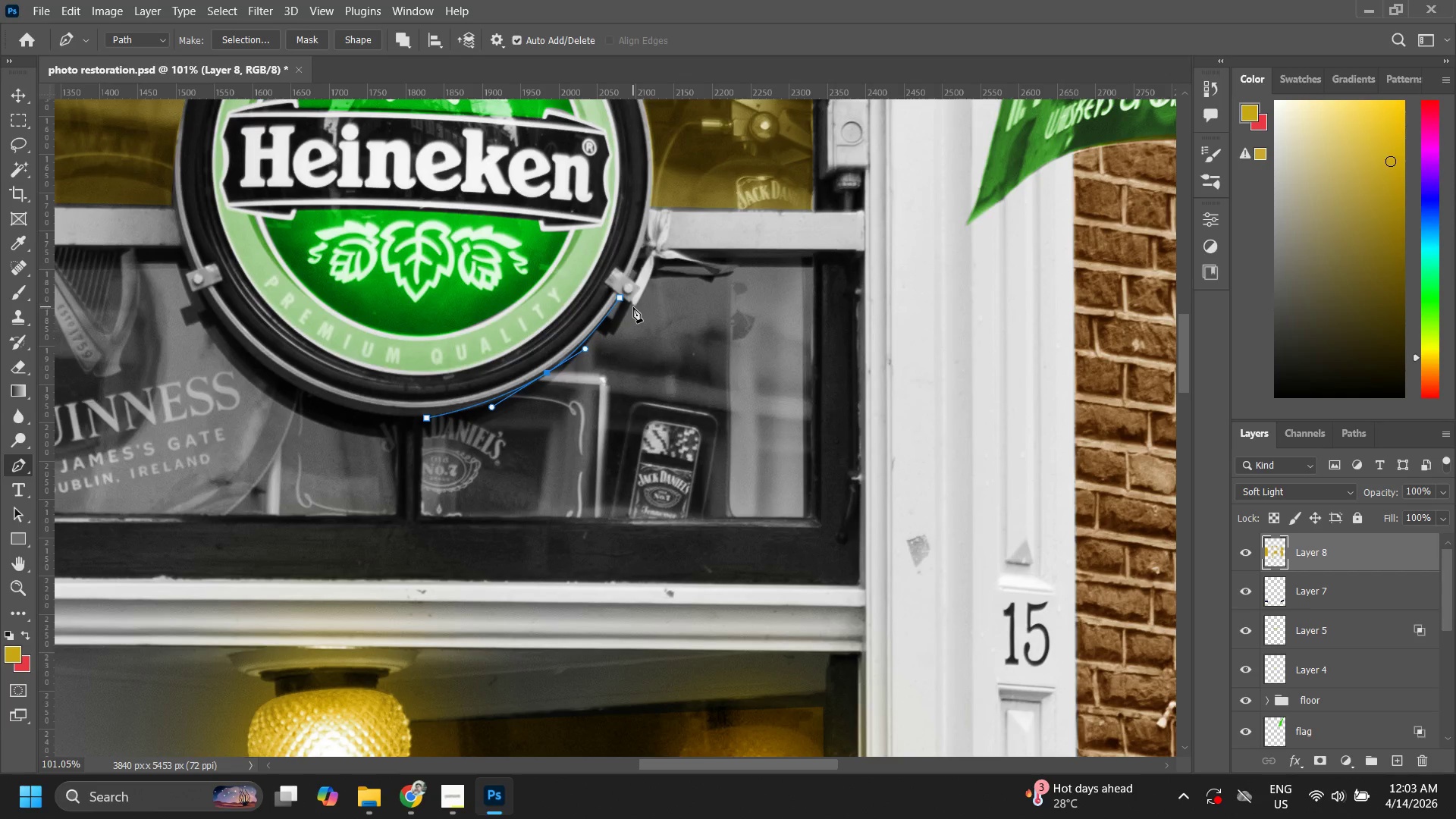 
left_click([632, 304])
 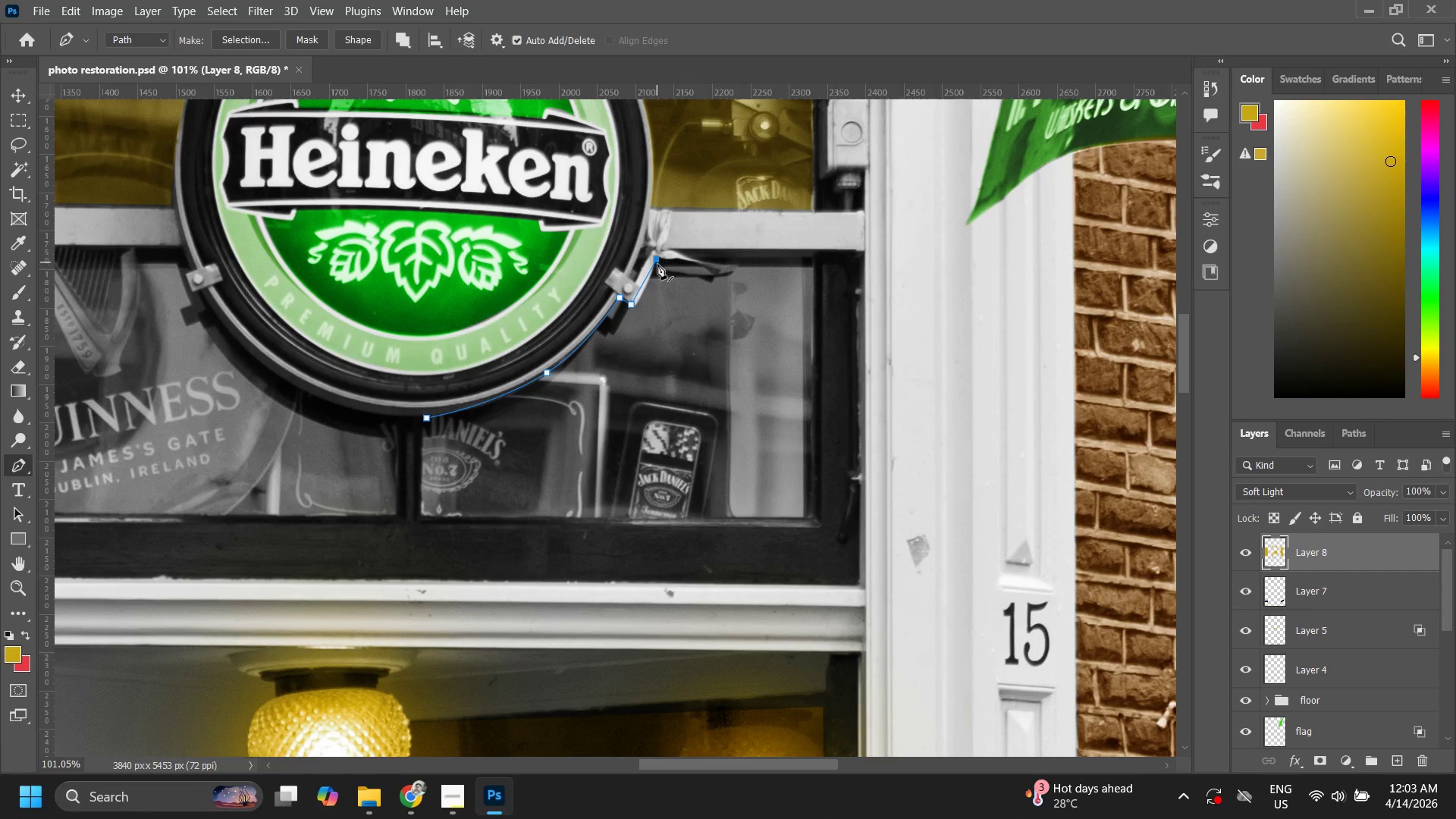 
left_click([644, 287])
 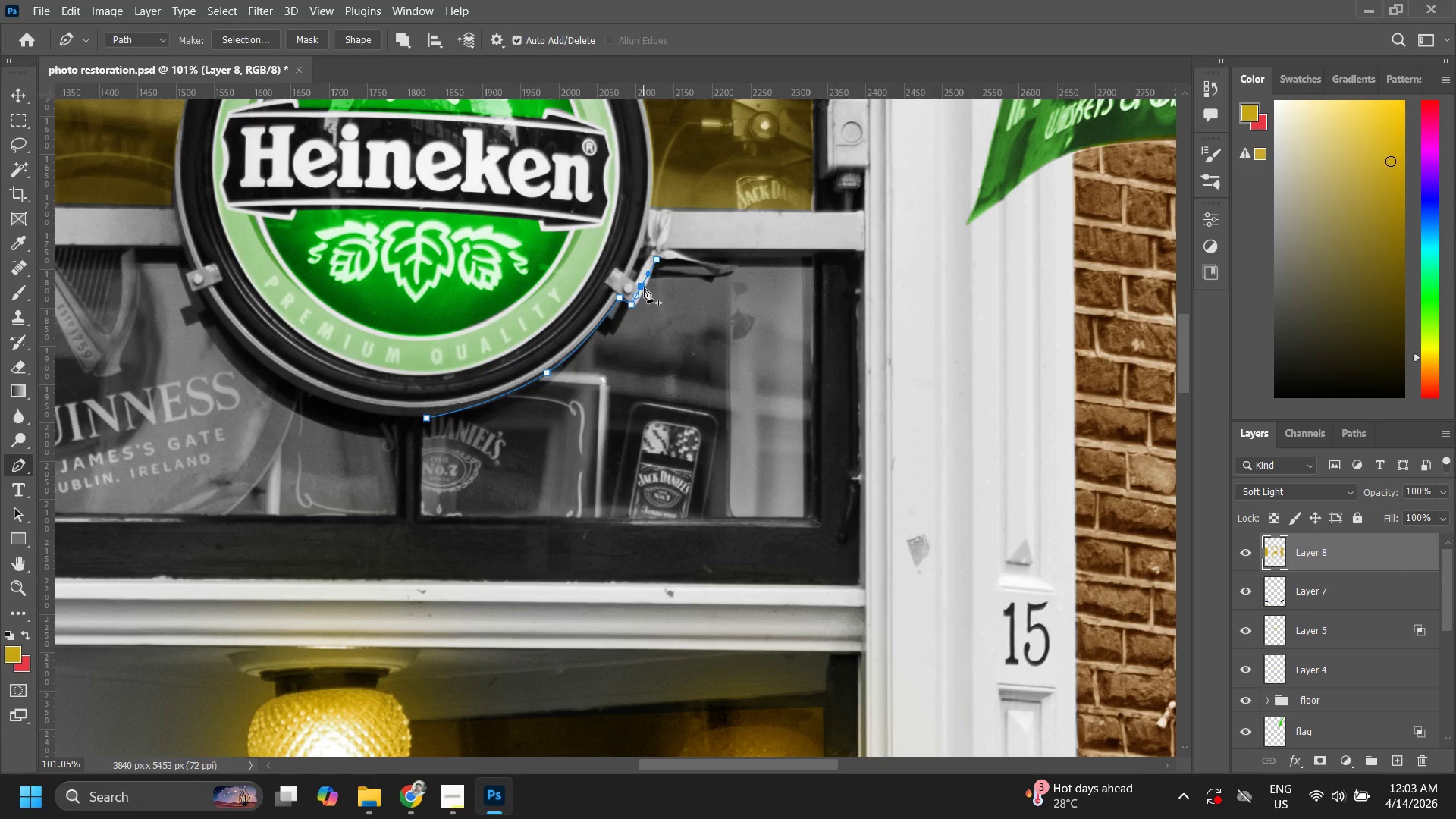 
hold_key(key=ControlLeft, duration=1.5)
left_click_drag(start_coordinate=[642, 282], to_coordinate=[642, 290])
 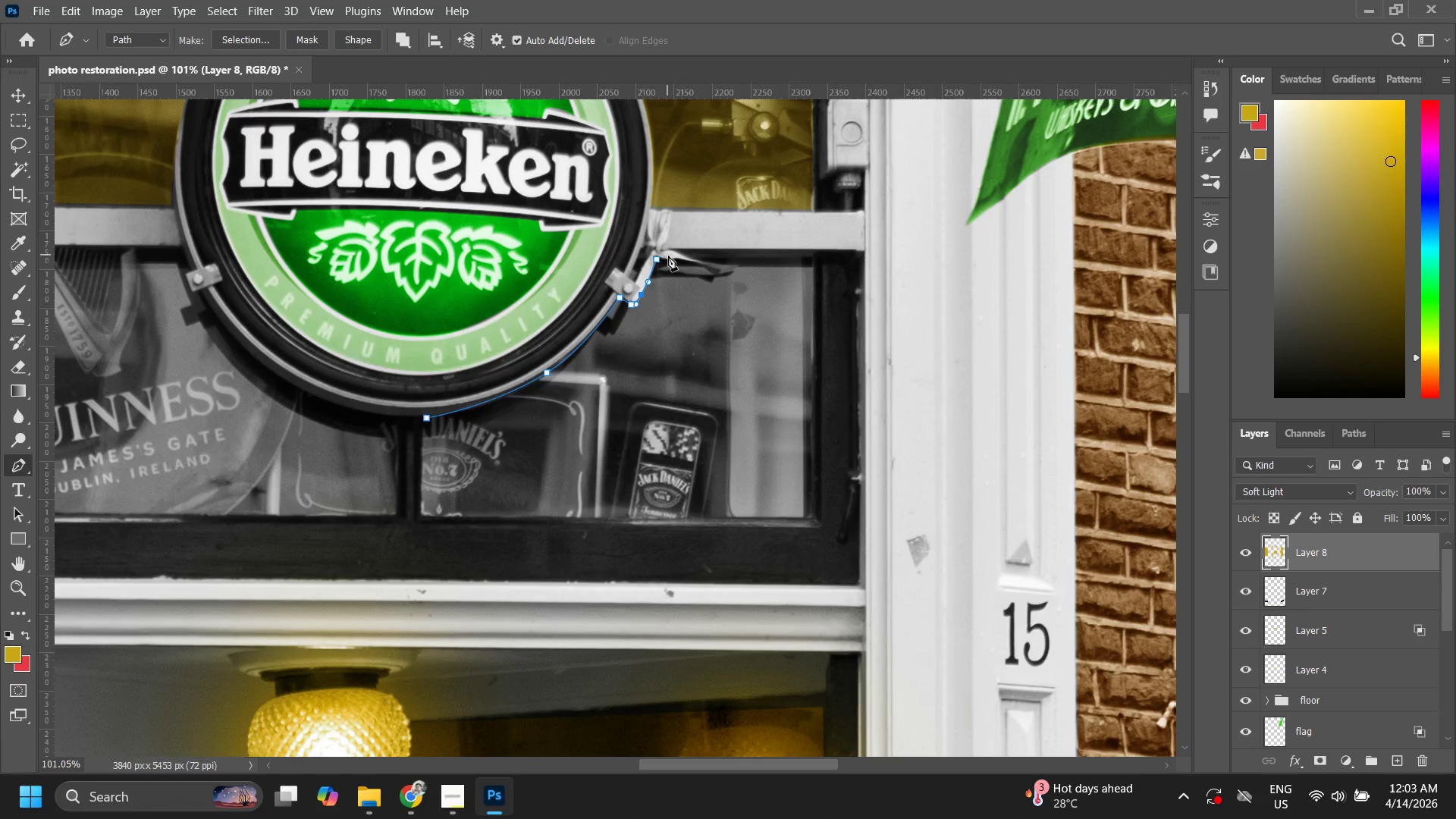 
key(Control+ControlLeft)
 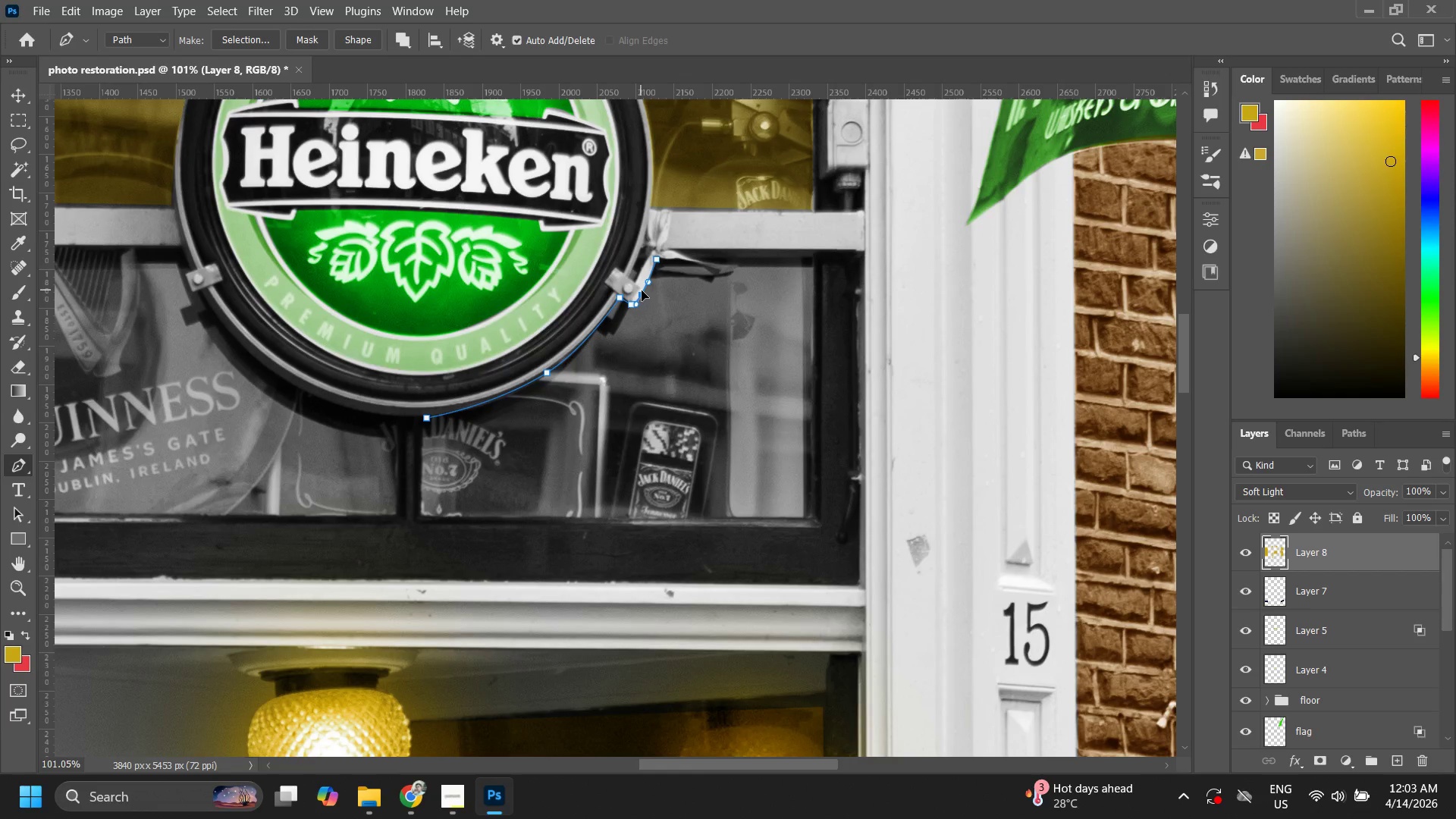 
key(Control+ControlLeft)
 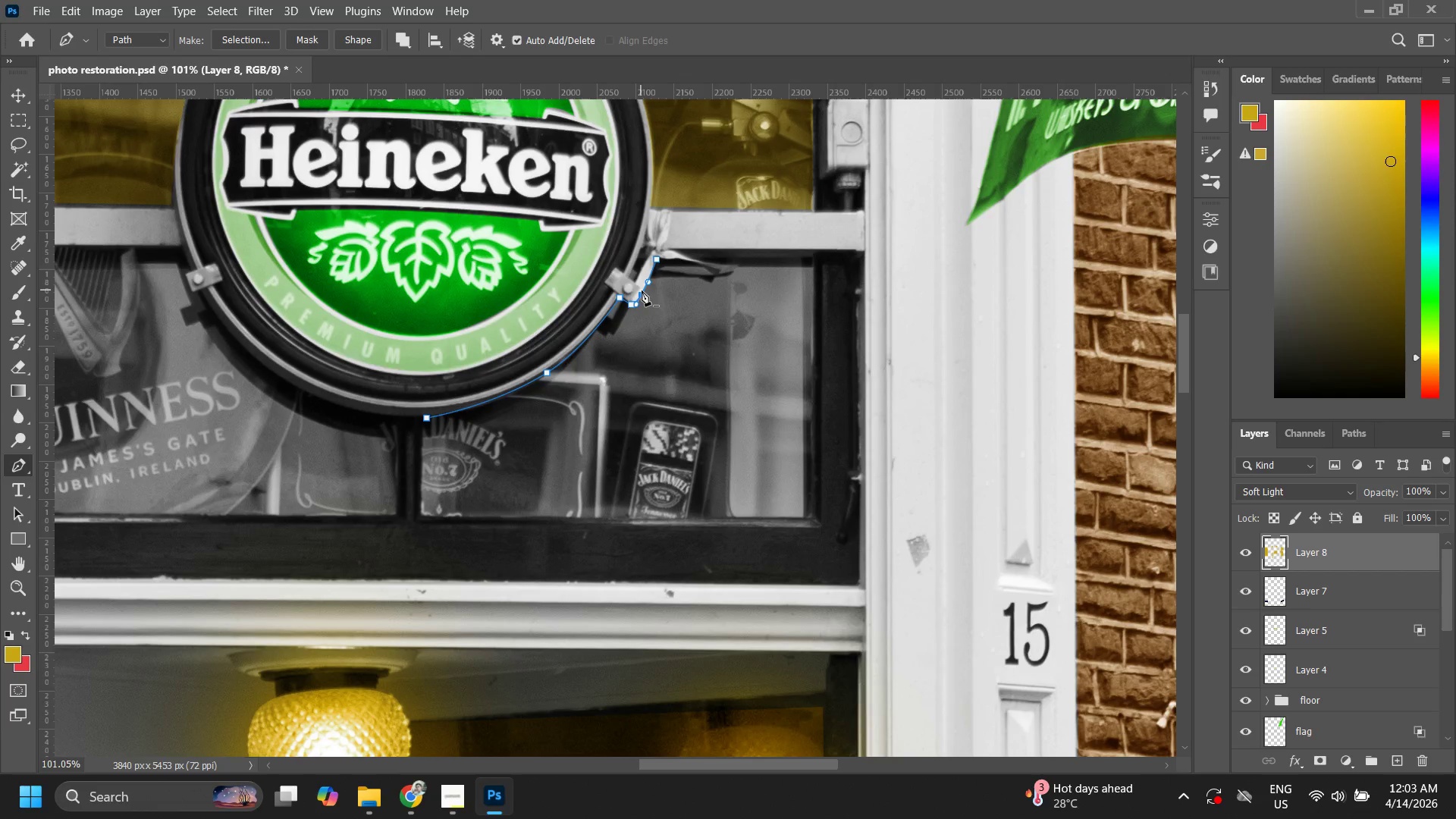 
hold_key(key=ControlLeft, duration=7.31)
left_click([680, 259])
 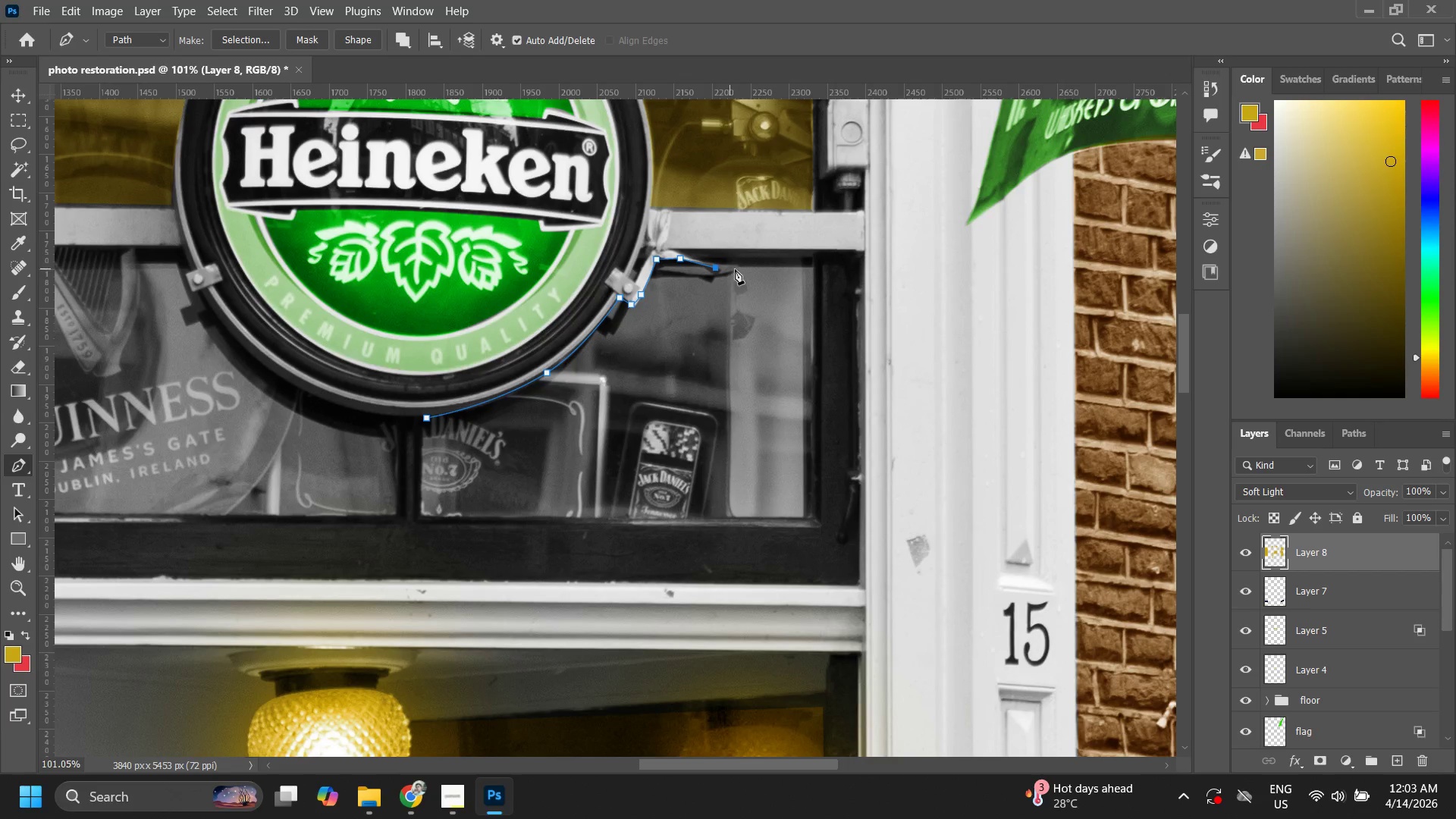 
double_click([735, 264])
 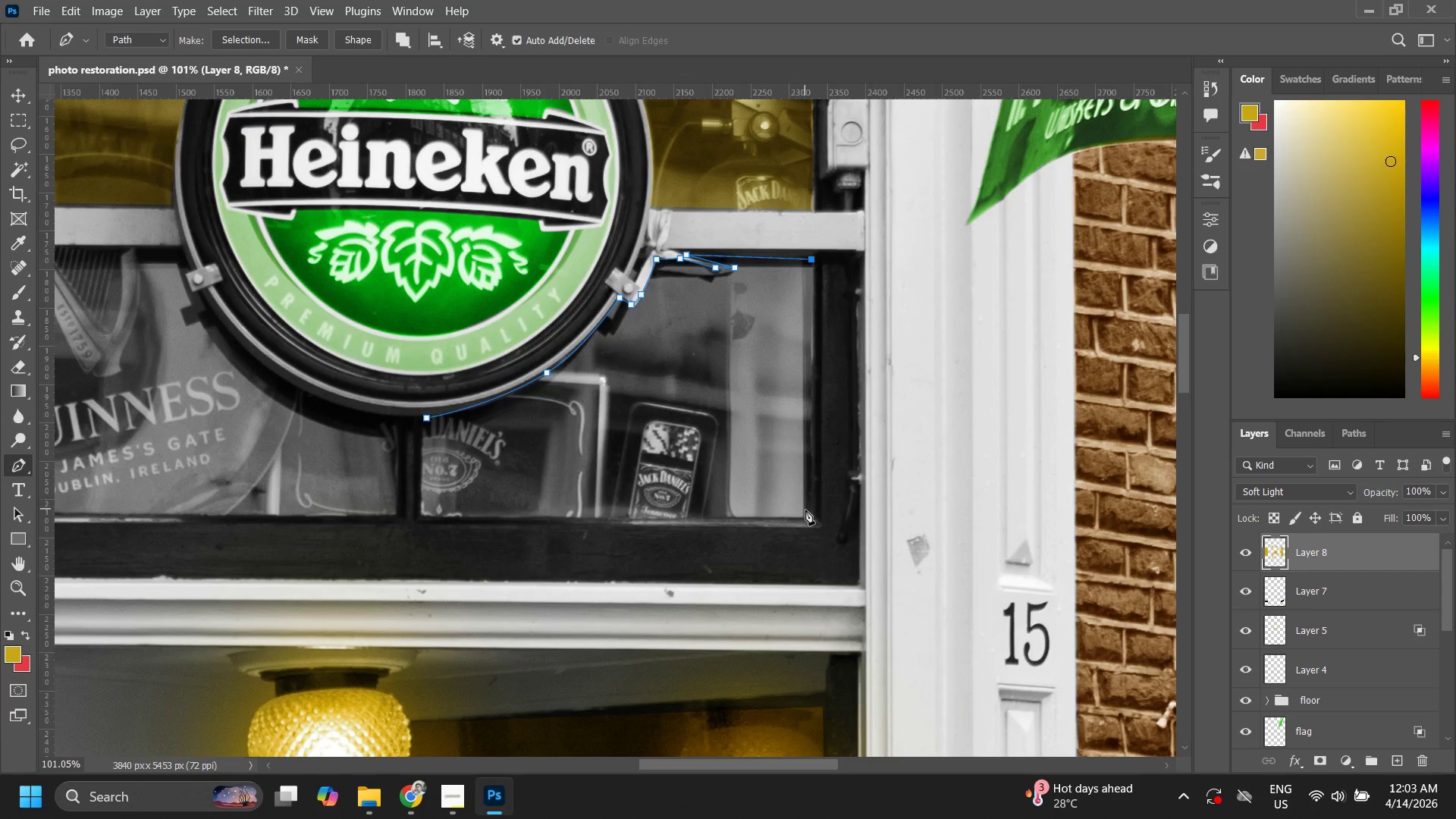 
key(Control+Z)
 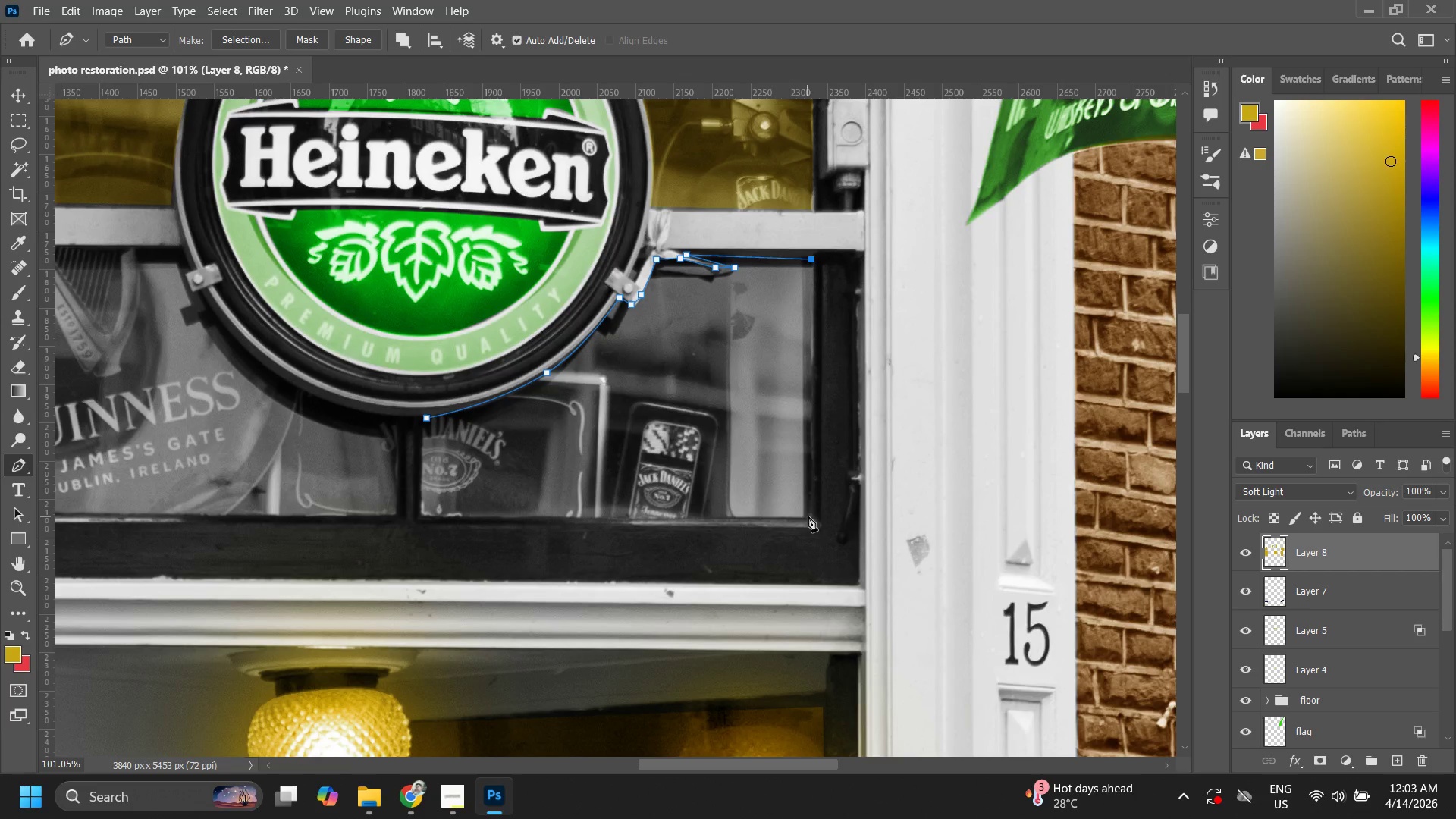 
left_click([808, 516])
 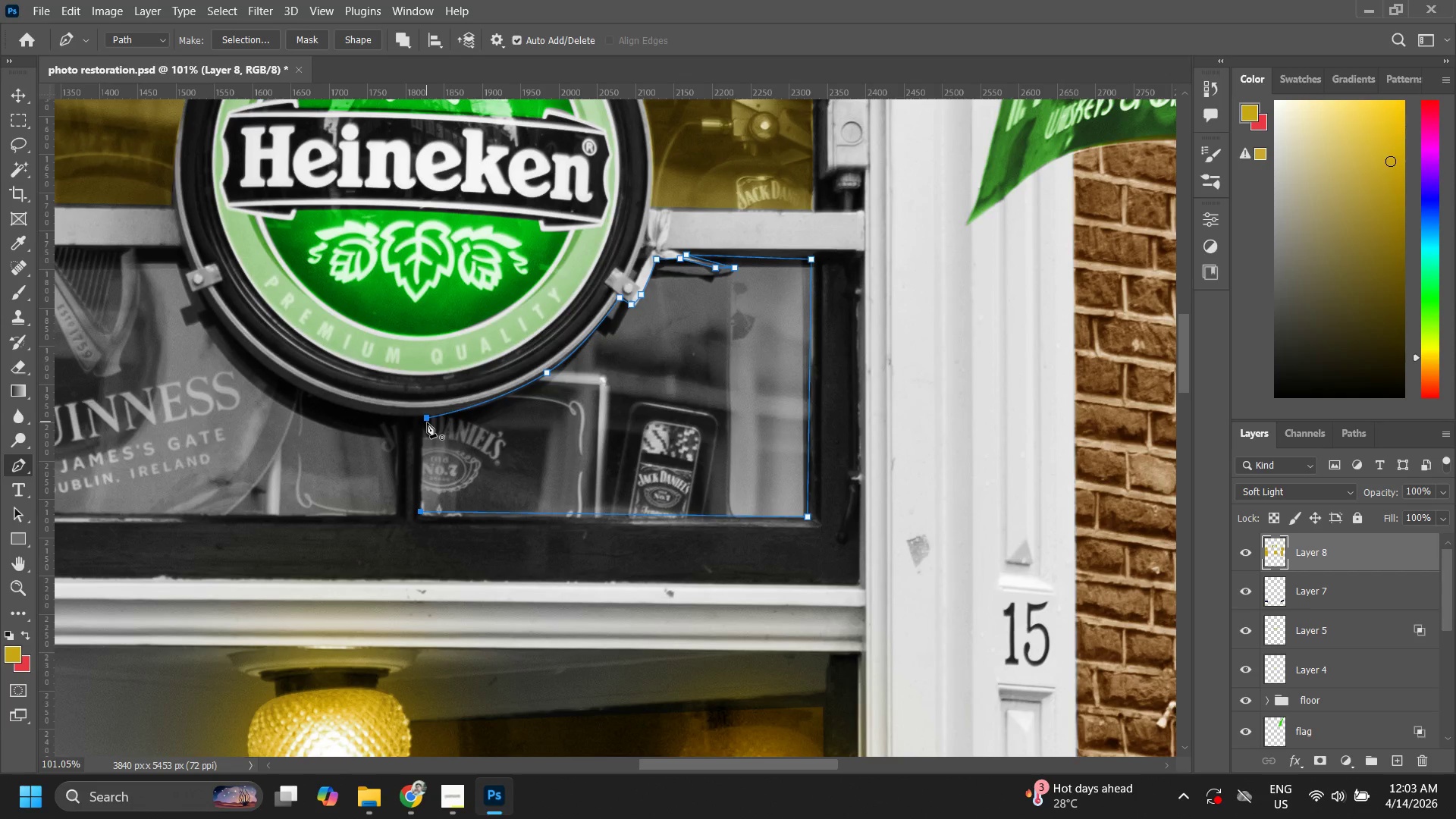 
right_click([573, 415])
 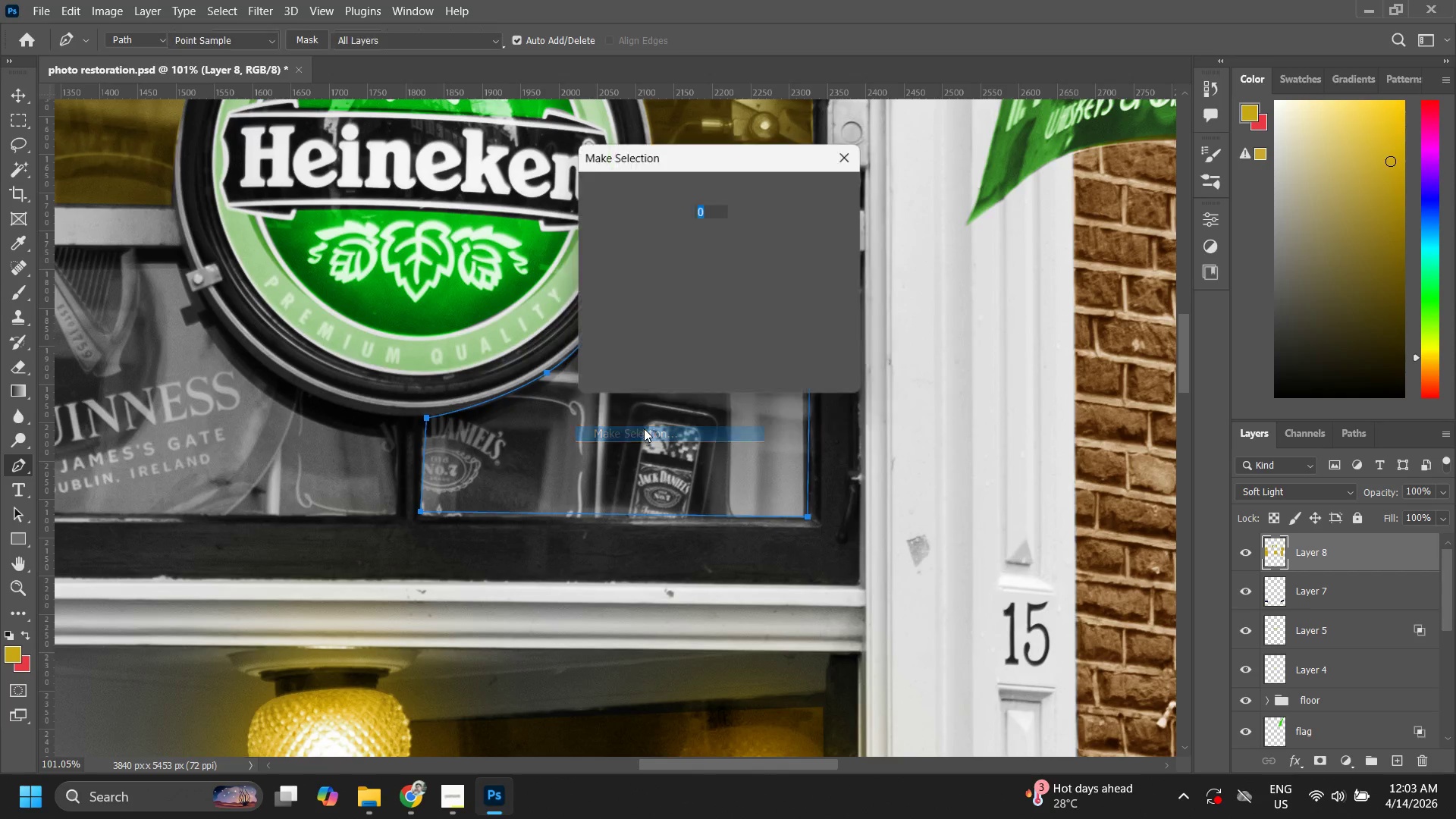 
key(Enter)
 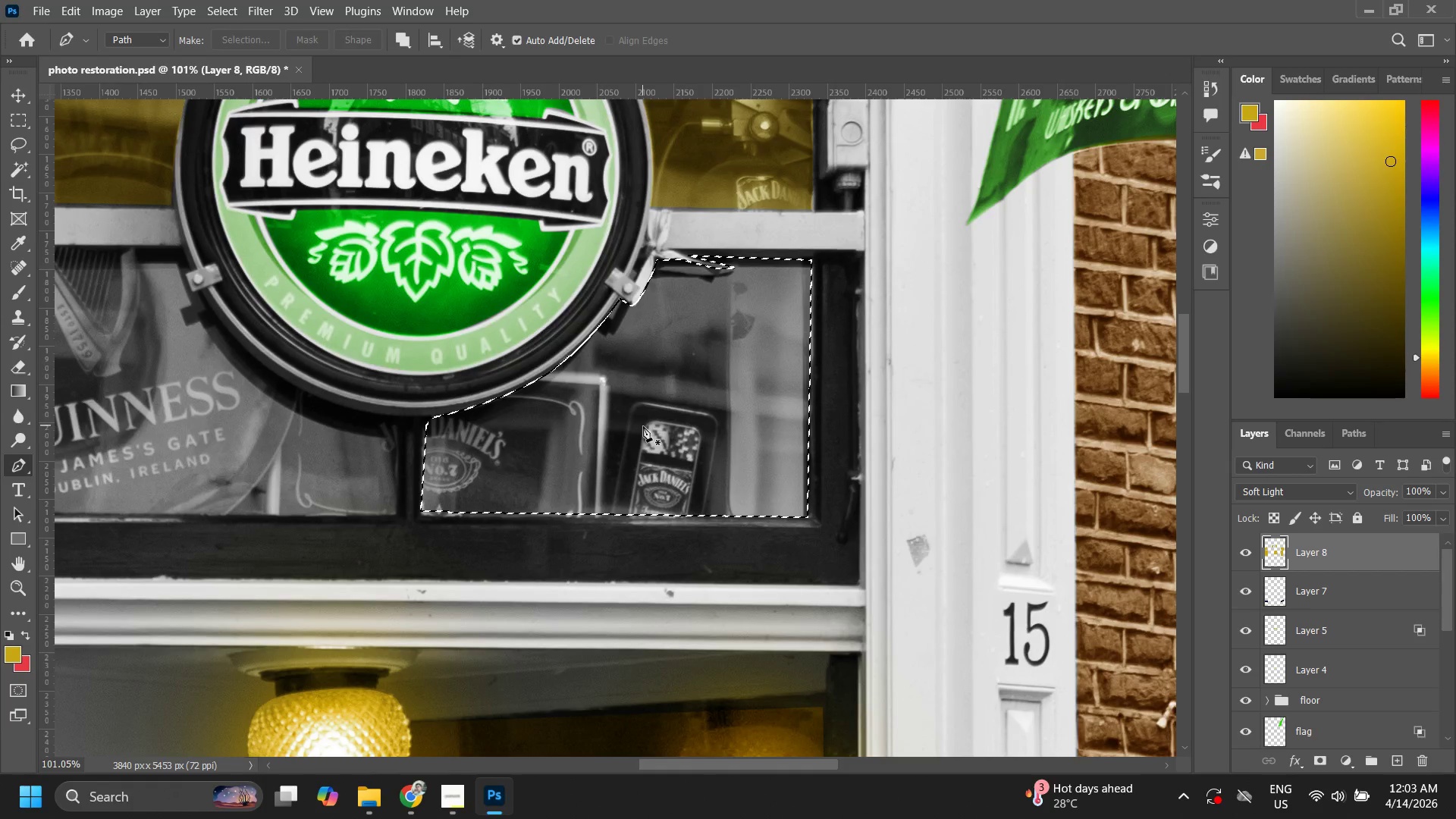 
key(B)
 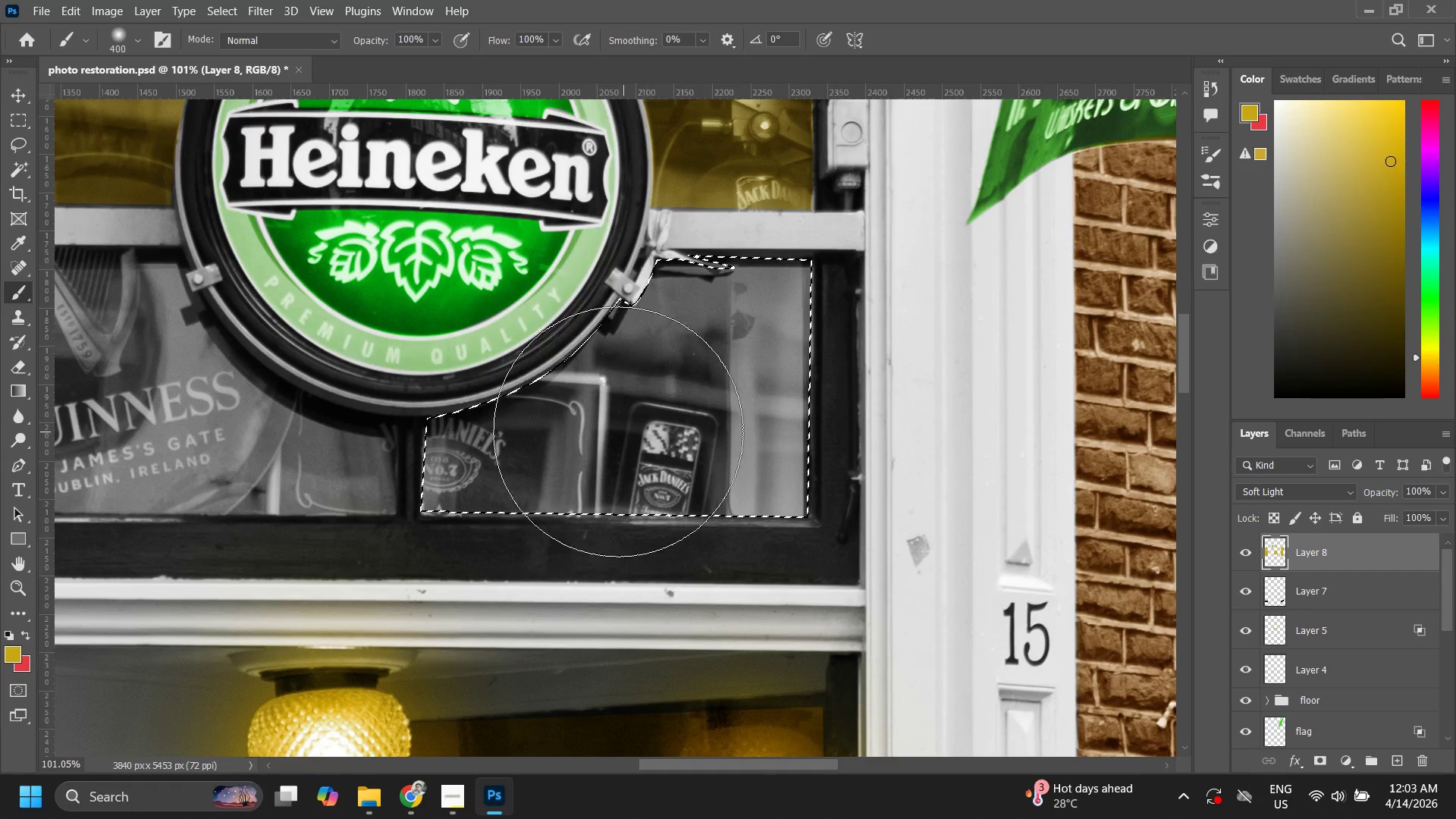 
left_click_drag(start_coordinate=[604, 450], to_coordinate=[539, 505])
 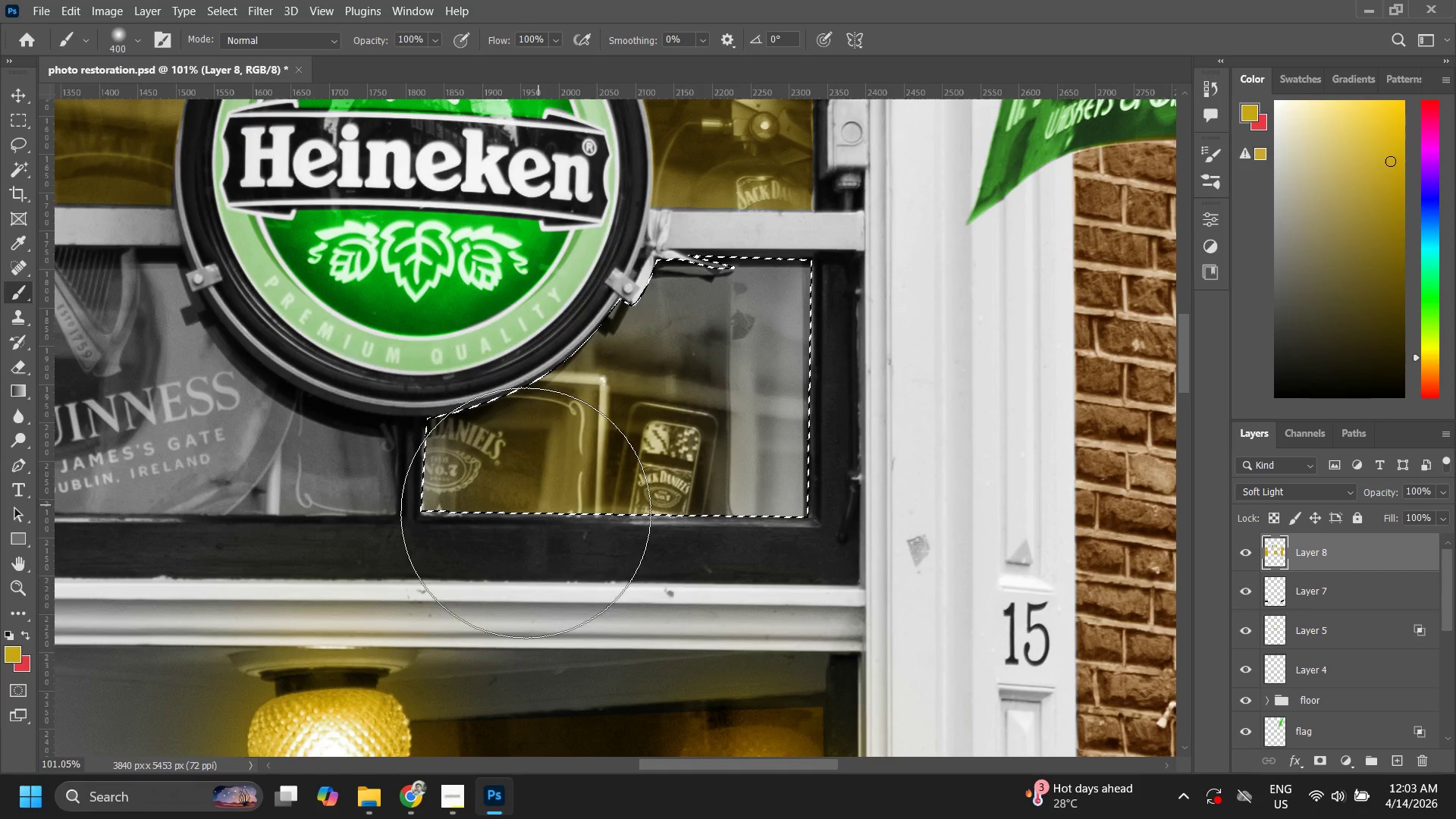 
left_click_drag(start_coordinate=[526, 513], to_coordinate=[473, 534])
 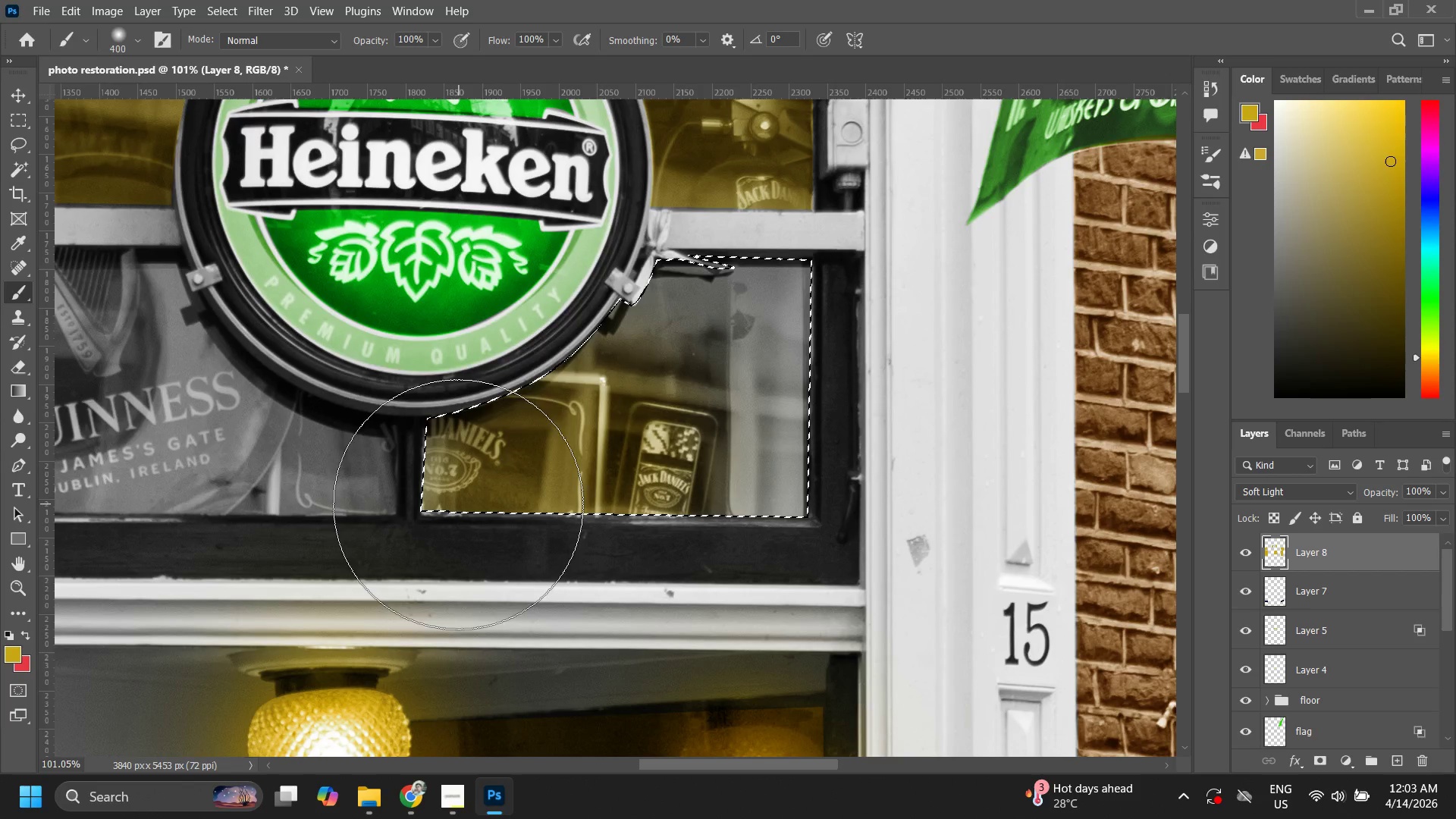 
left_click_drag(start_coordinate=[471, 503], to_coordinate=[458, 498])
 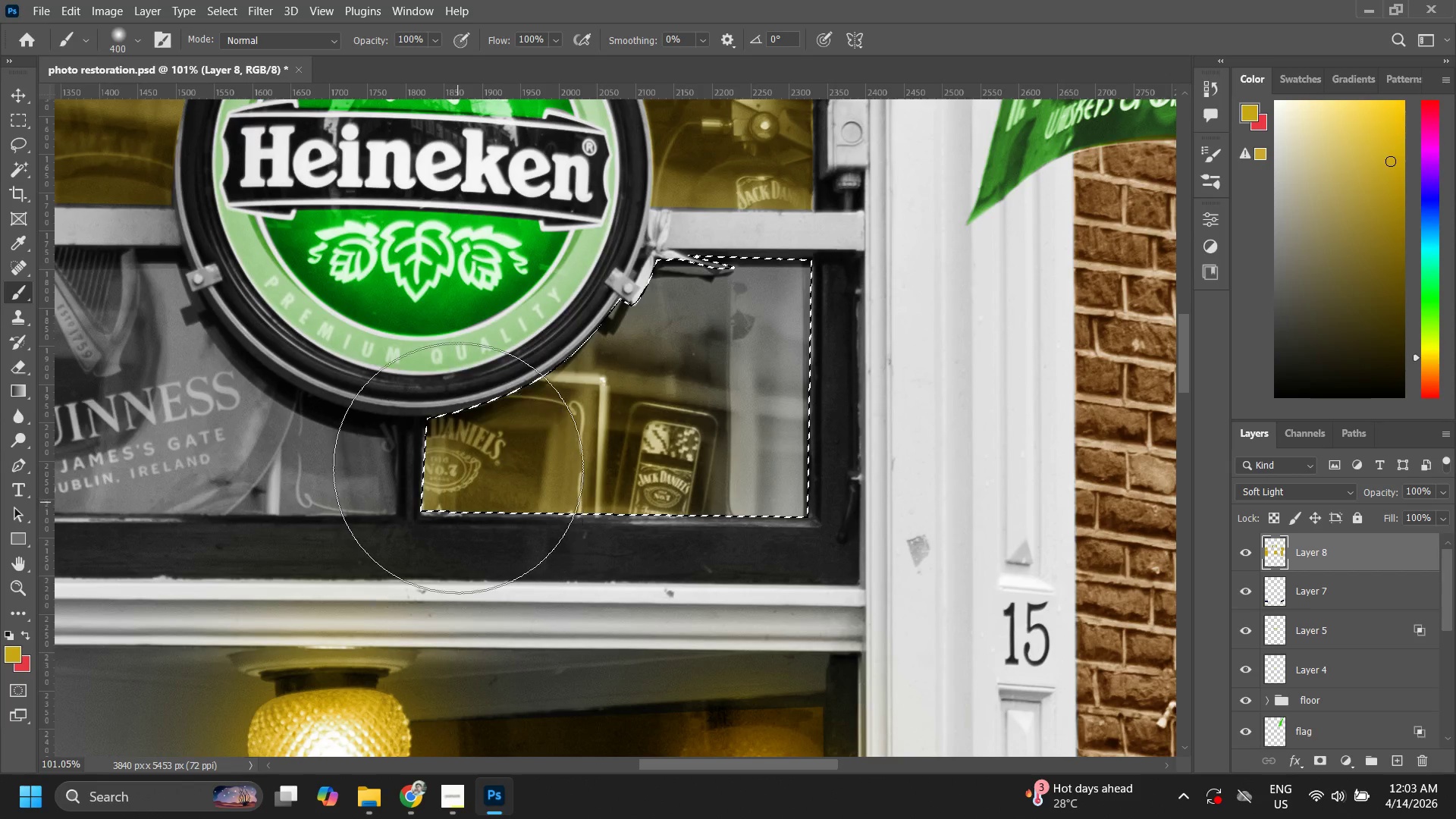 
left_click_drag(start_coordinate=[458, 468], to_coordinate=[642, 539])
 